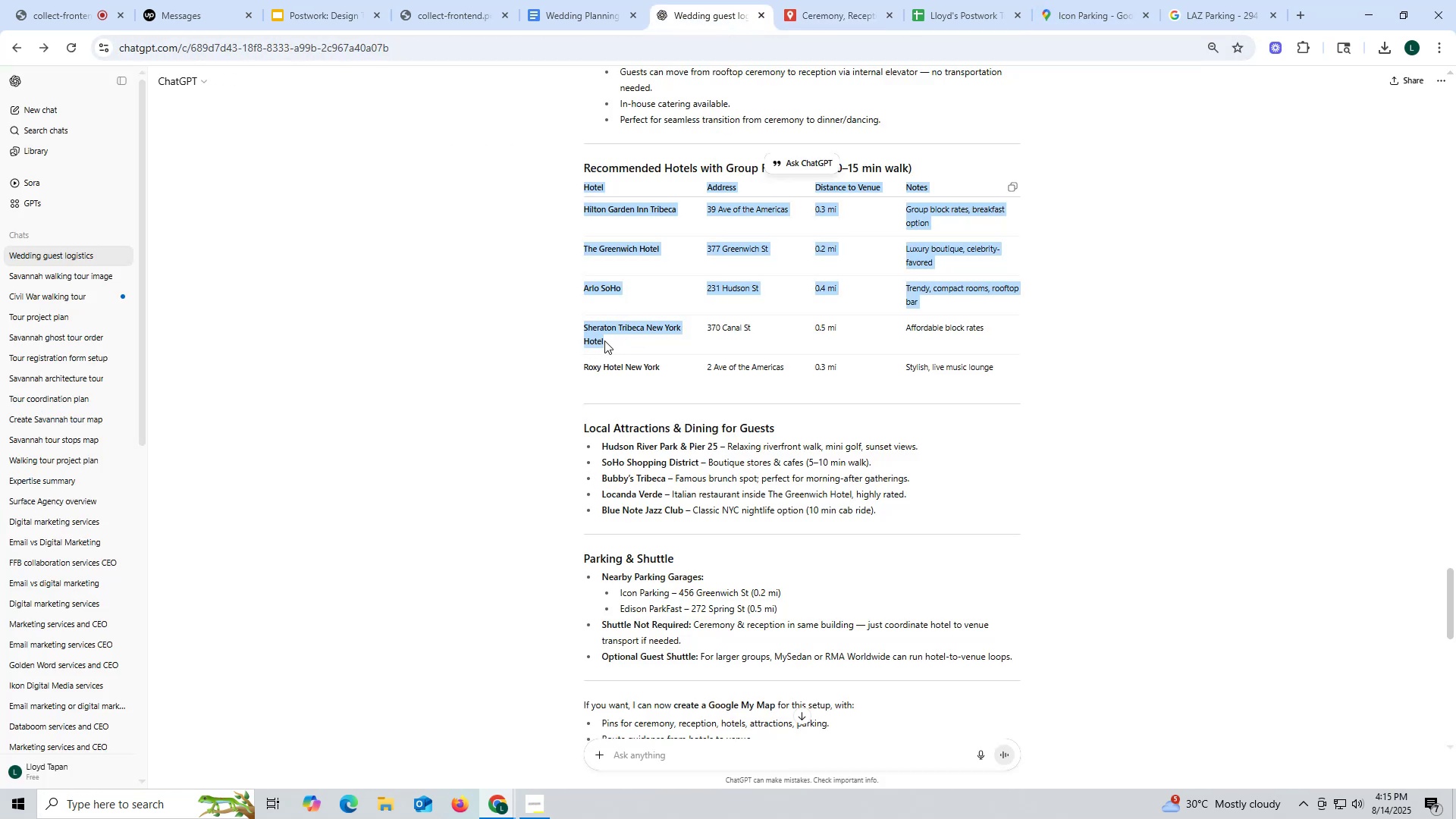 
triple_click([604, 340])
 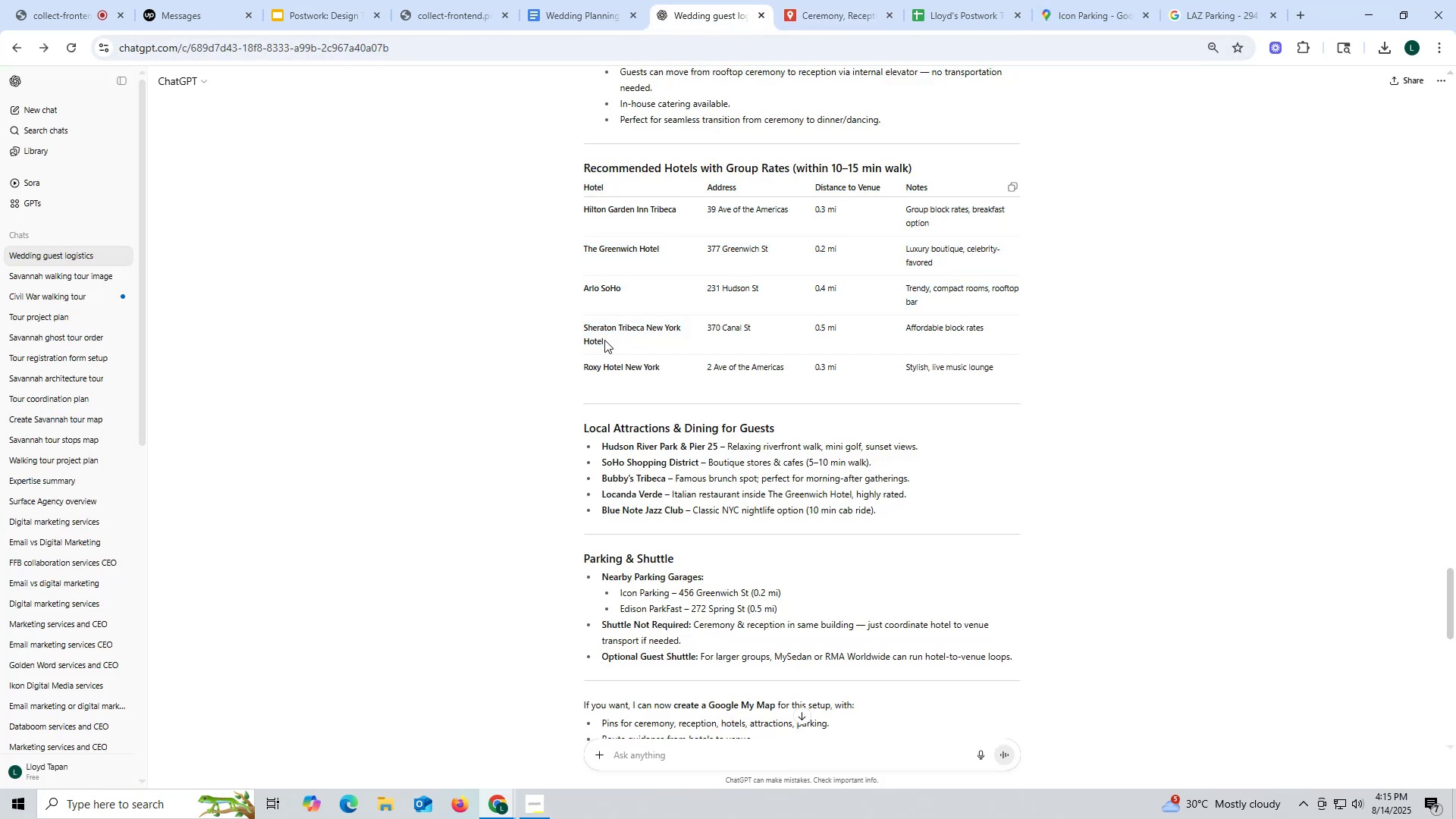 
left_click_drag(start_coordinate=[604, 340], to_coordinate=[584, 328])
 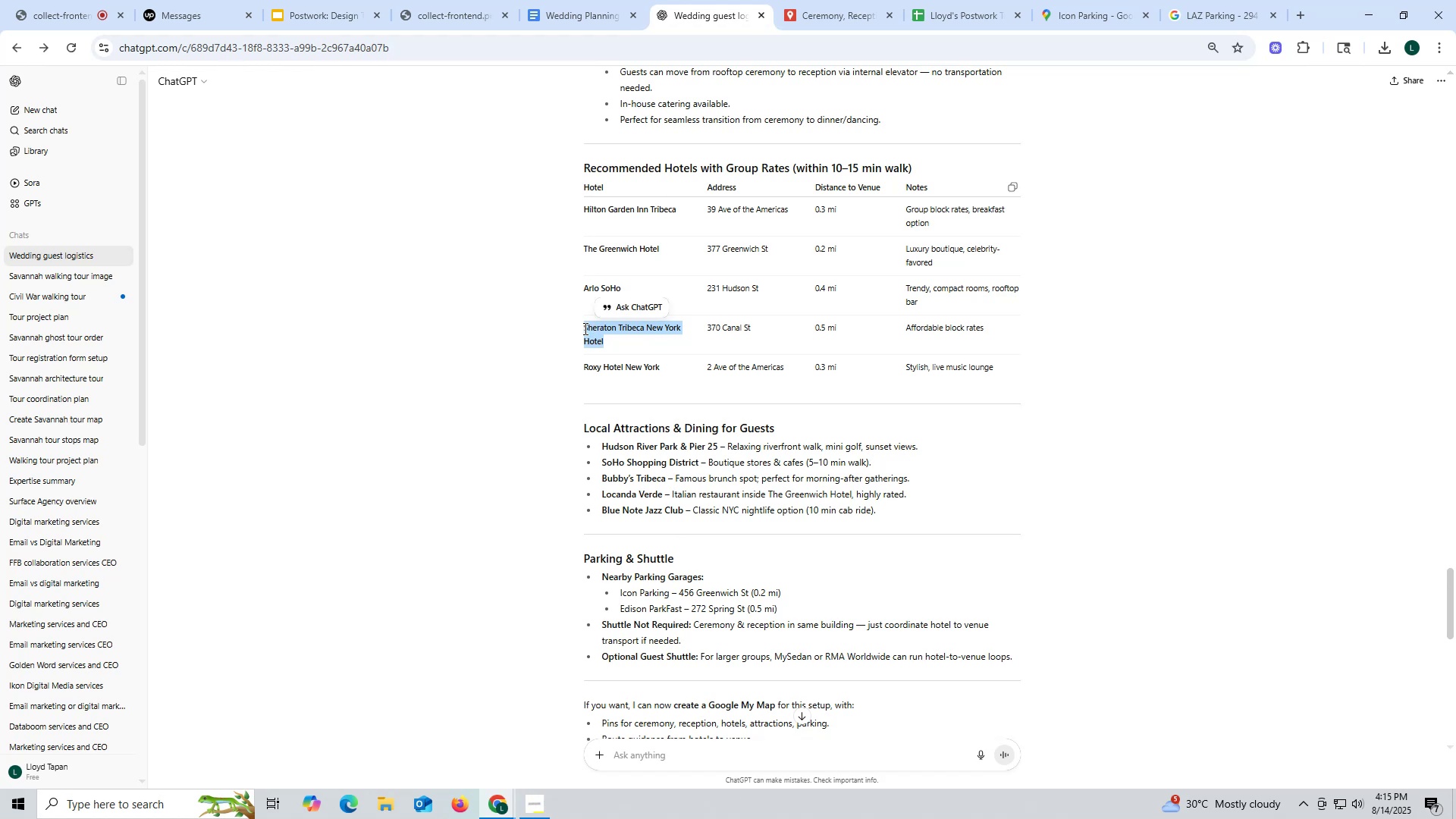 
key(Control+ControlLeft)
 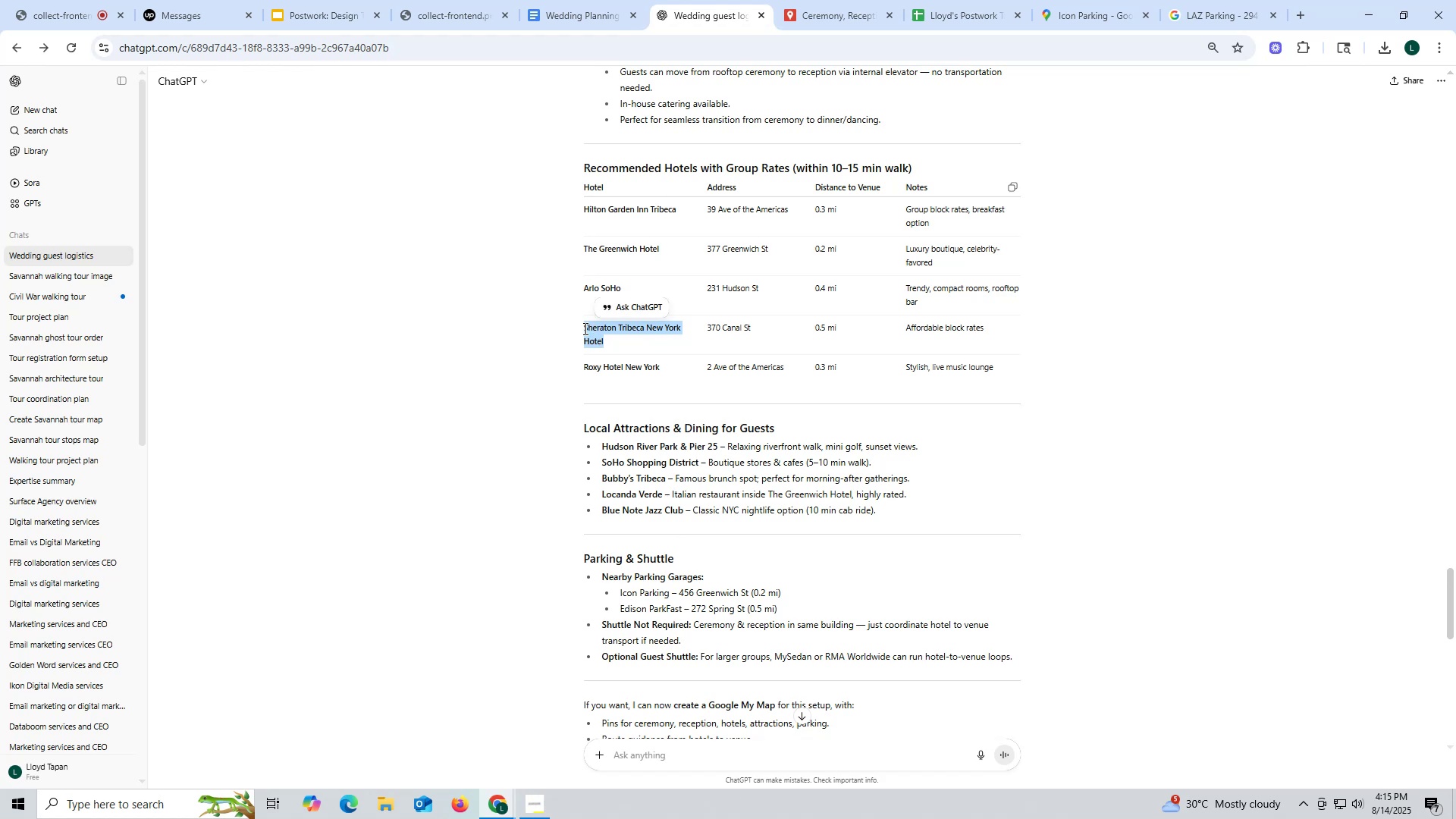 
key(Control+C)
 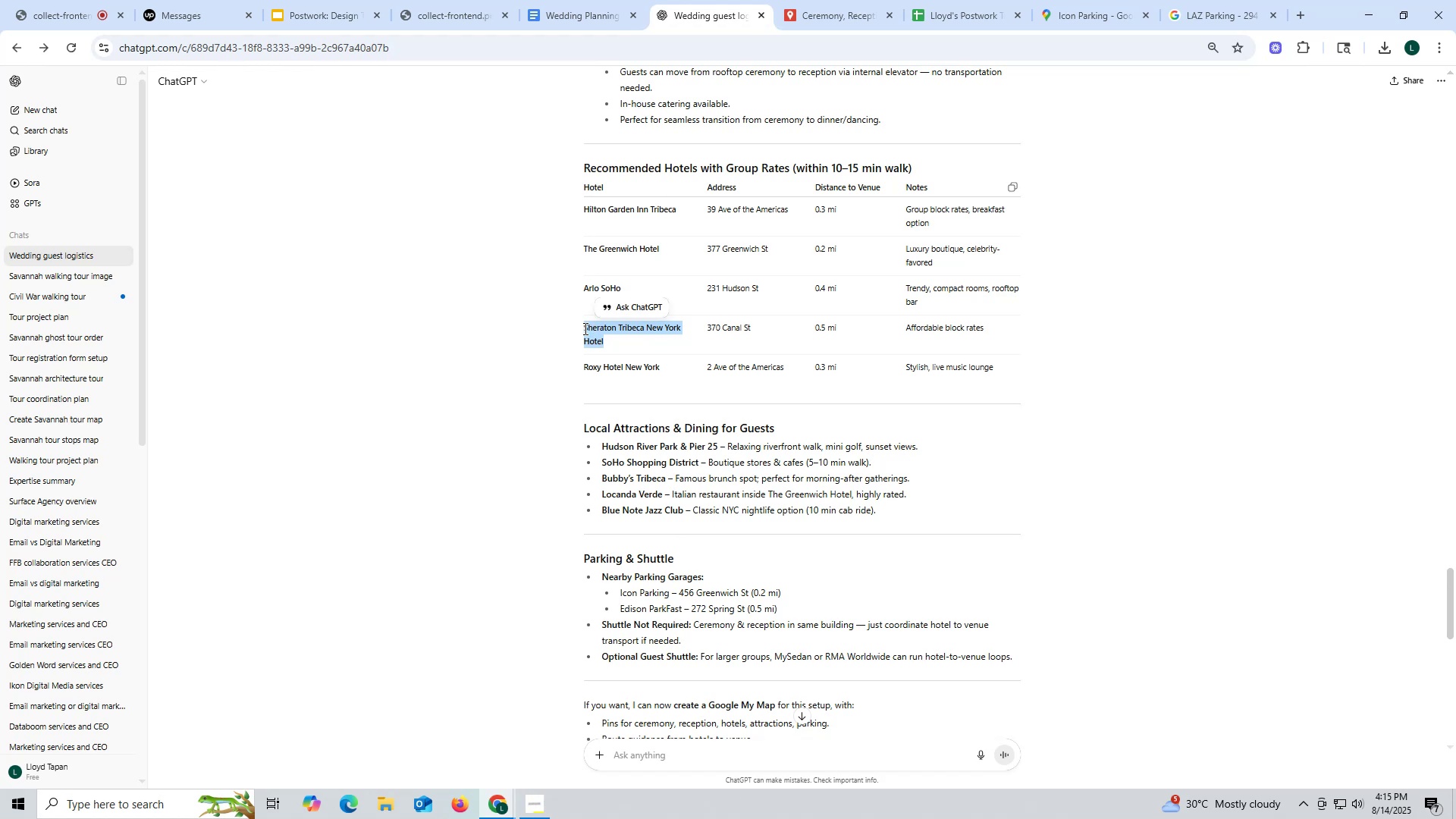 
key(Control+ControlLeft)
 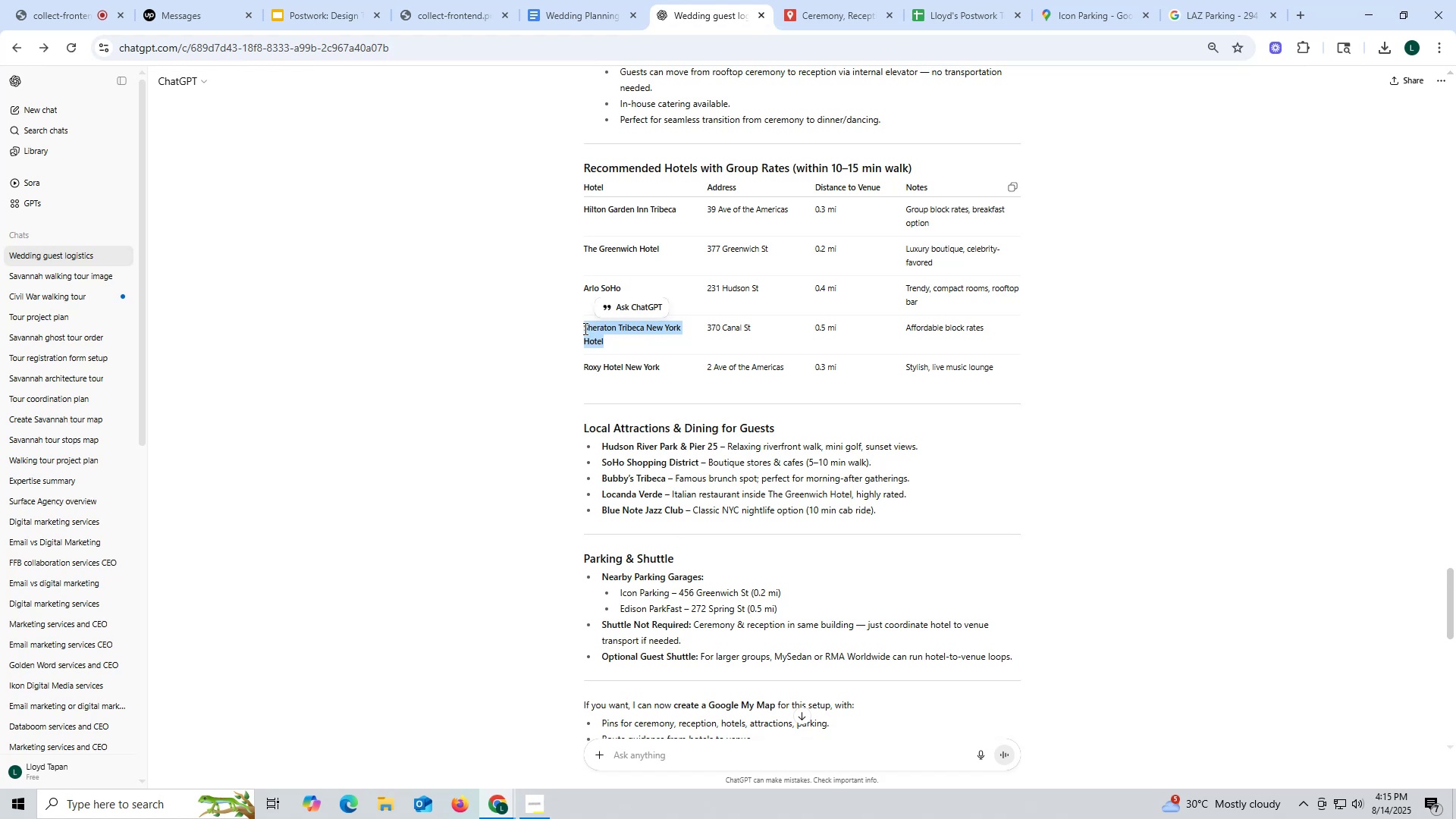 
key(Control+C)
 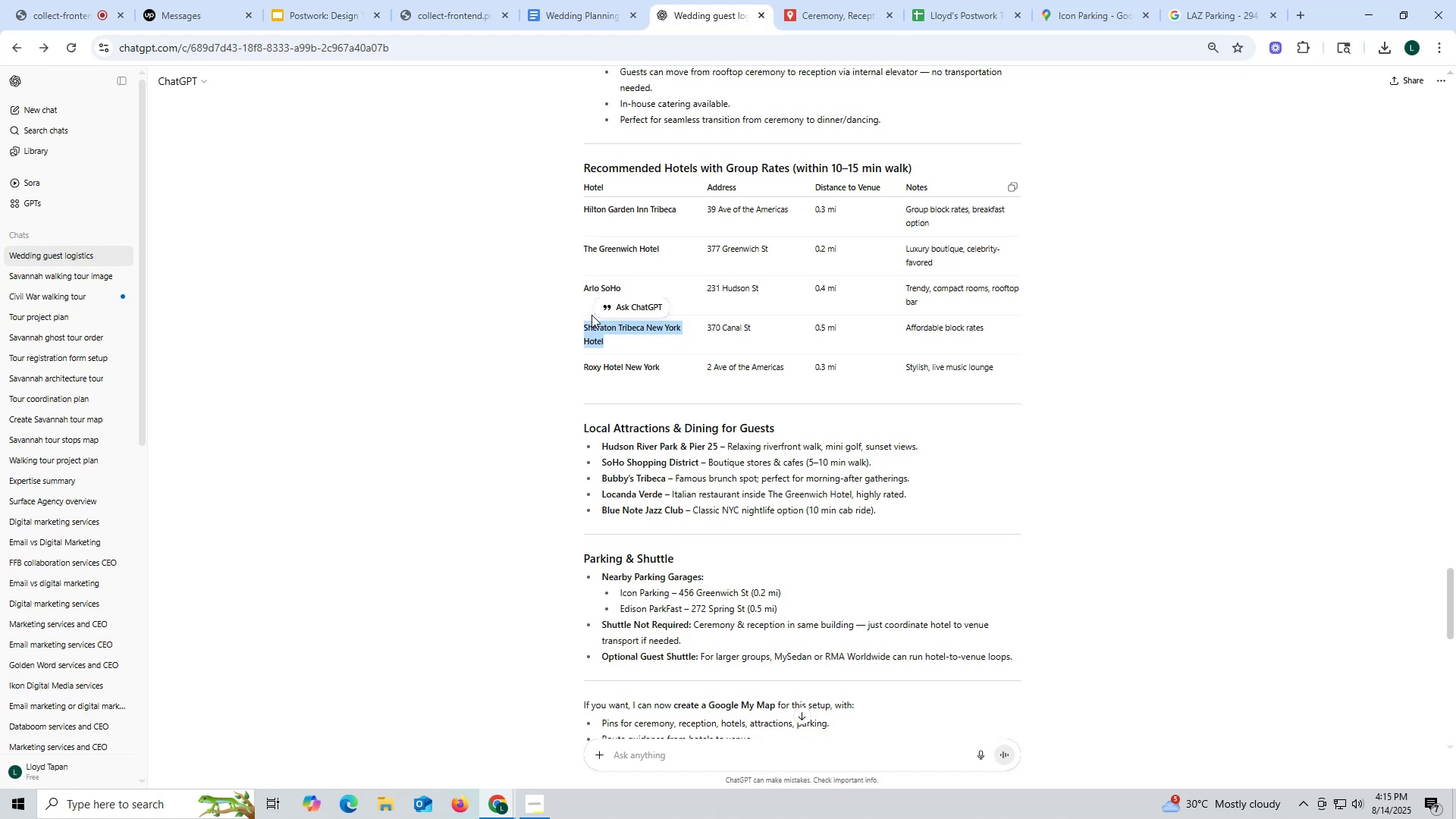 
wait(8.32)
 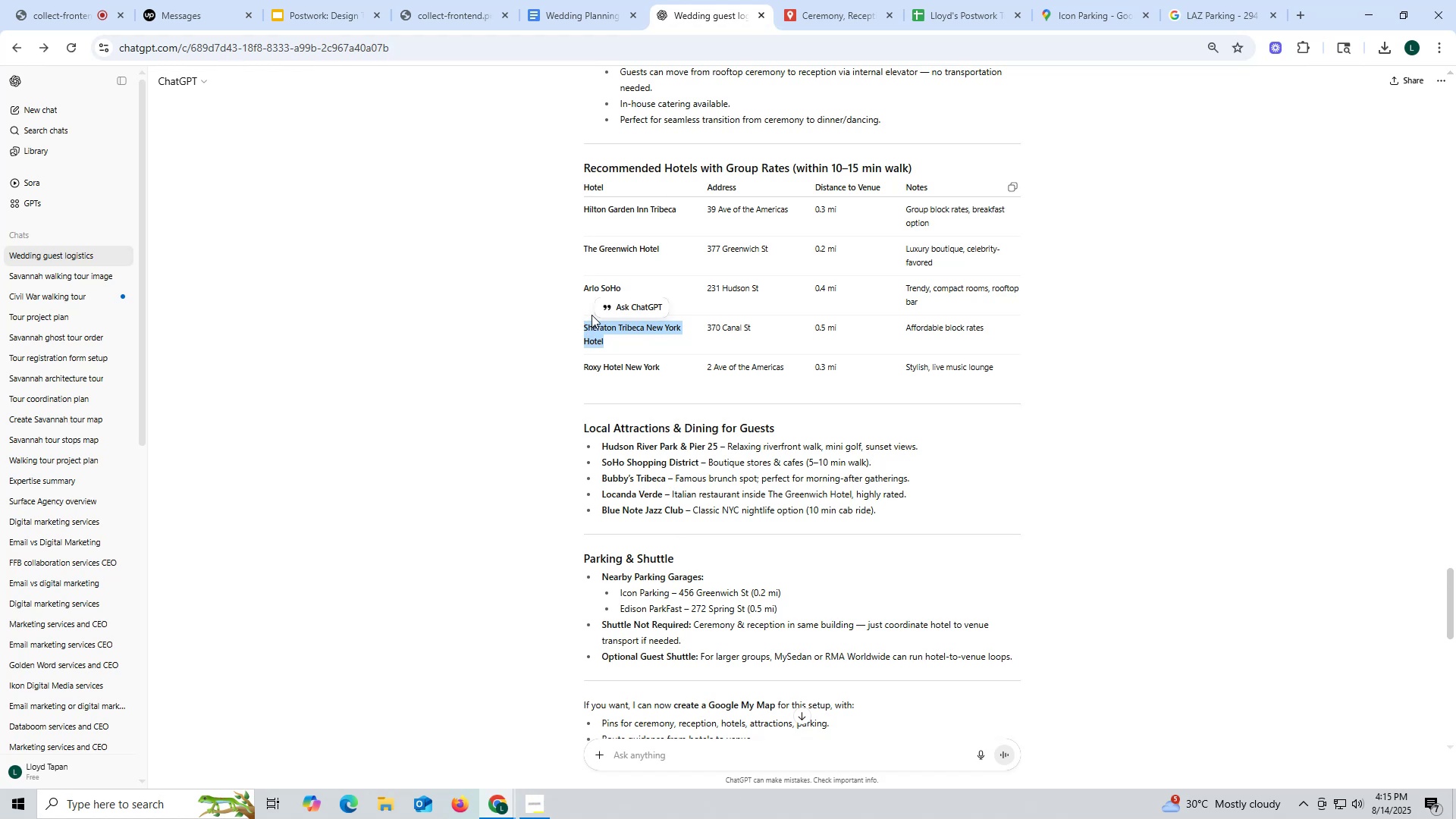 
scroll: coordinate [950, 271], scroll_direction: up, amount: 3.0
 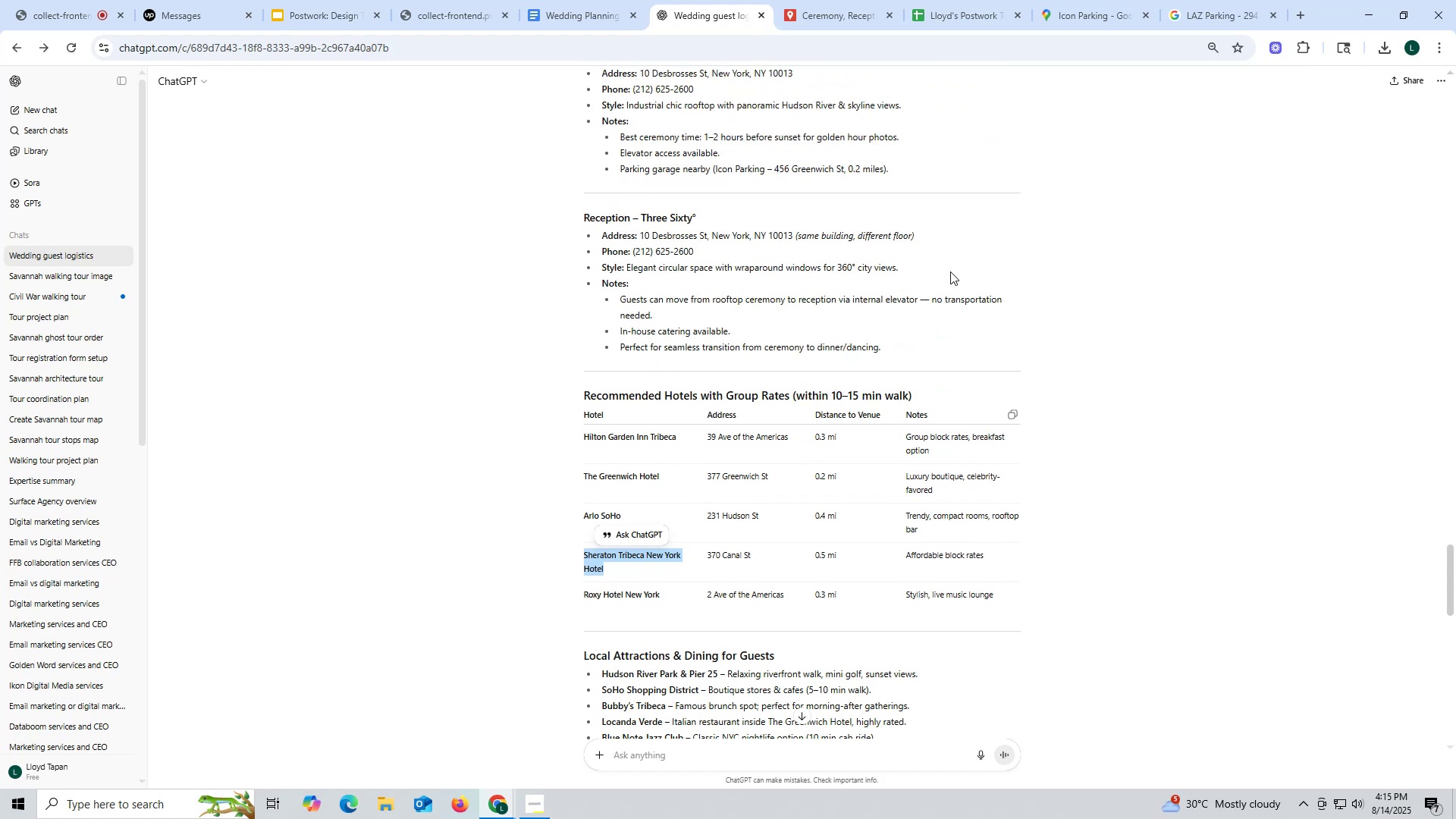 
scroll: coordinate [949, 271], scroll_direction: down, amount: 1.0
 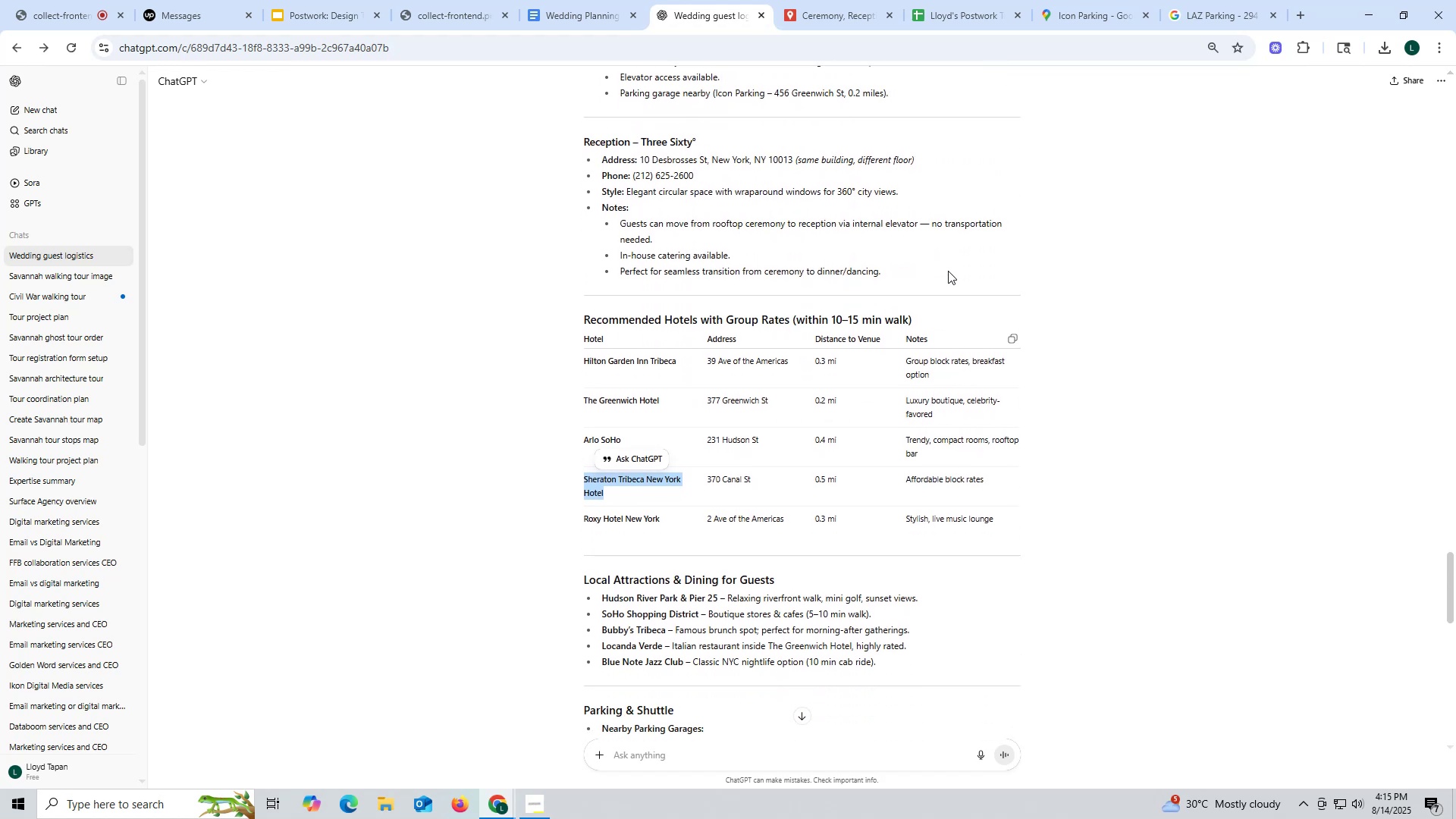 
scroll: coordinate [947, 270], scroll_direction: up, amount: 6.0
 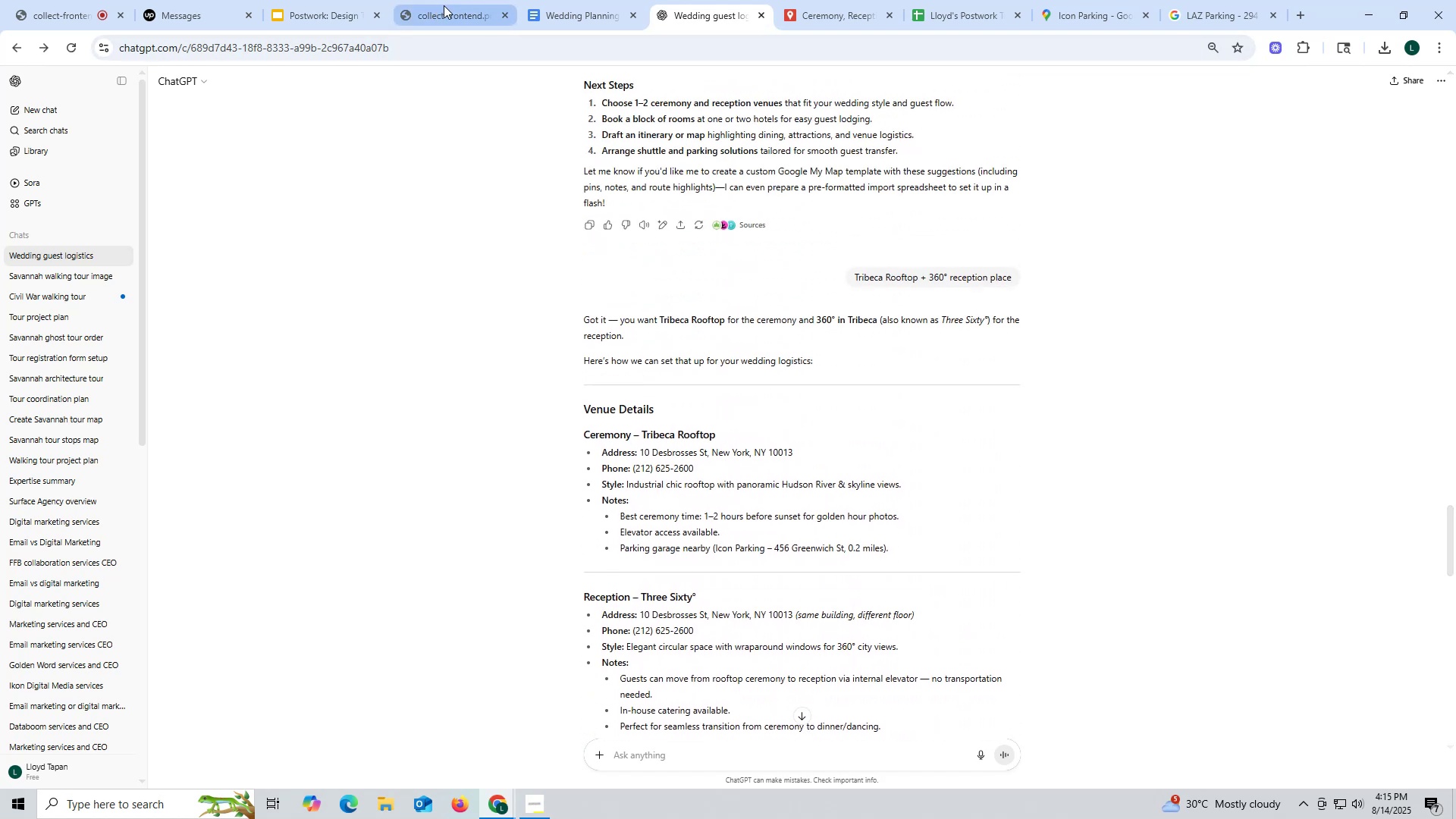 
left_click([569, 12])
 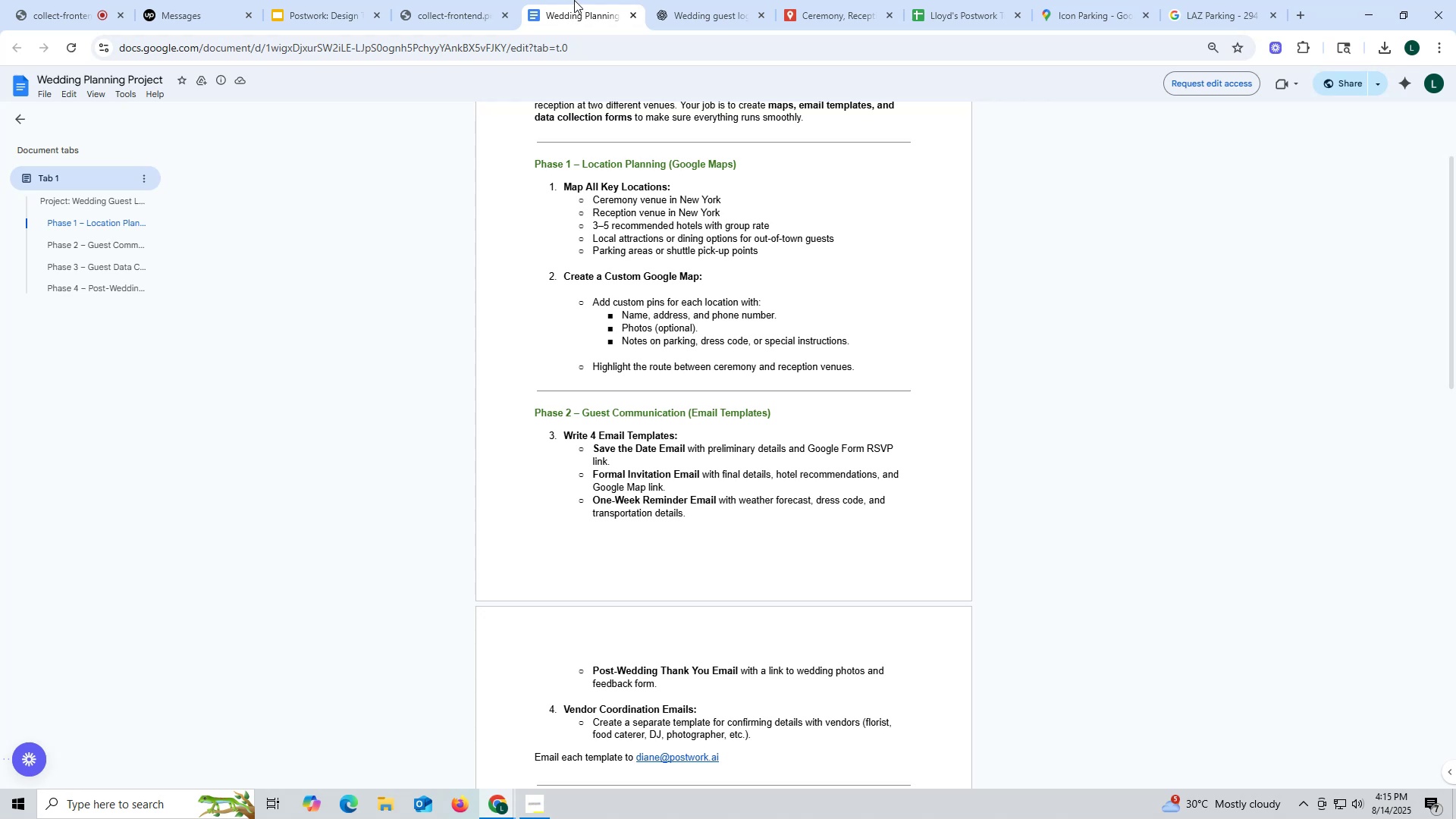 
wait(5.72)
 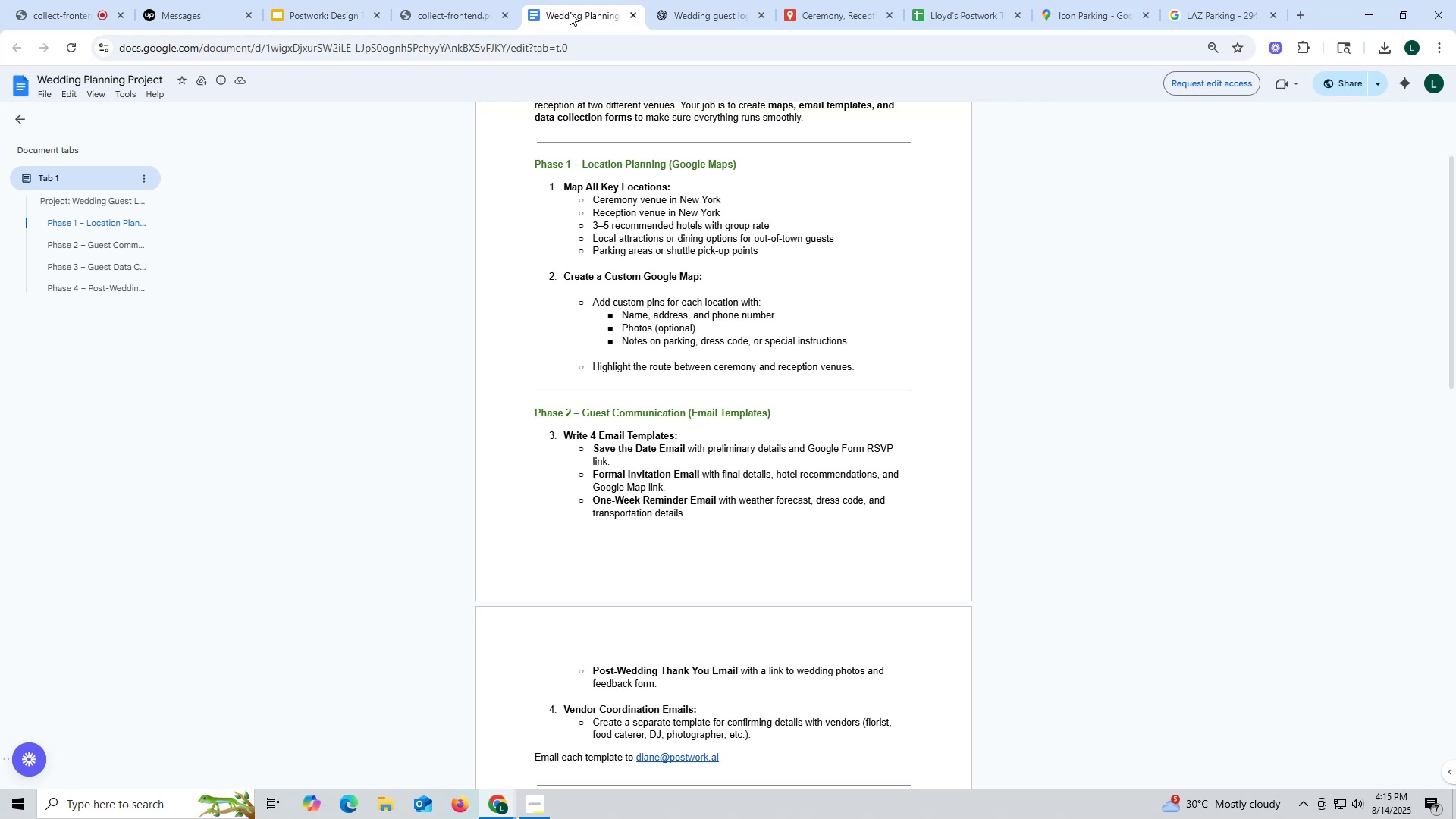 
left_click([714, 14])
 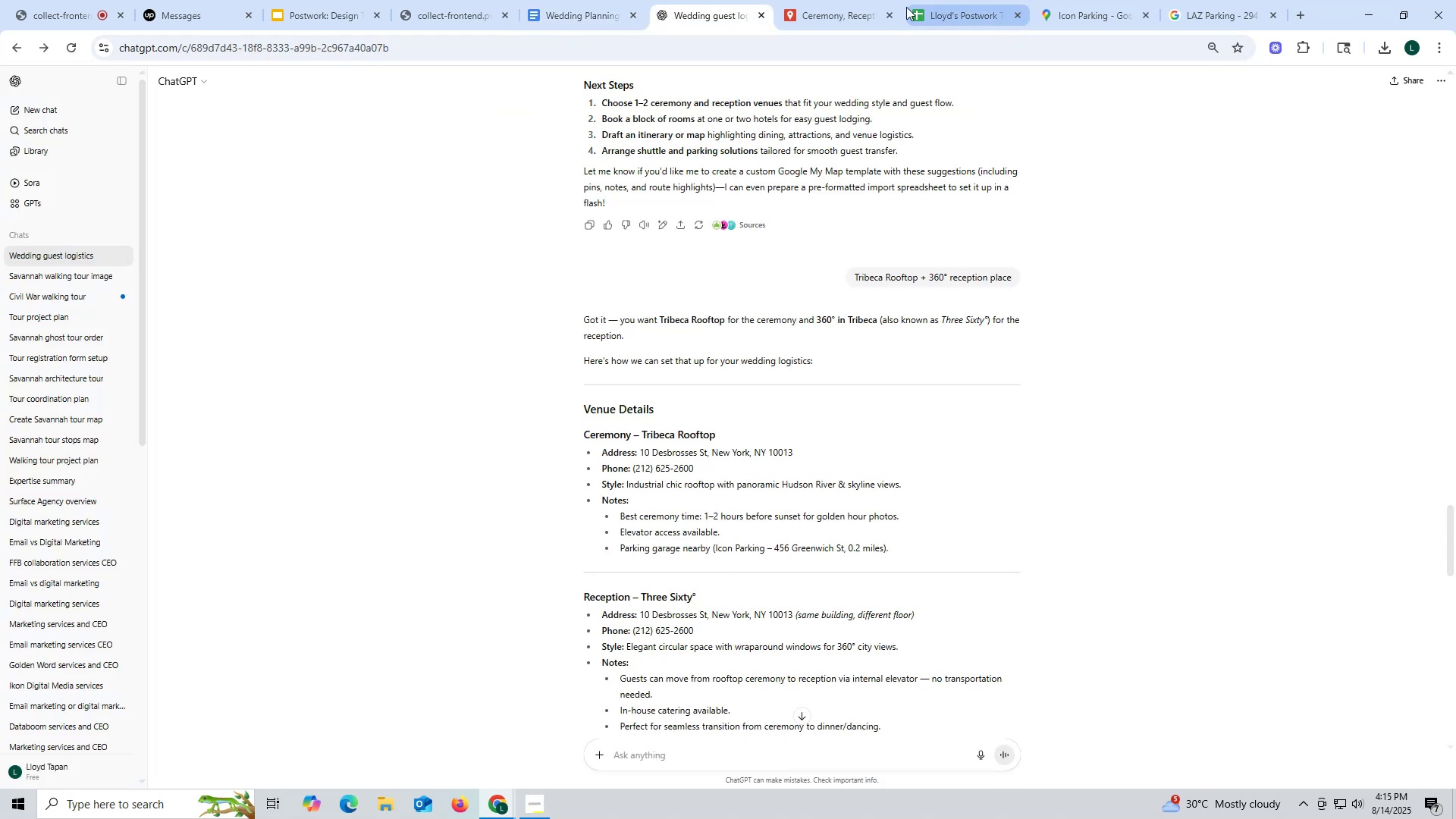 
left_click([845, 2])
 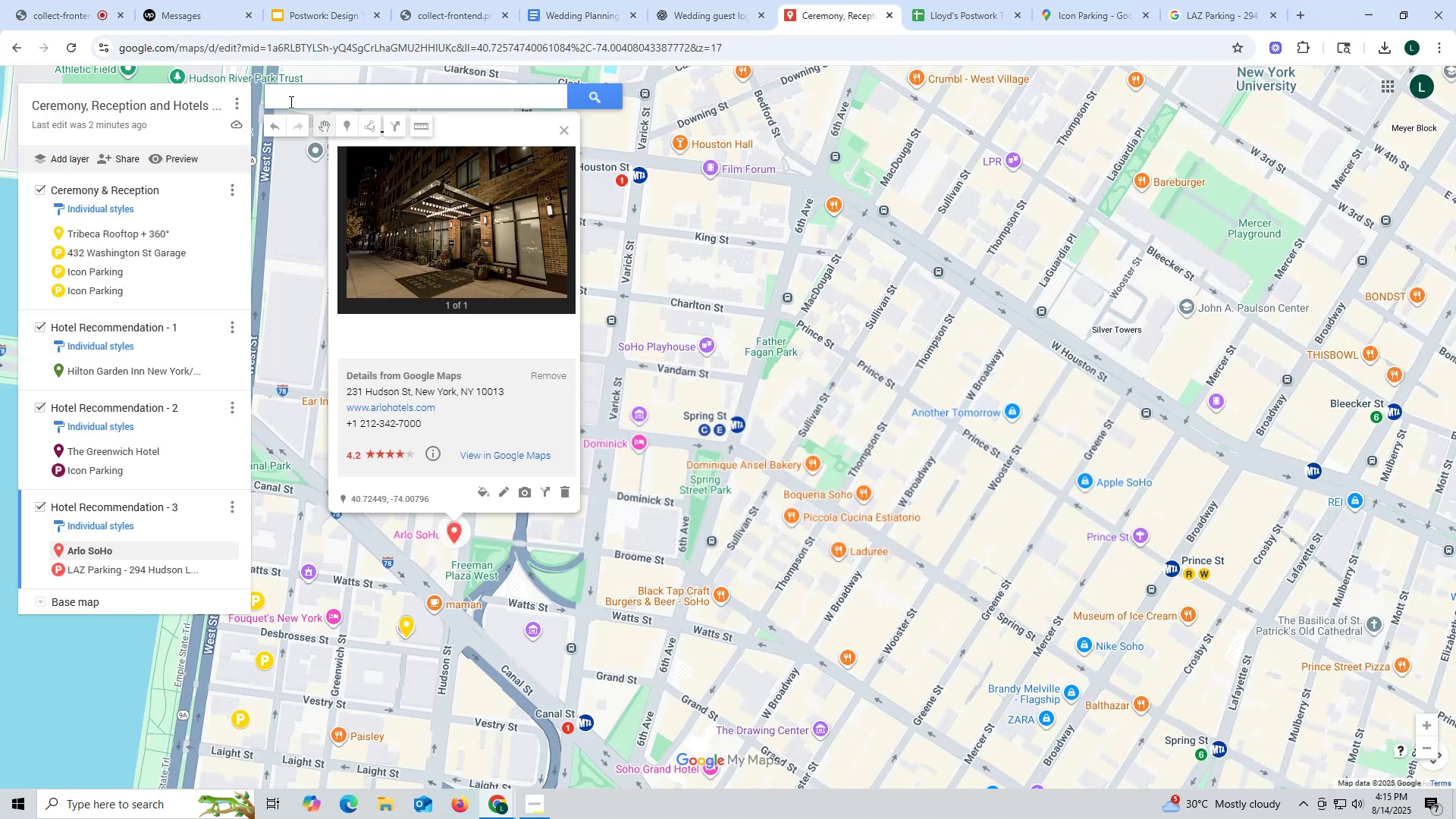 
left_click([290, 93])
 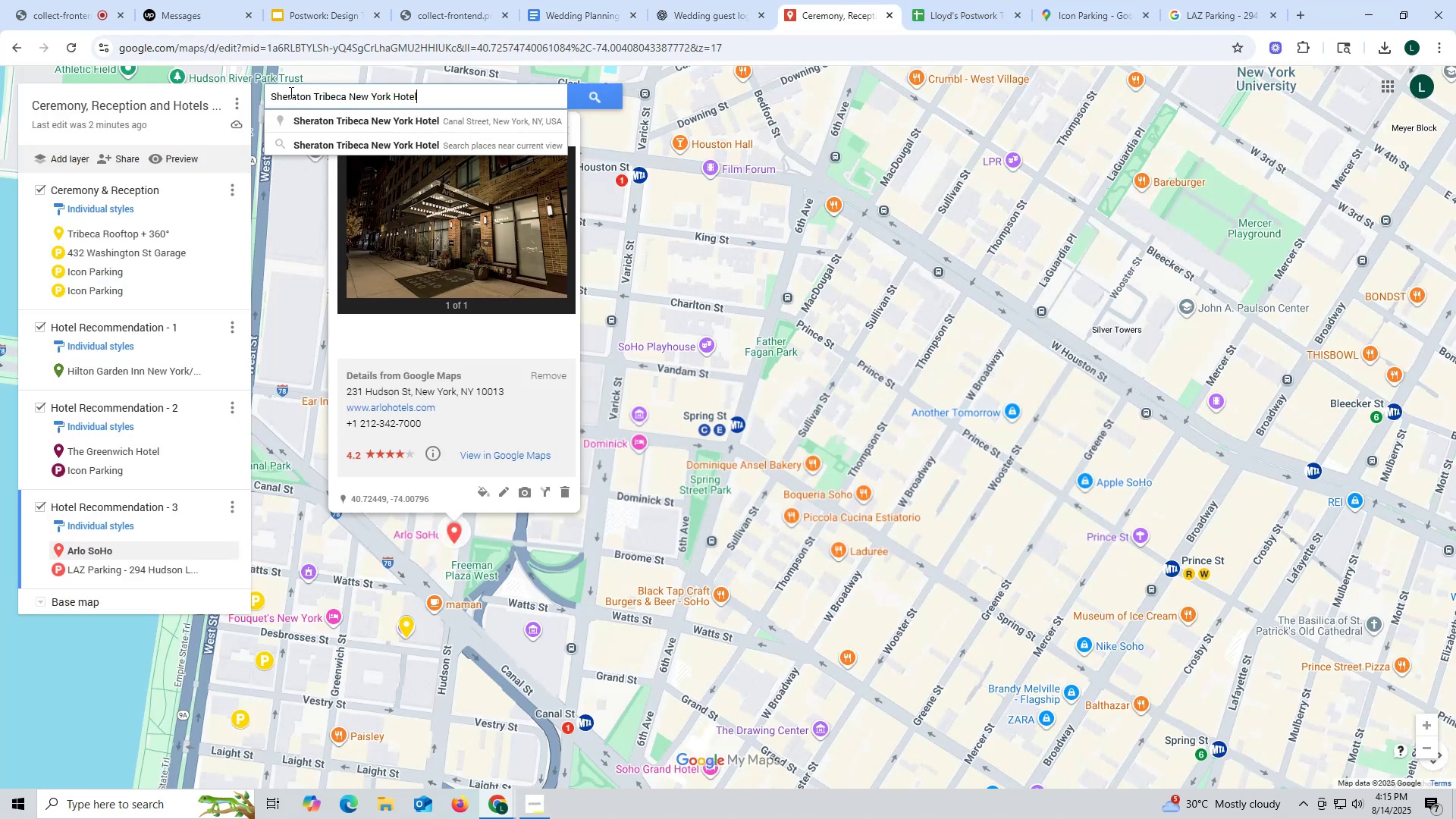 
key(Control+ControlLeft)
 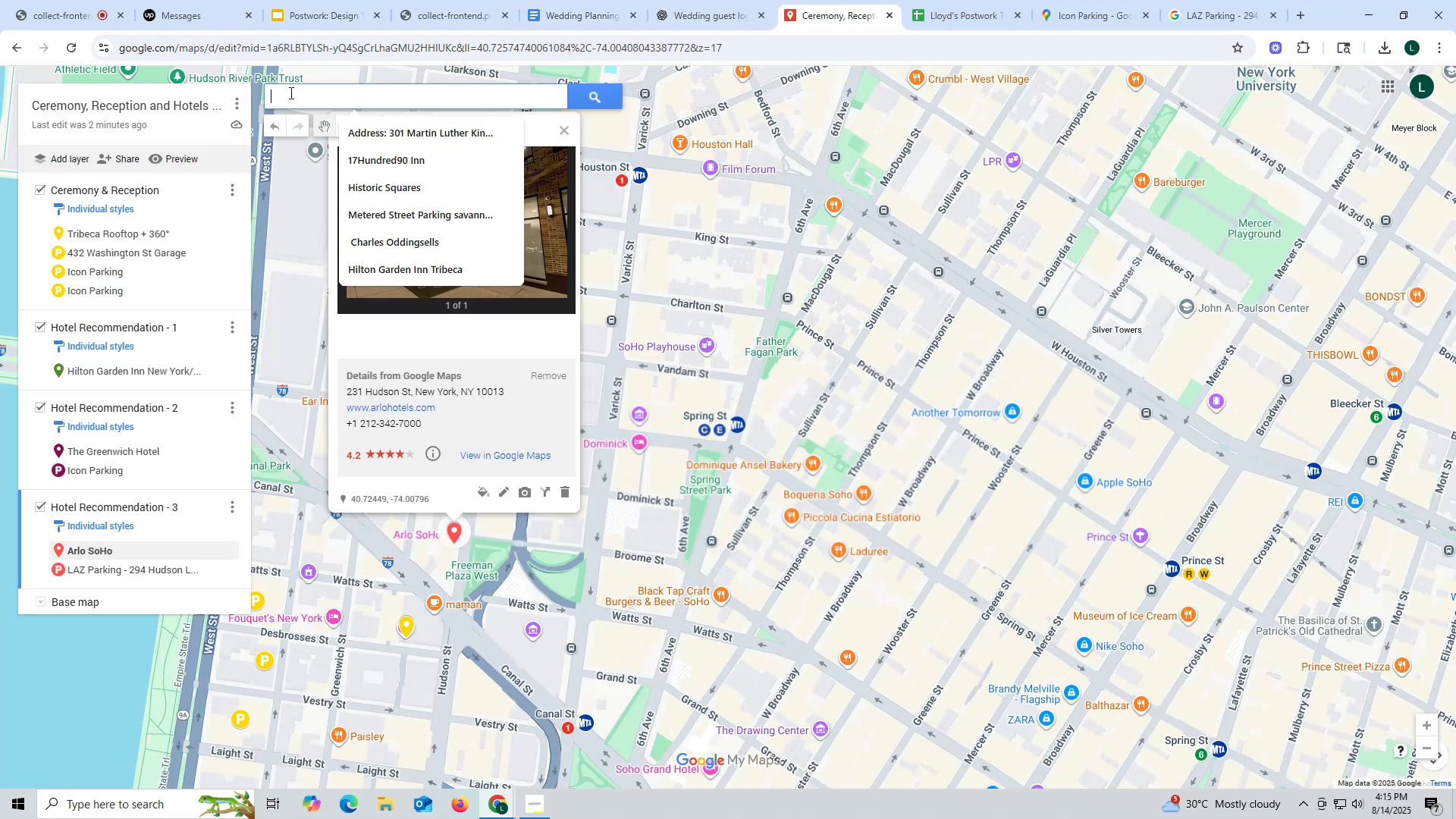 
key(Control+V)
 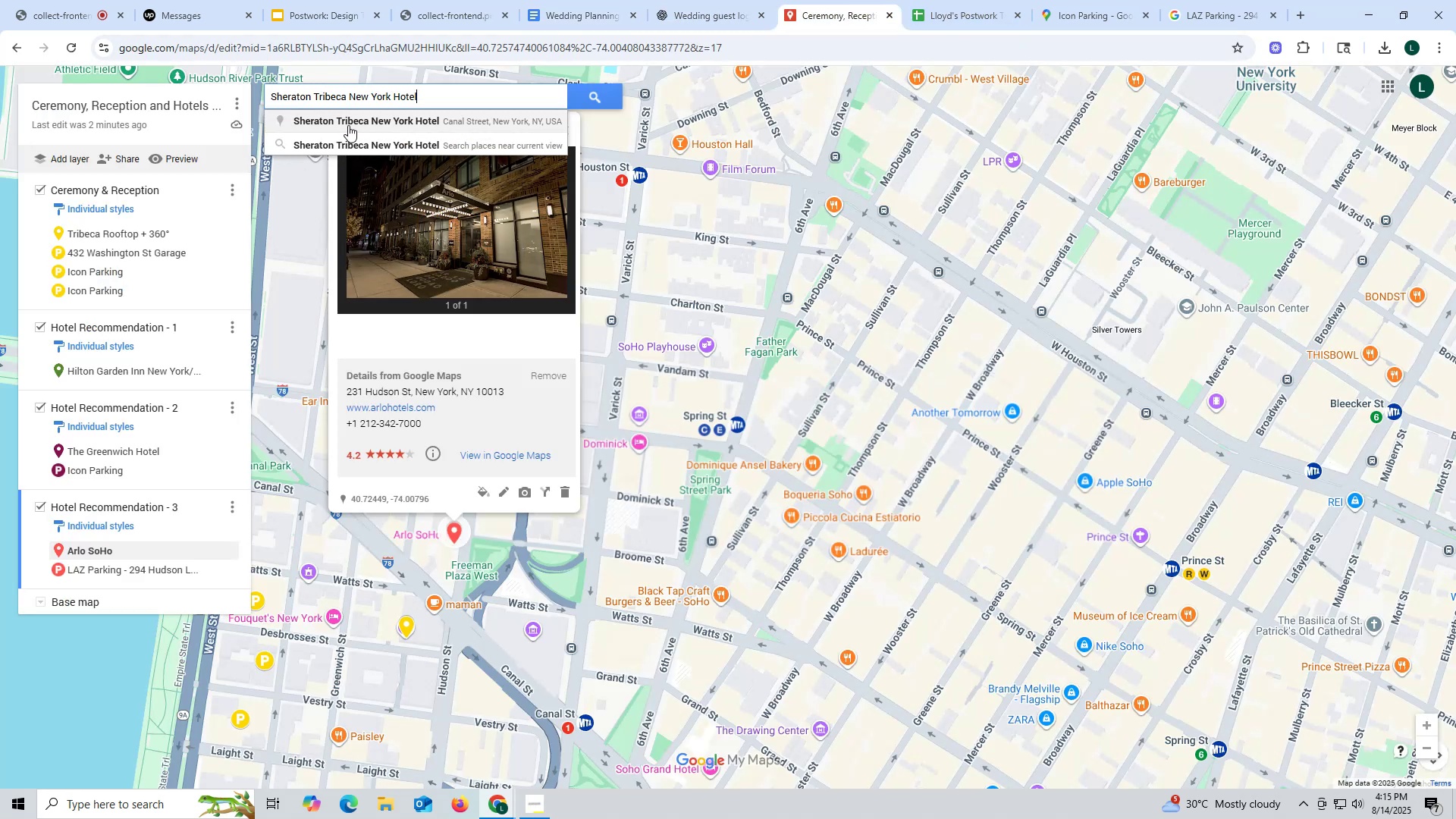 
left_click([349, 125])
 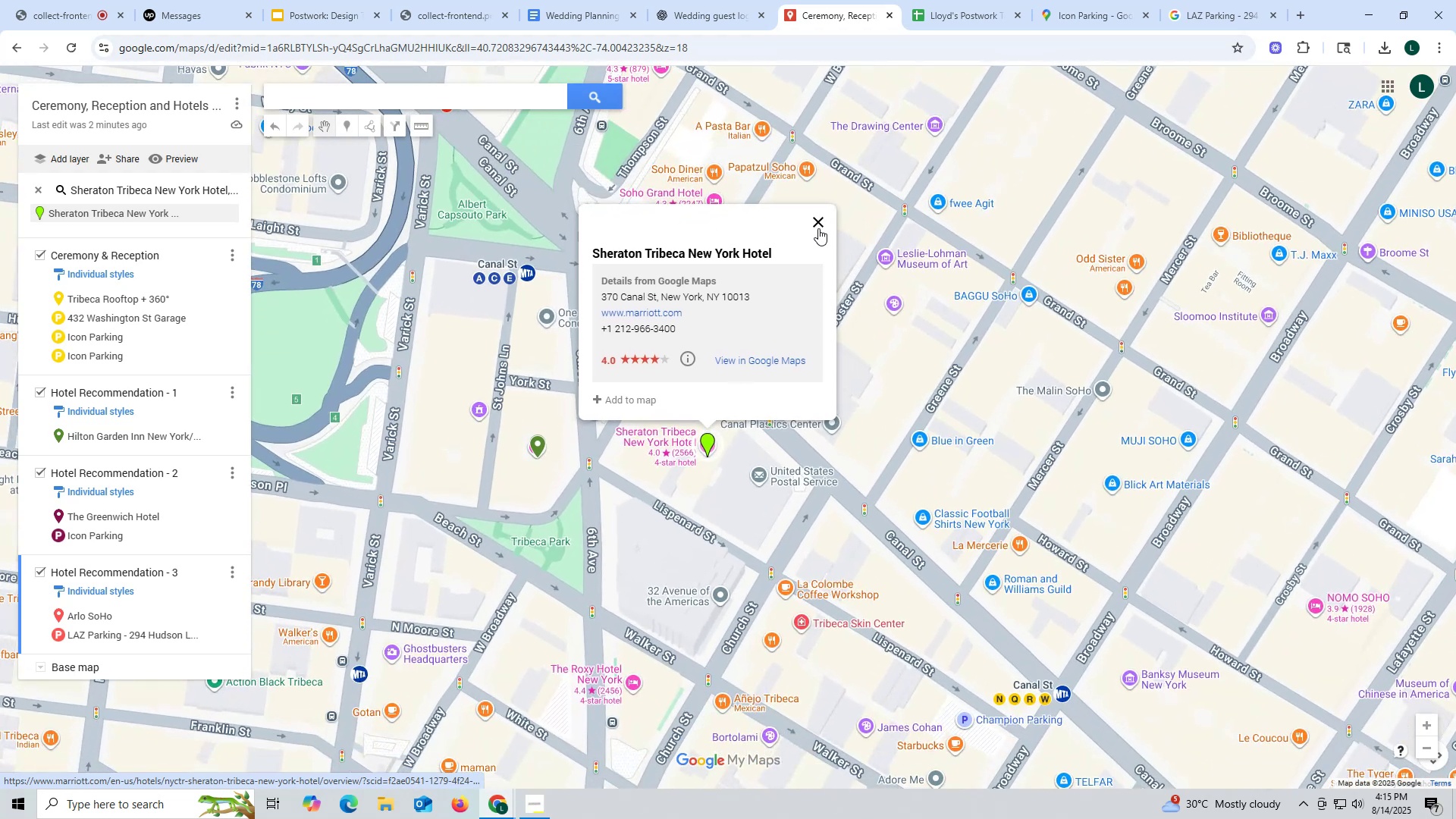 
scroll: coordinate [645, 345], scroll_direction: down, amount: 5.0
 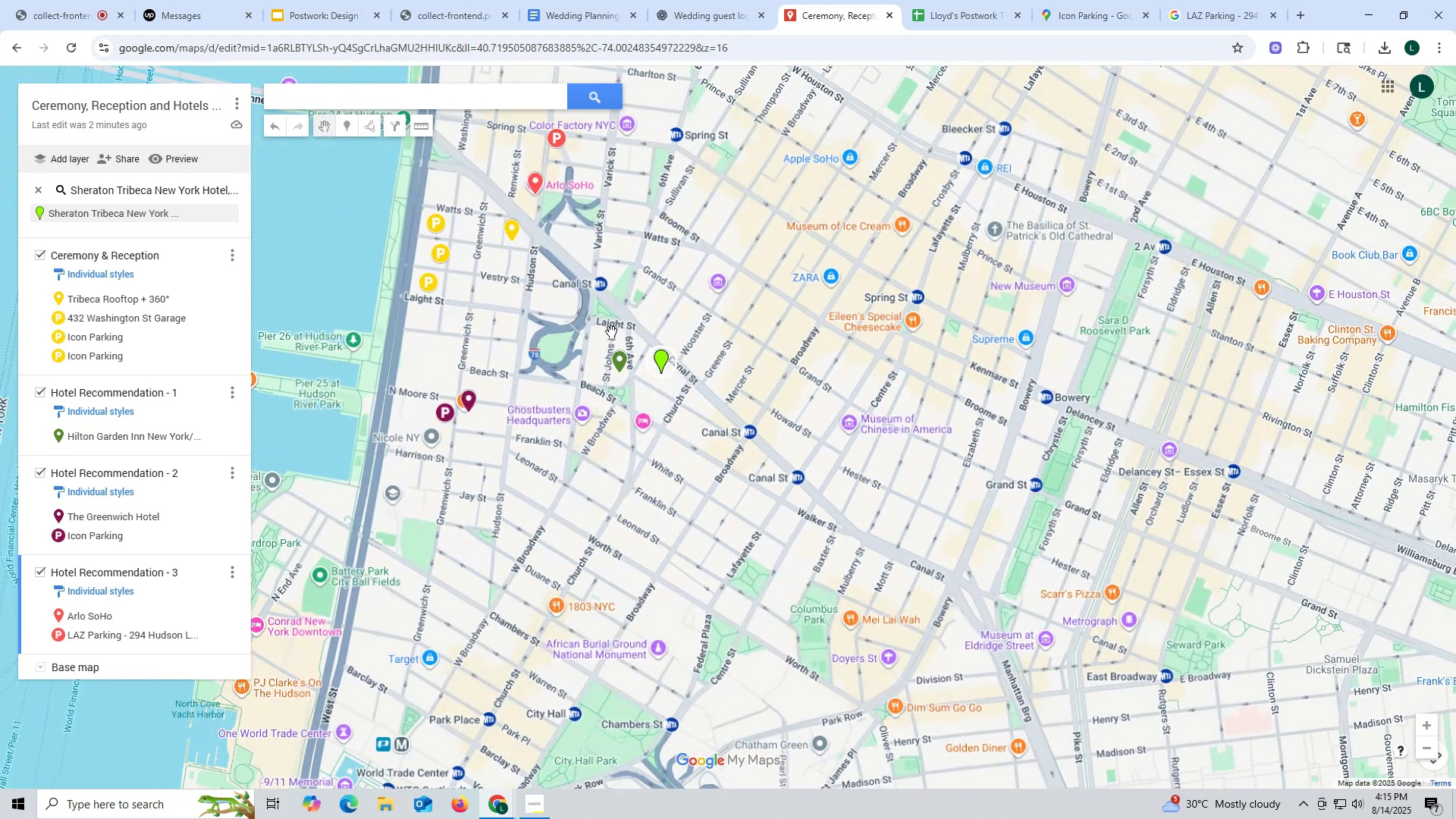 
left_click_drag(start_coordinate=[681, 239], to_coordinate=[699, 342])
 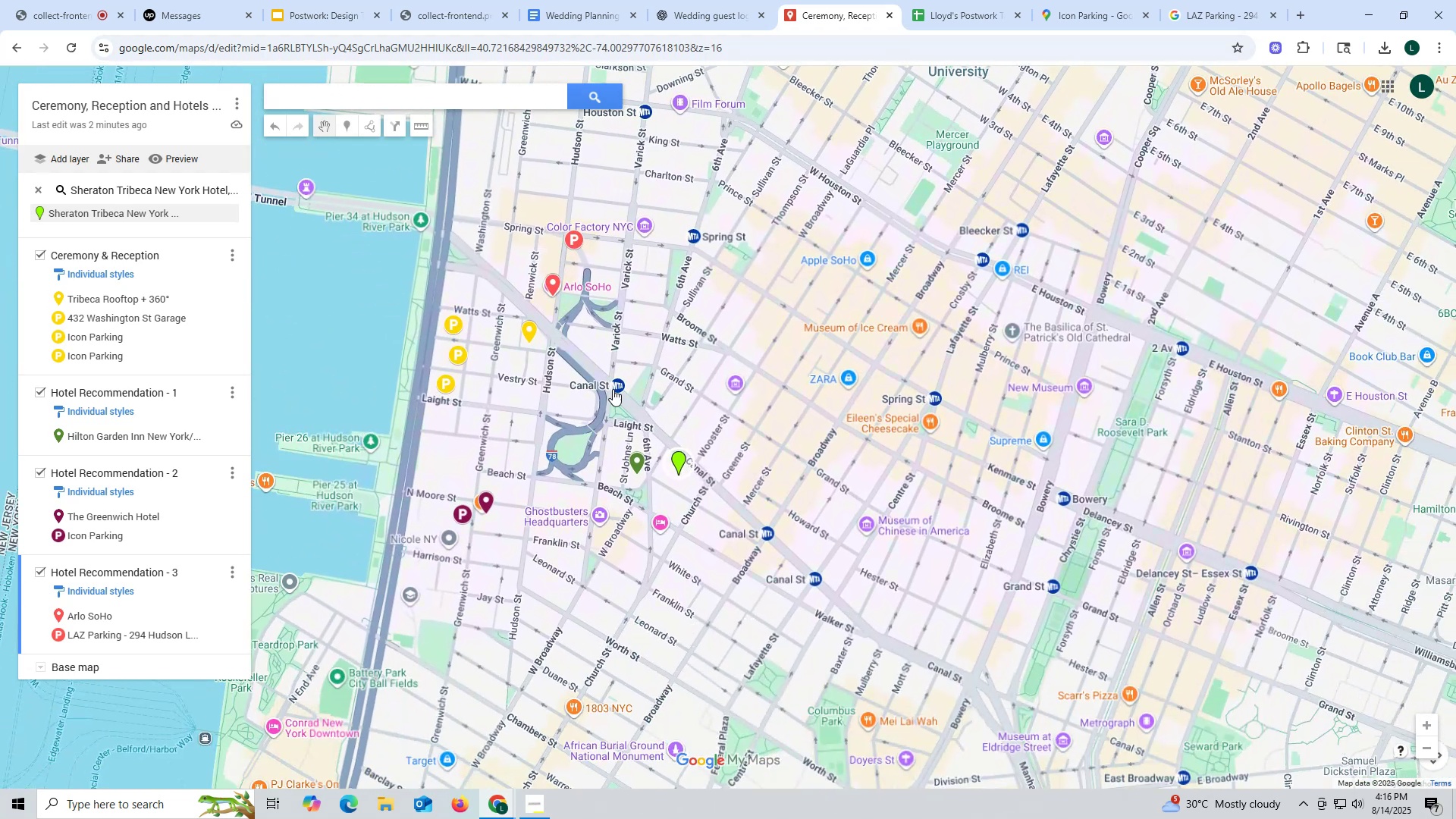 
scroll: coordinate [621, 397], scroll_direction: up, amount: 2.0
 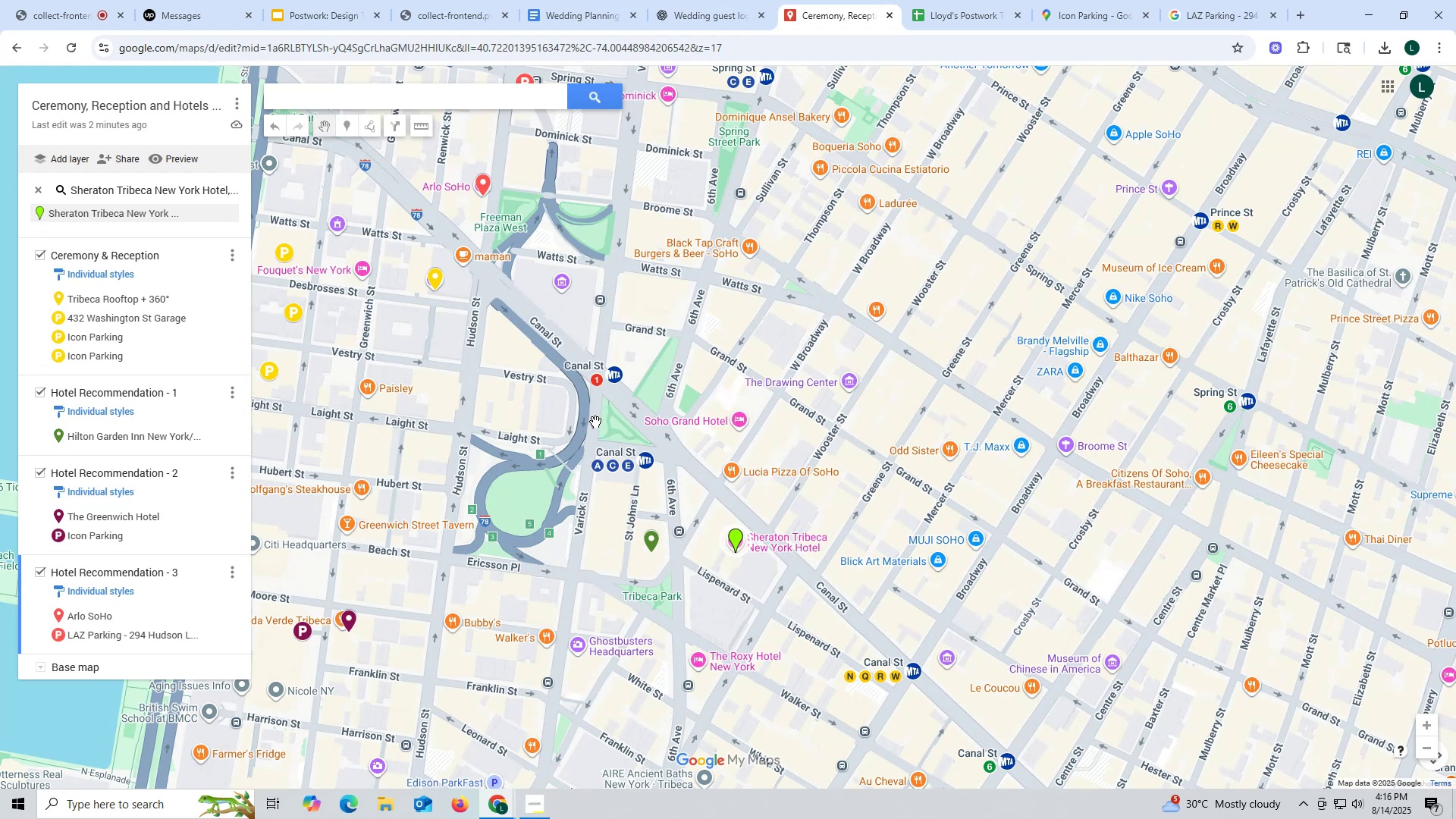 
wait(7.23)
 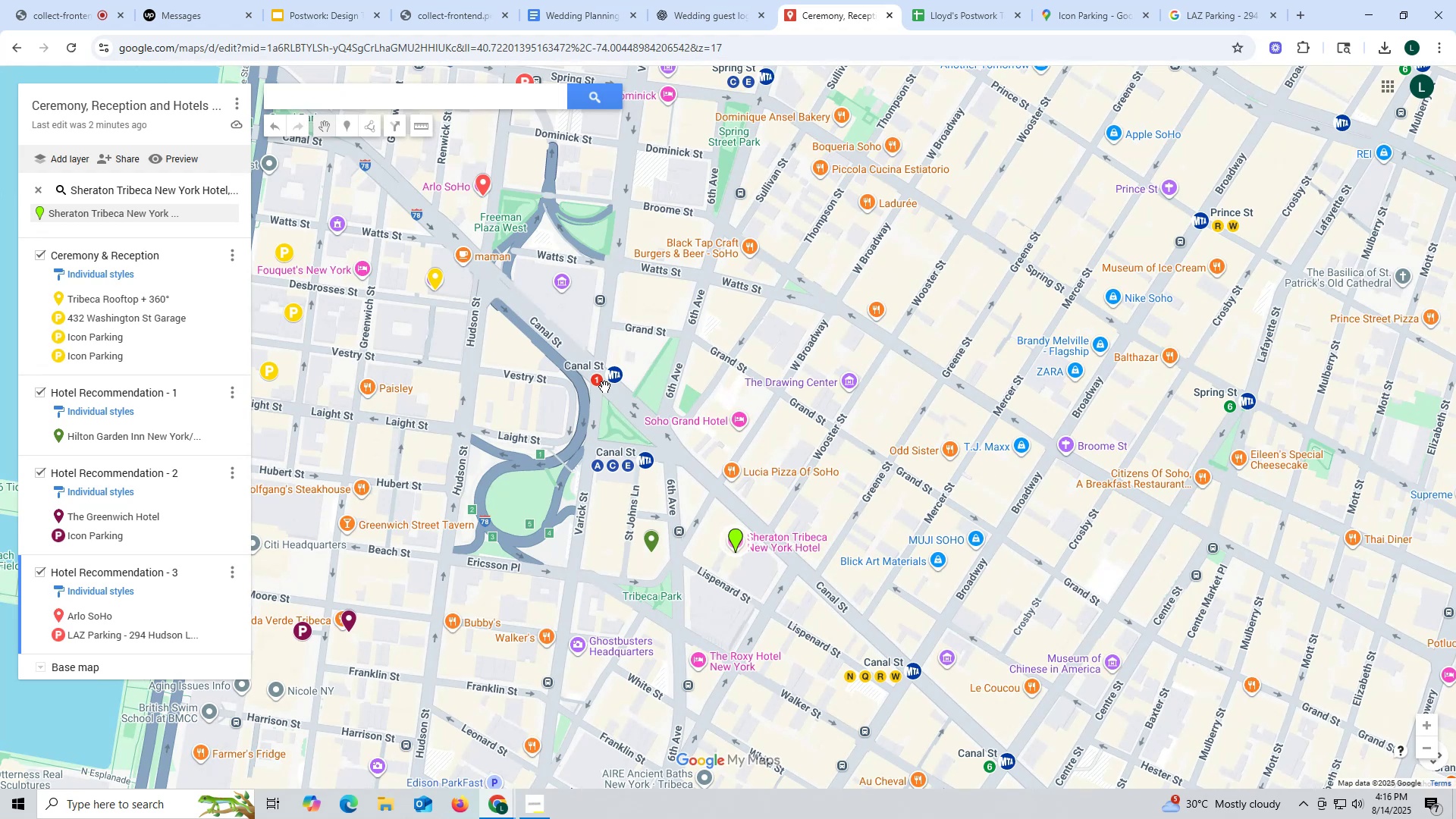 
left_click([69, 299])
 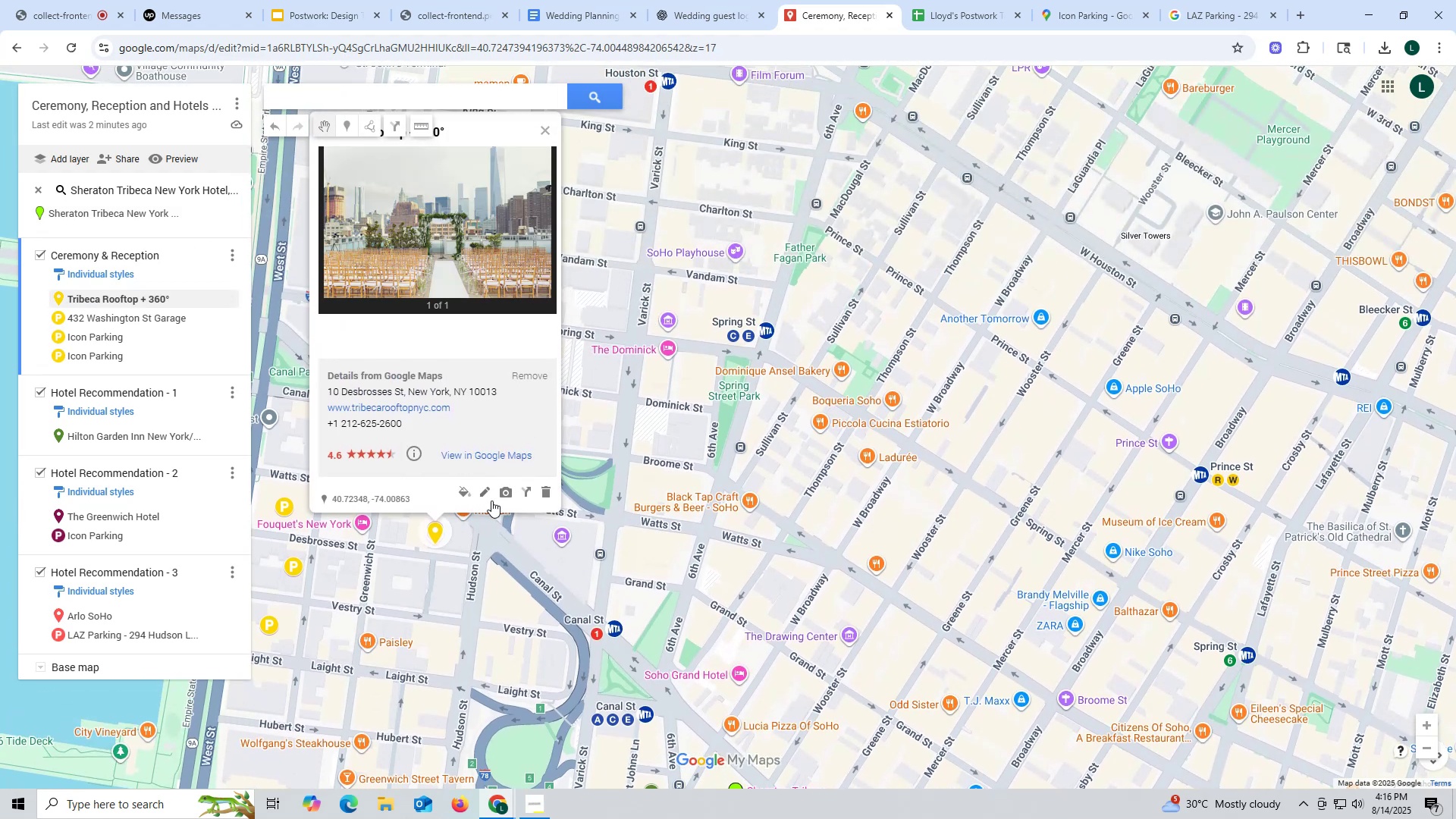 
left_click([463, 489])
 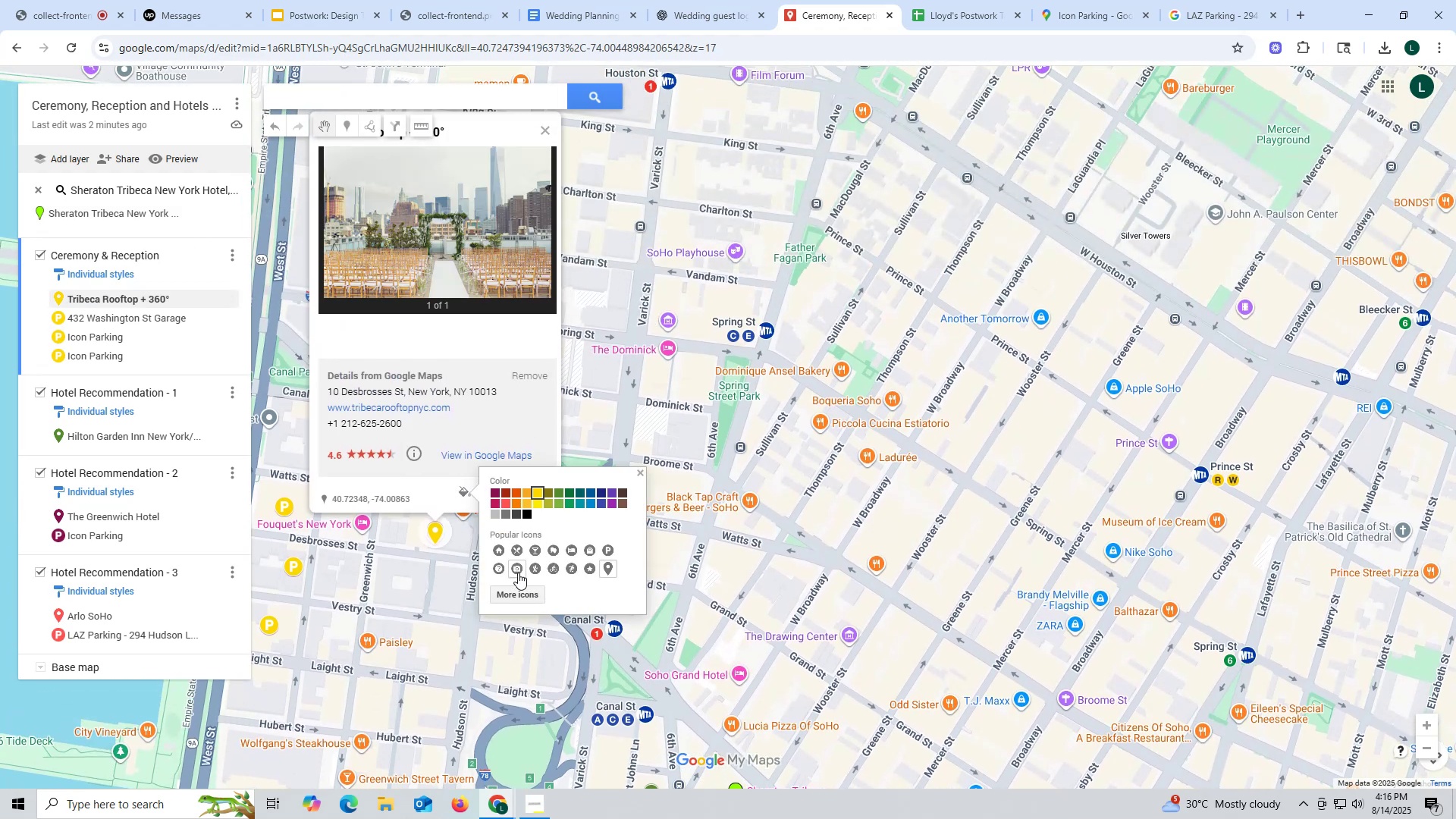 
left_click([592, 568])
 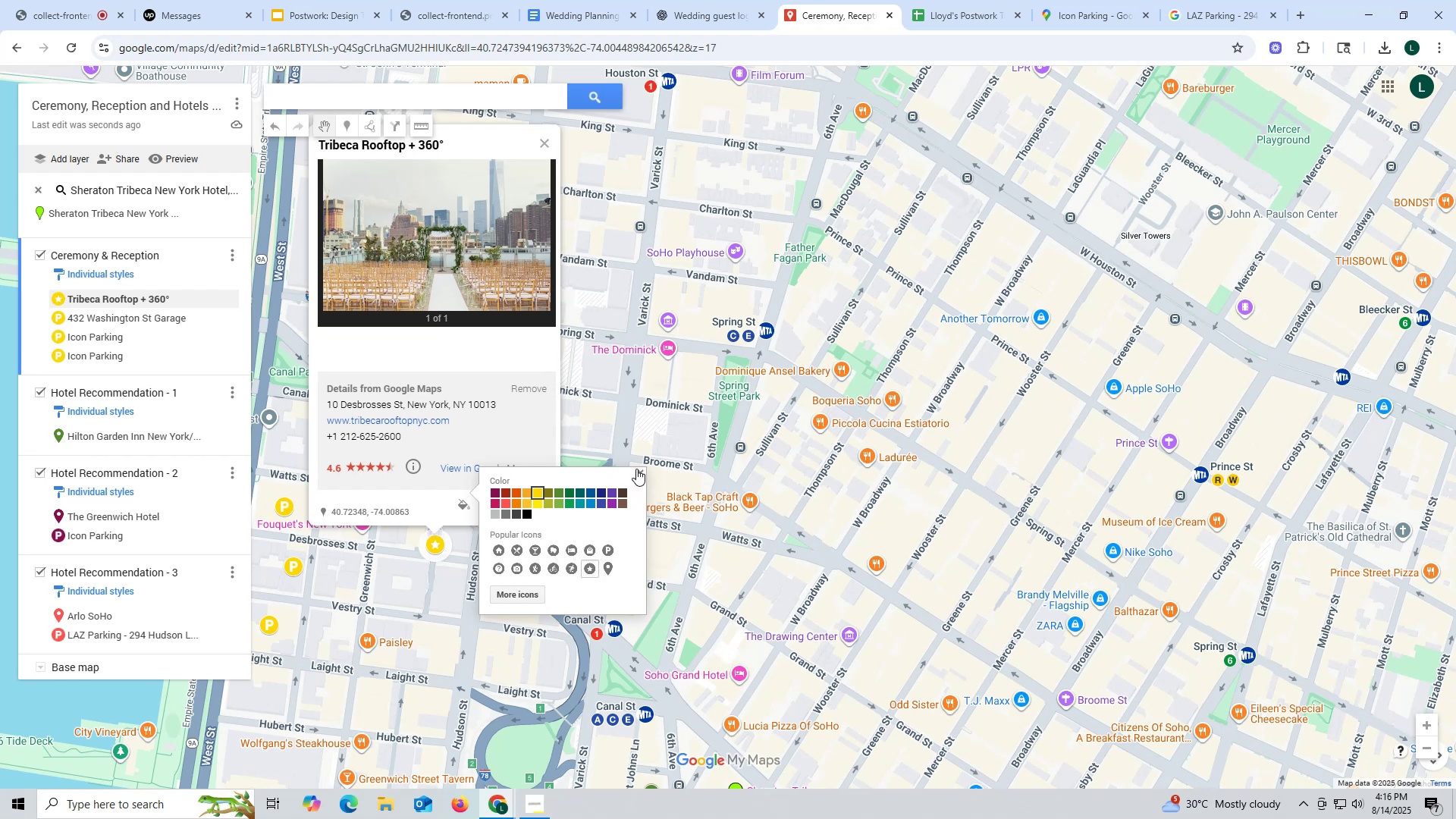 
wait(6.62)
 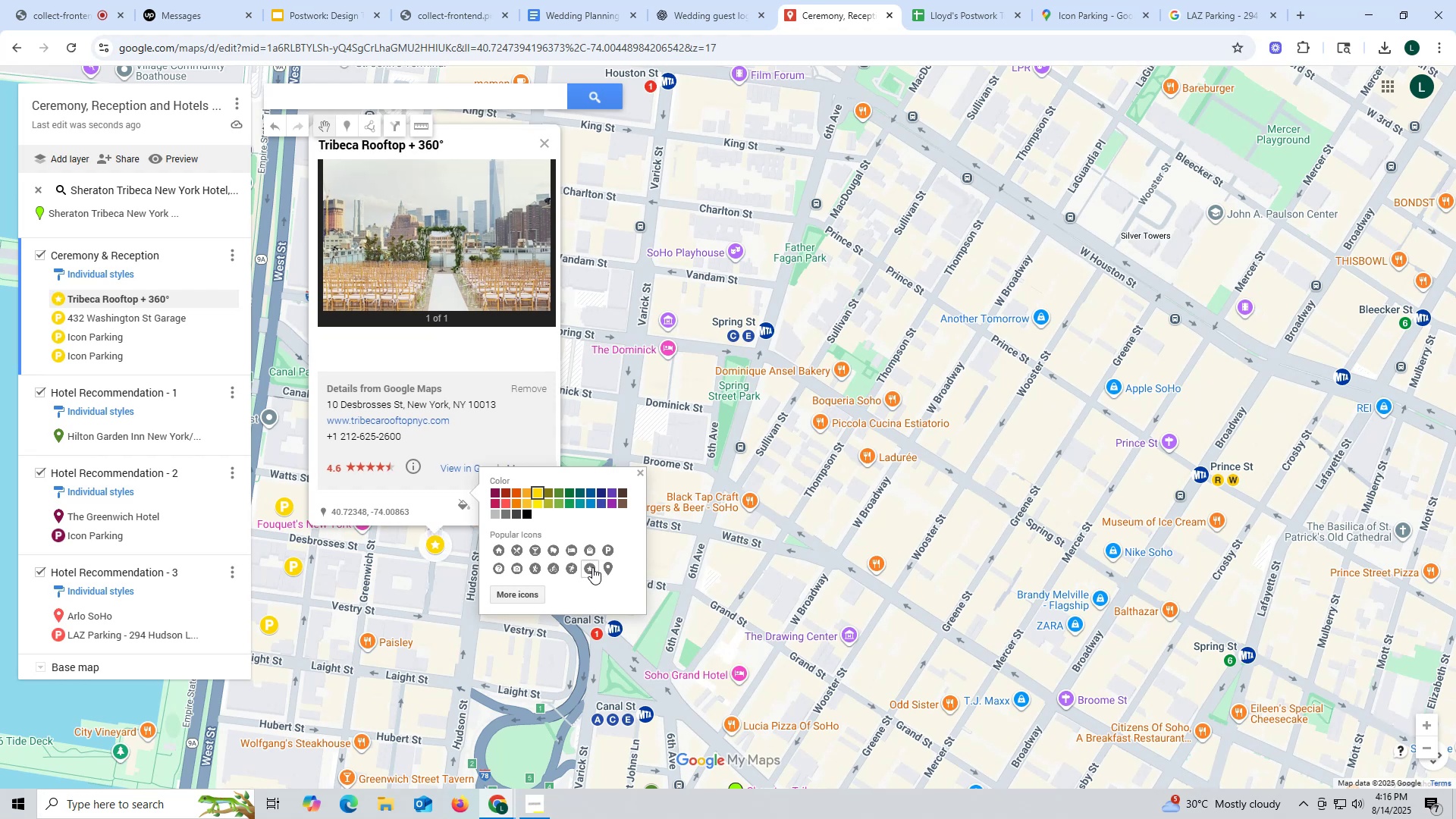 
left_click([639, 469])
 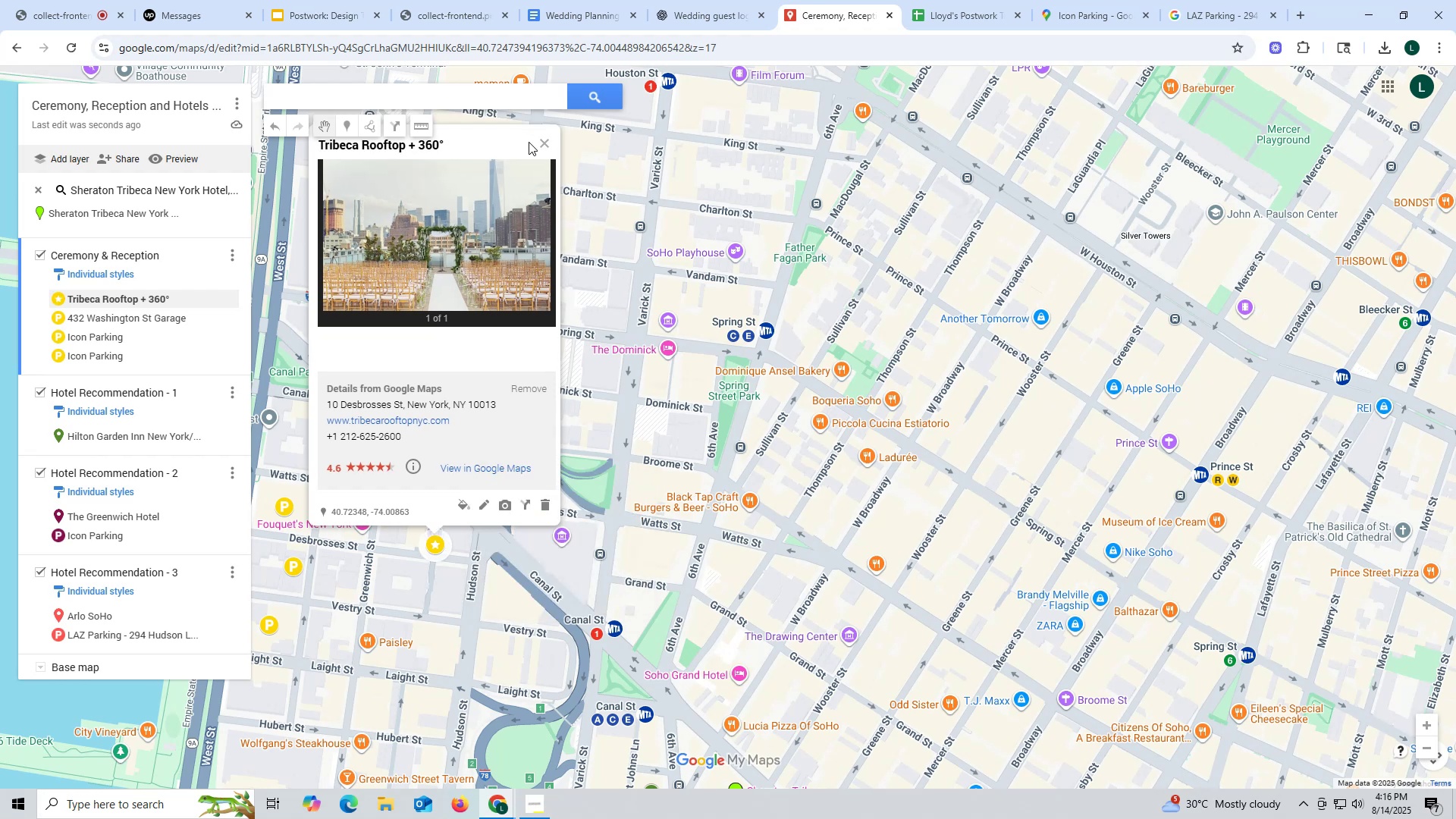 
left_click([547, 142])
 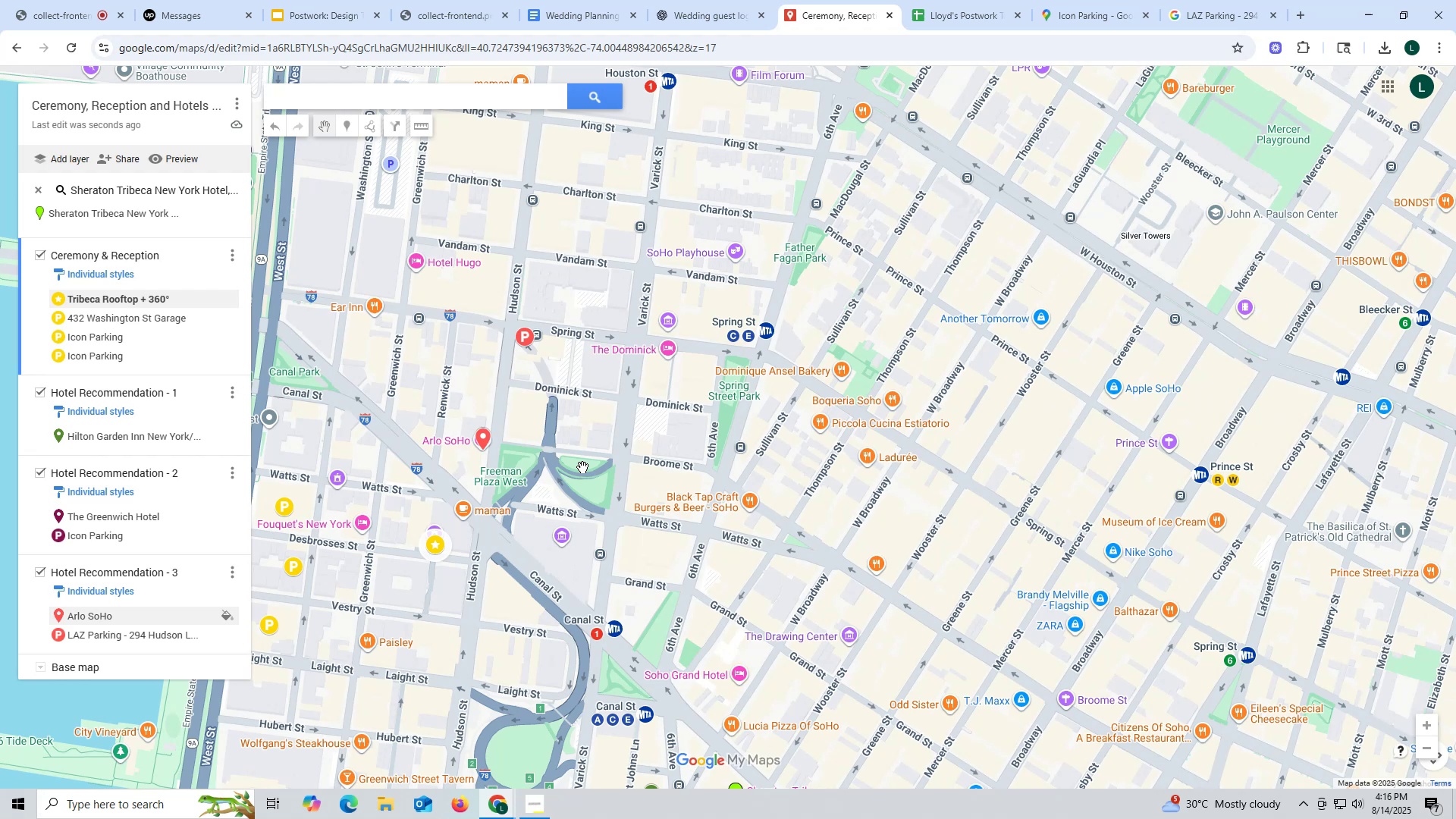 
left_click_drag(start_coordinate=[752, 532], to_coordinate=[853, 345])
 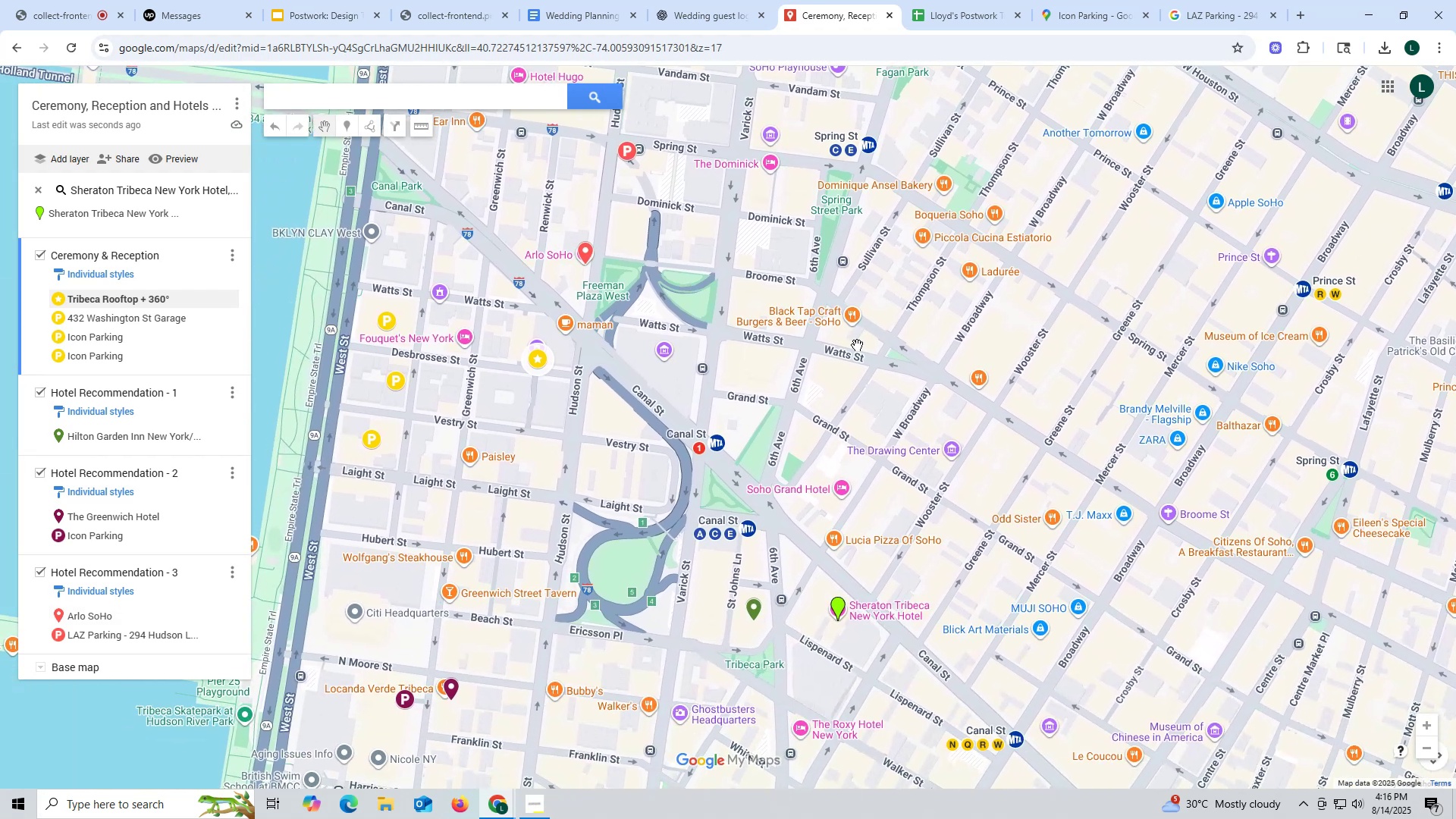 
left_click_drag(start_coordinate=[822, 644], to_coordinate=[688, 393])
 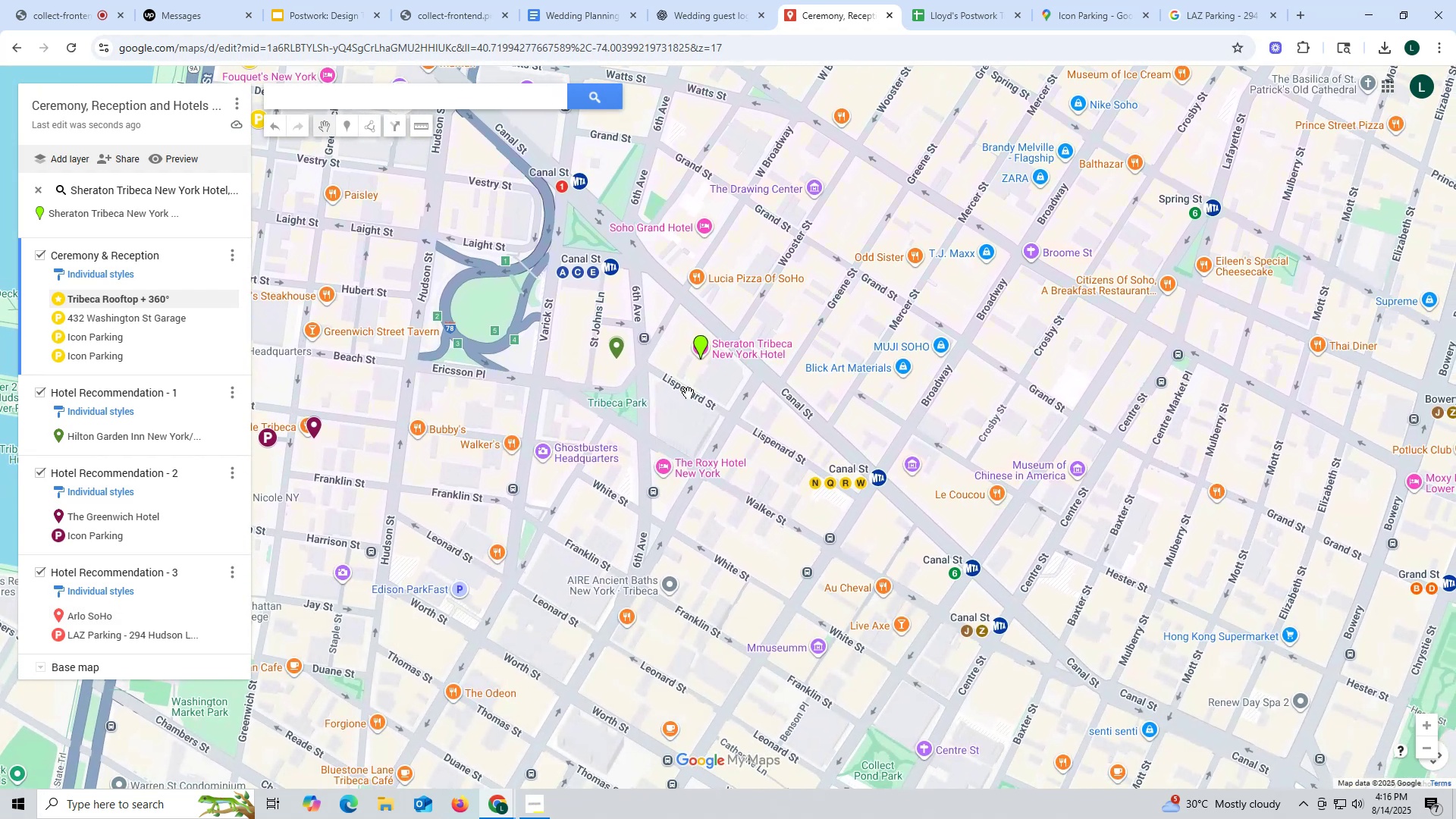 
left_click_drag(start_coordinate=[717, 428], to_coordinate=[777, 530])
 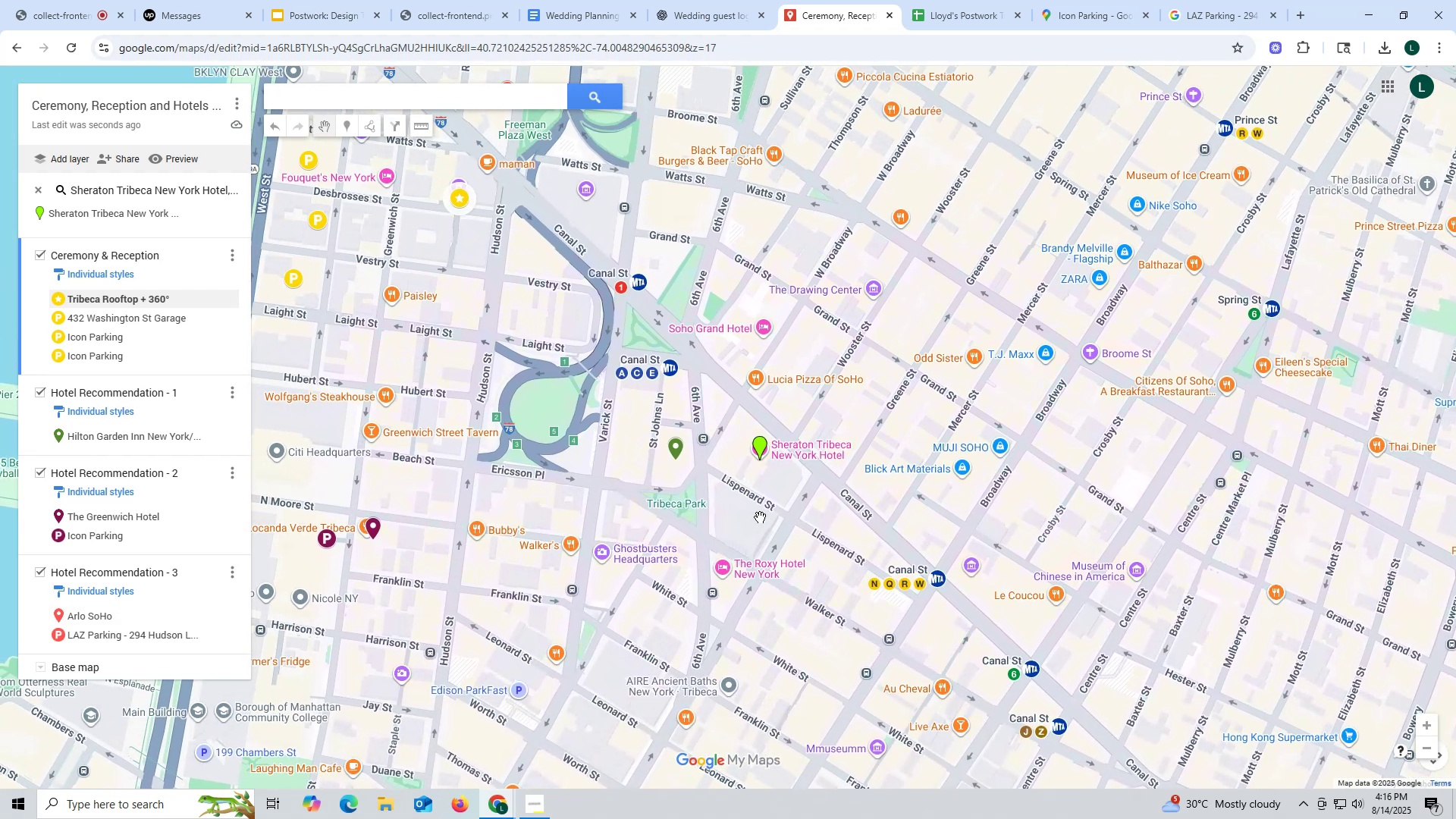 
left_click_drag(start_coordinate=[761, 510], to_coordinate=[766, 554])
 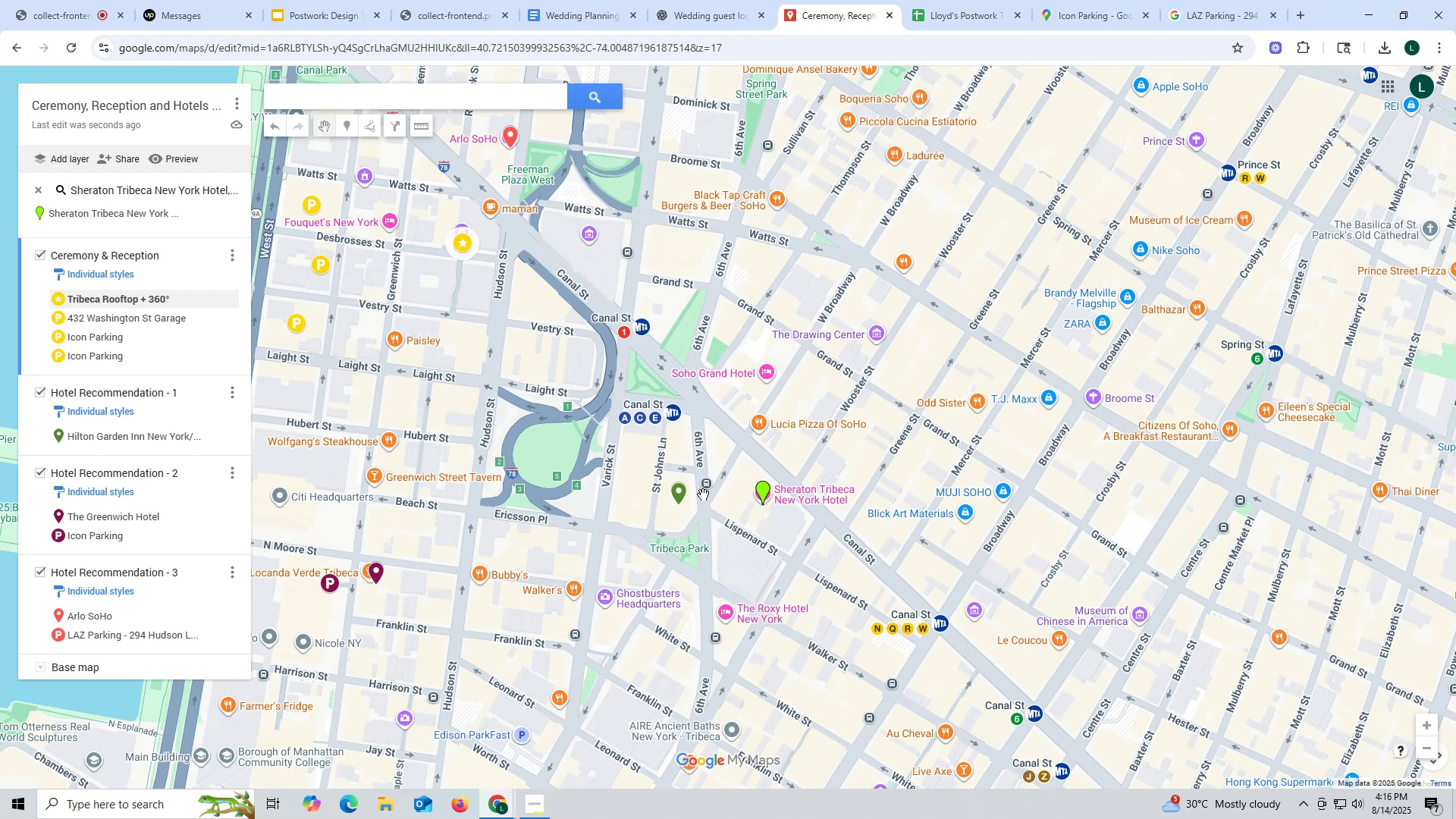 
left_click([460, 241])
 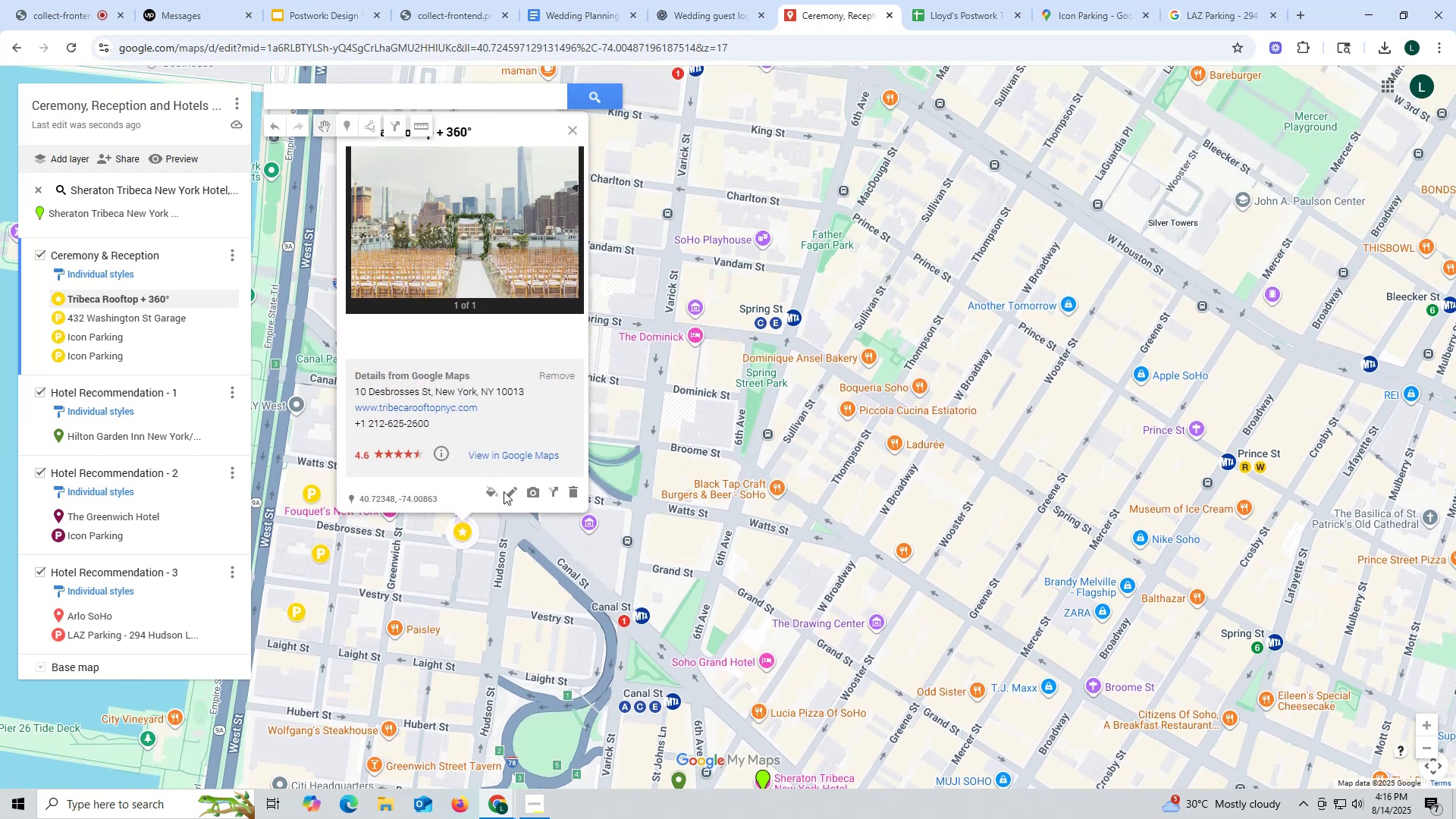 
left_click_drag(start_coordinate=[482, 491], to_coordinate=[443, 476])
 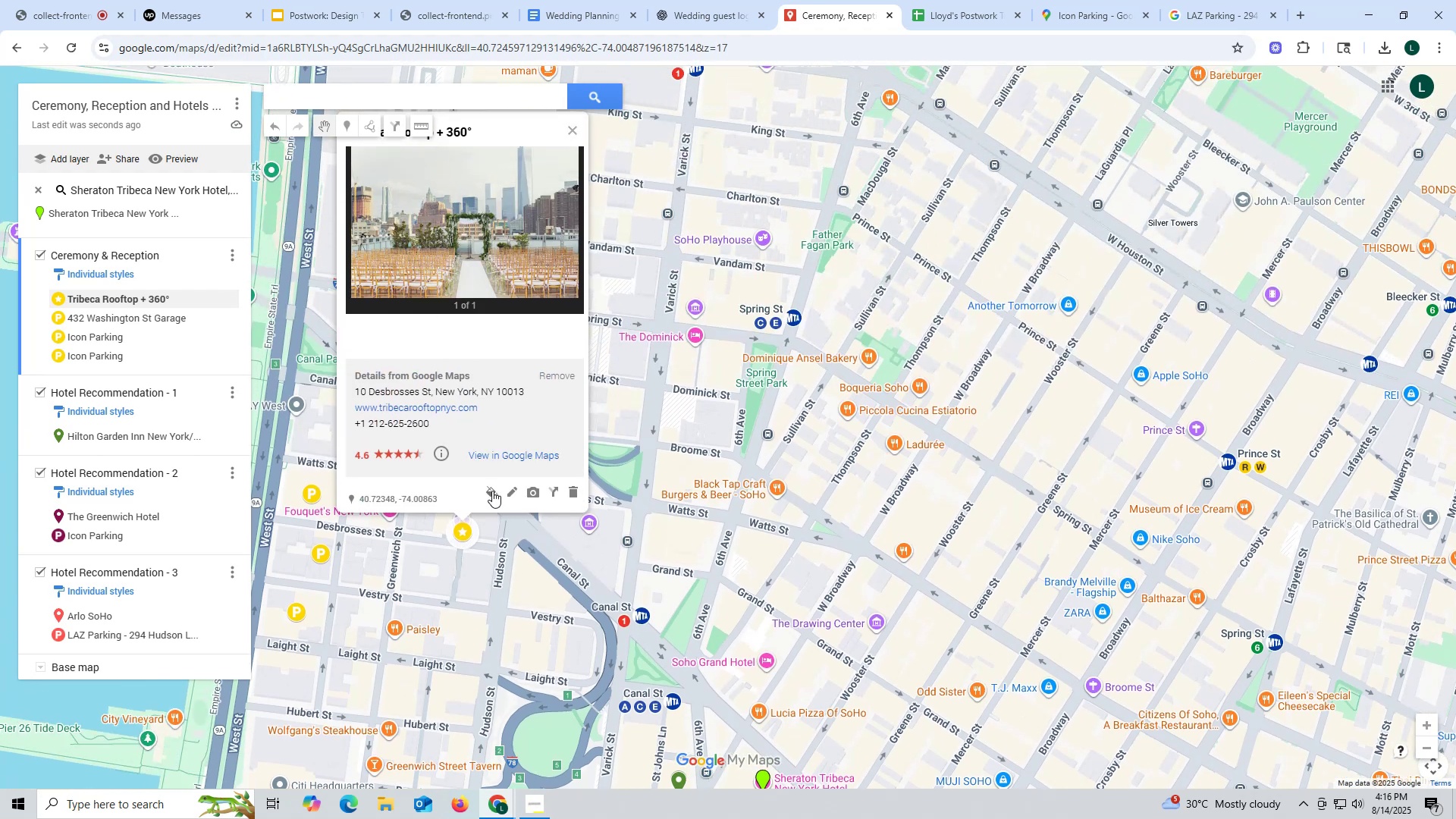 
double_click([494, 491])
 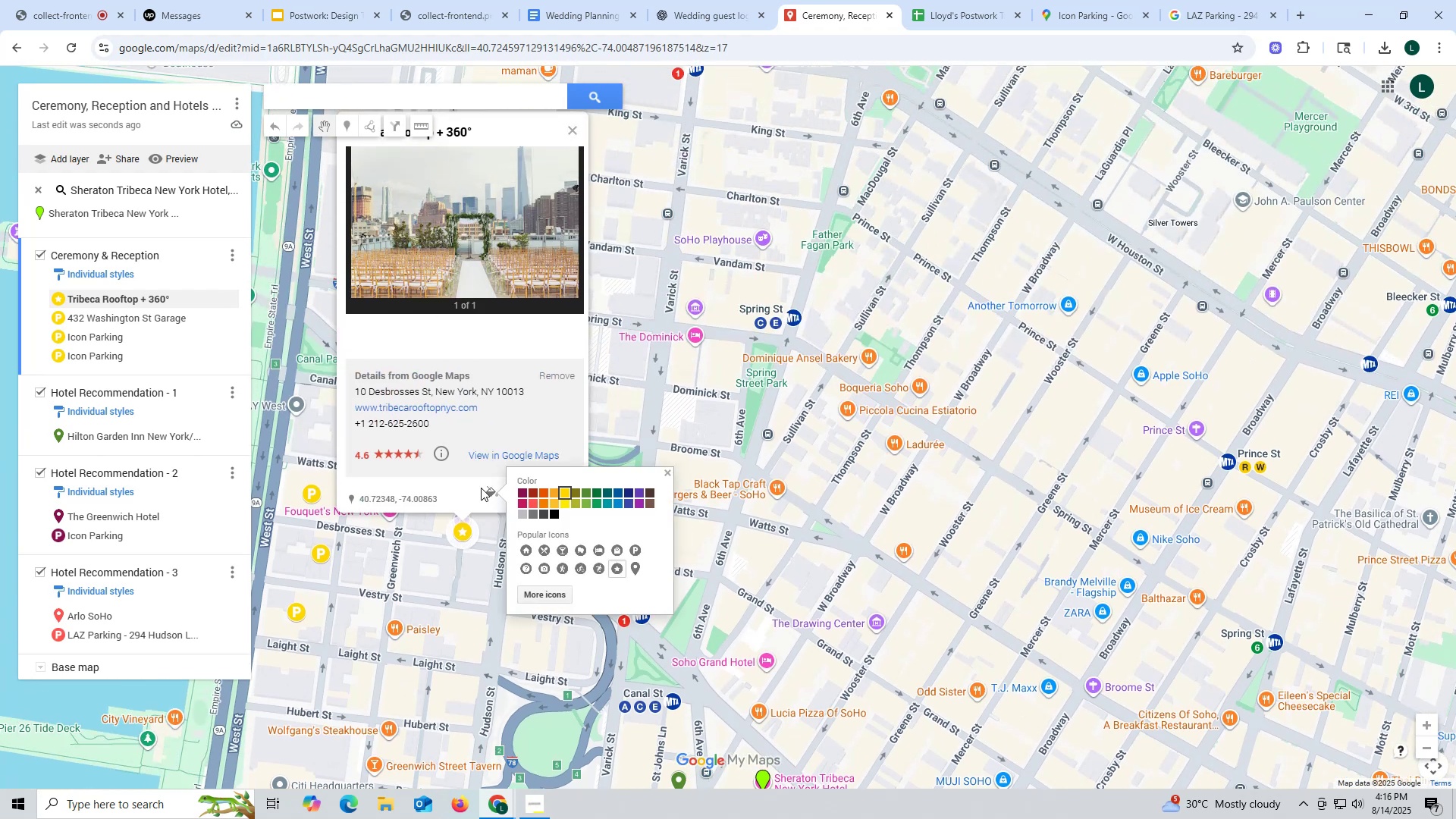 
mouse_move([544, 557])
 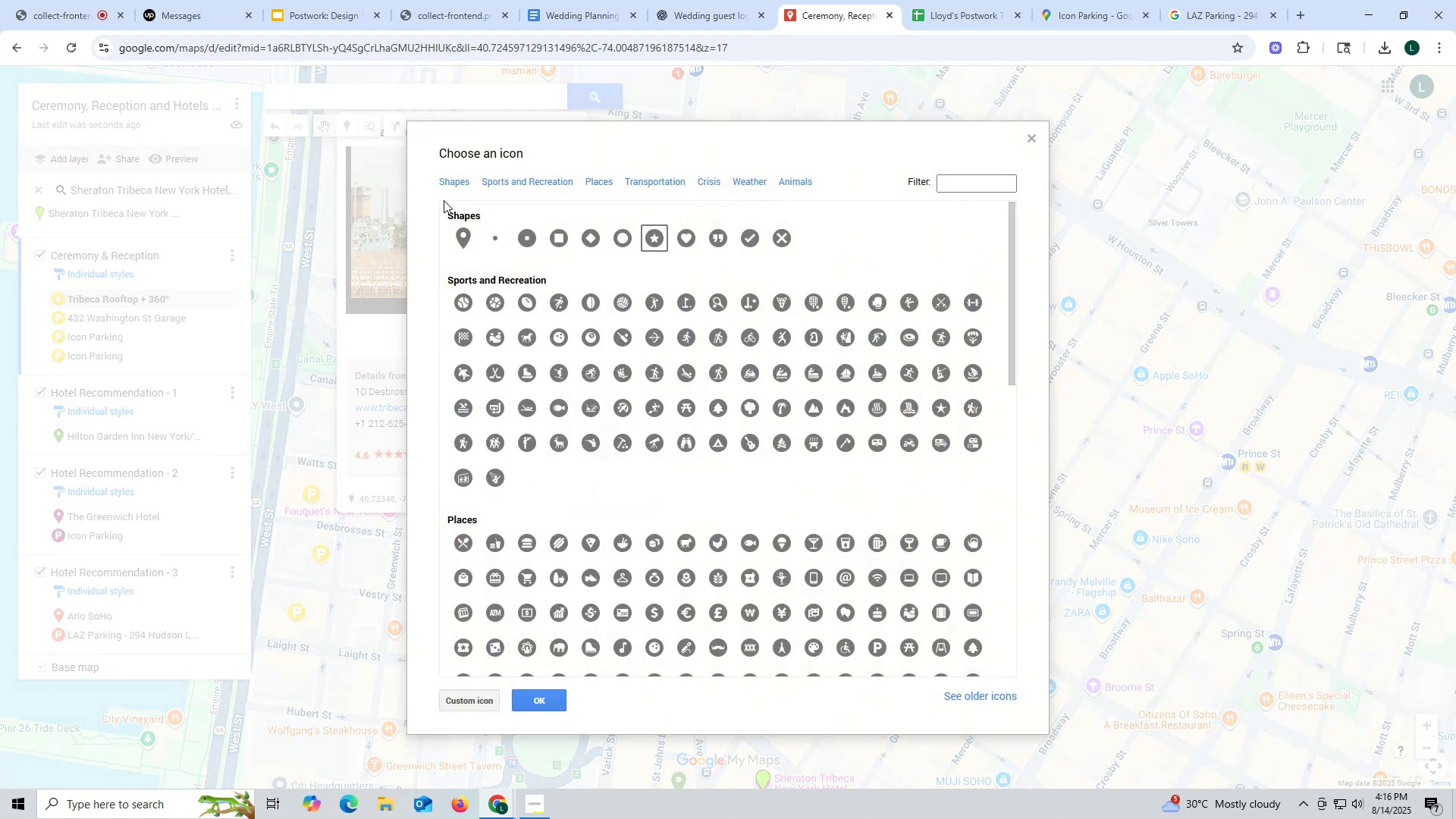 
wait(8.03)
 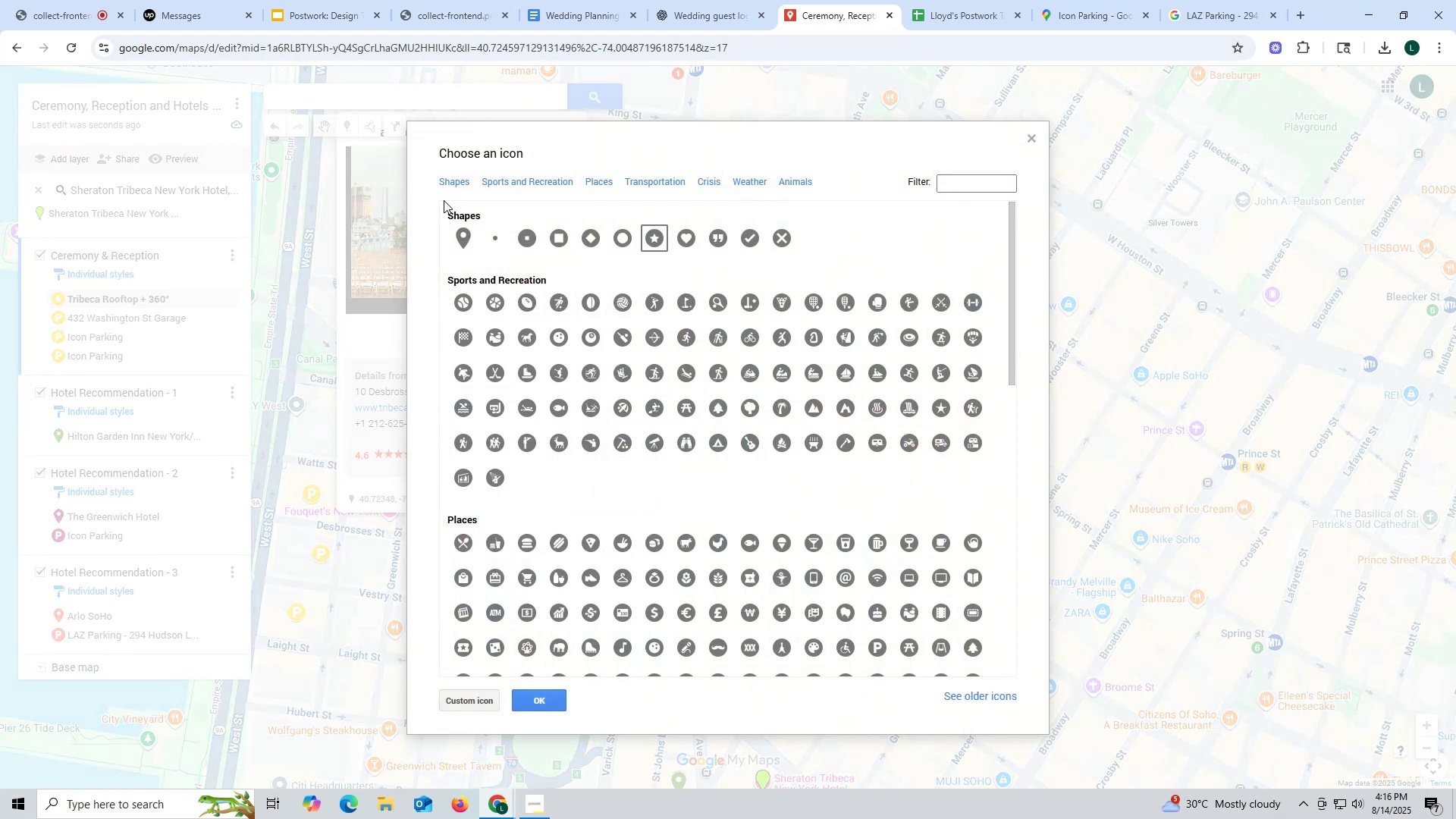 
left_click([949, 186])
 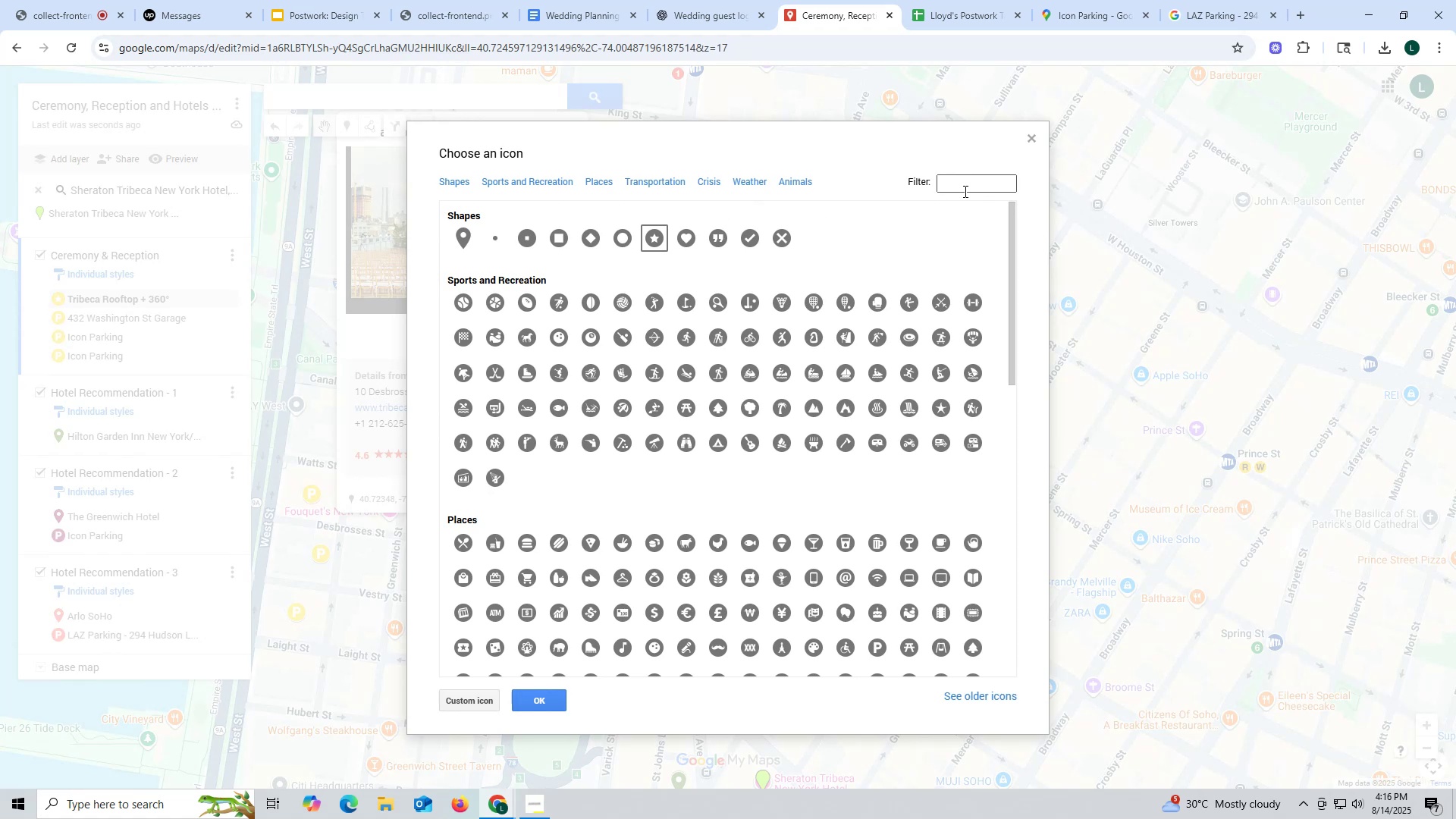 
type(venue)
 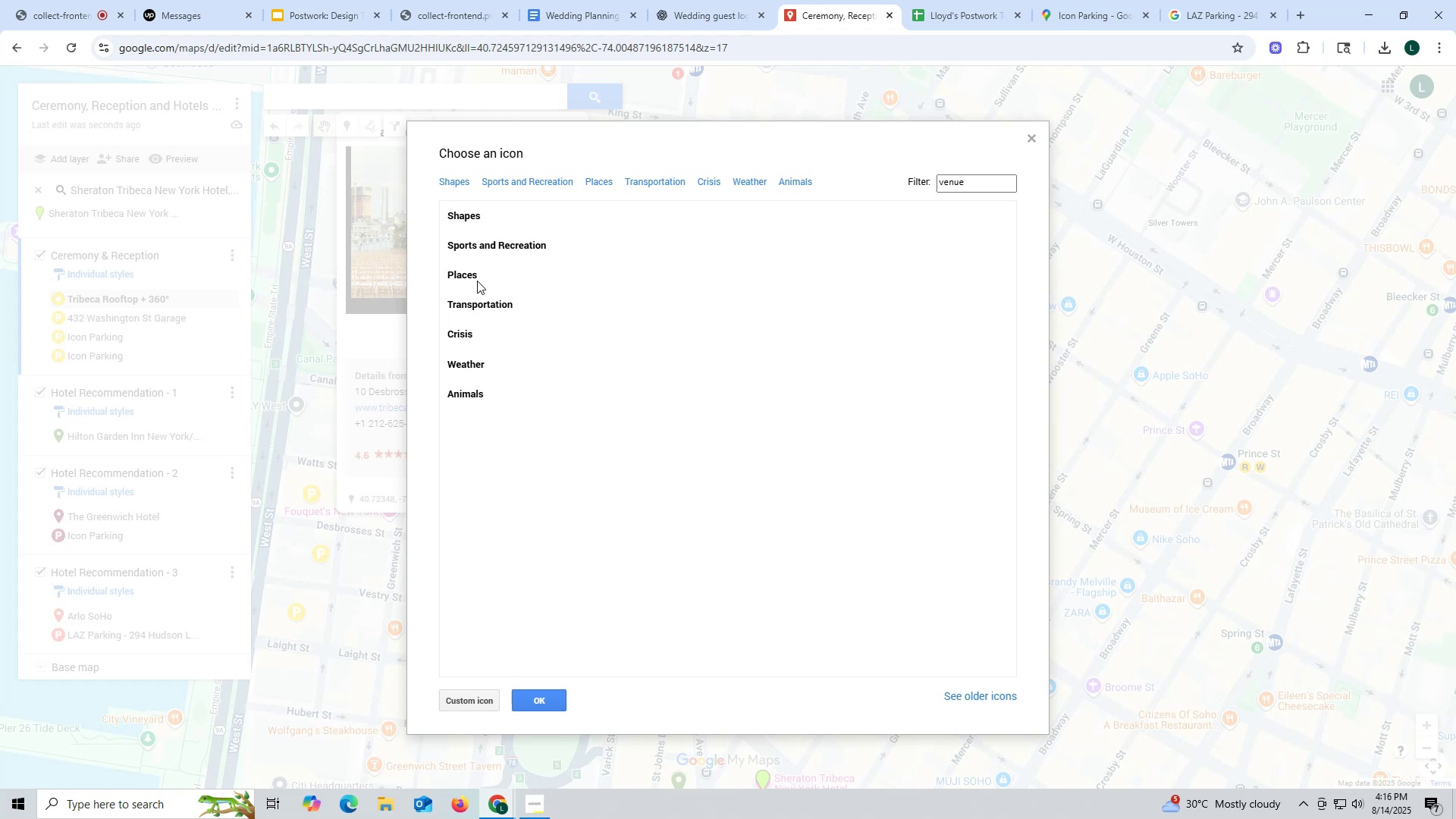 
wait(5.23)
 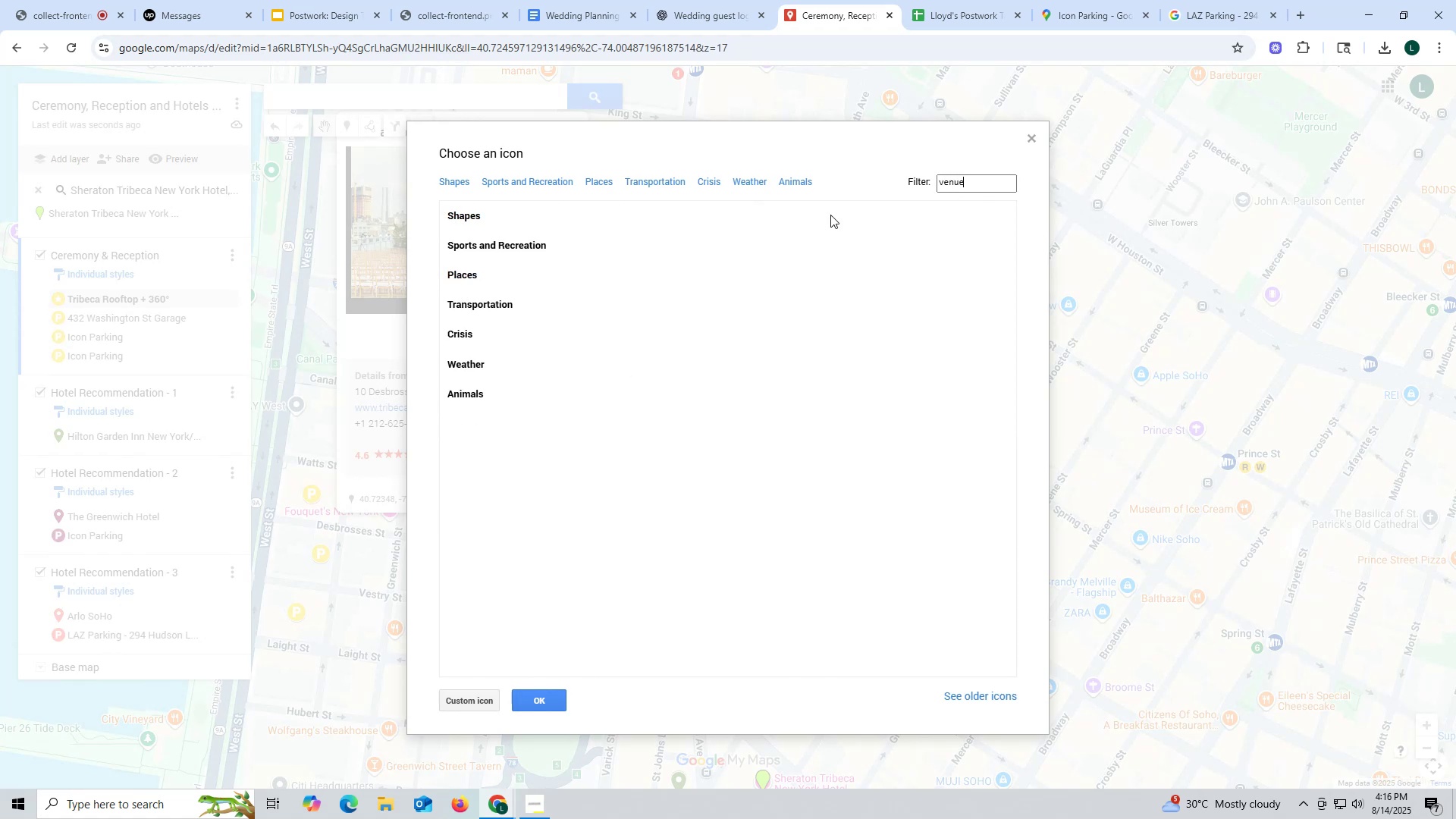 
left_click([477, 281])
 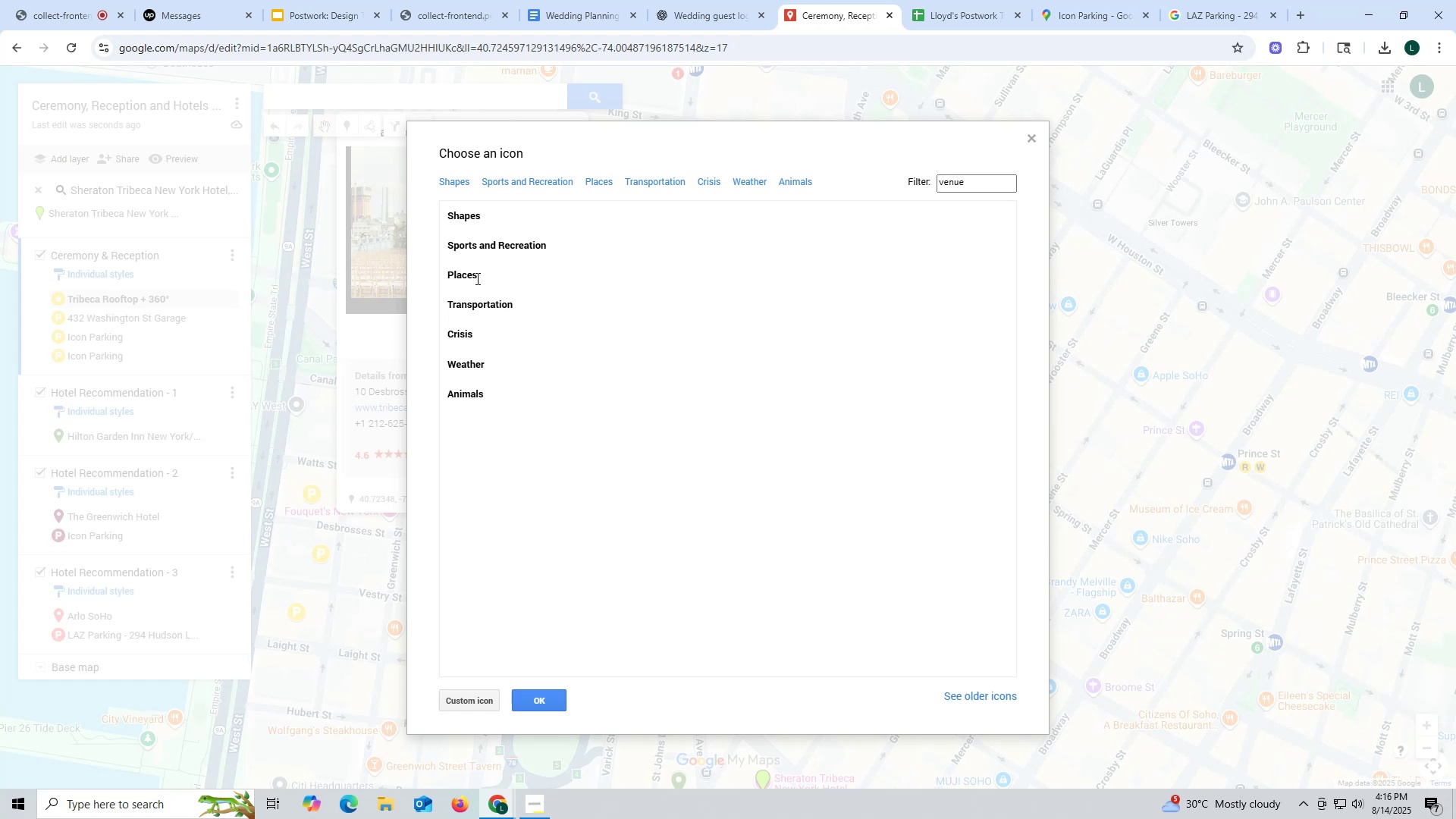 
left_click([475, 277])
 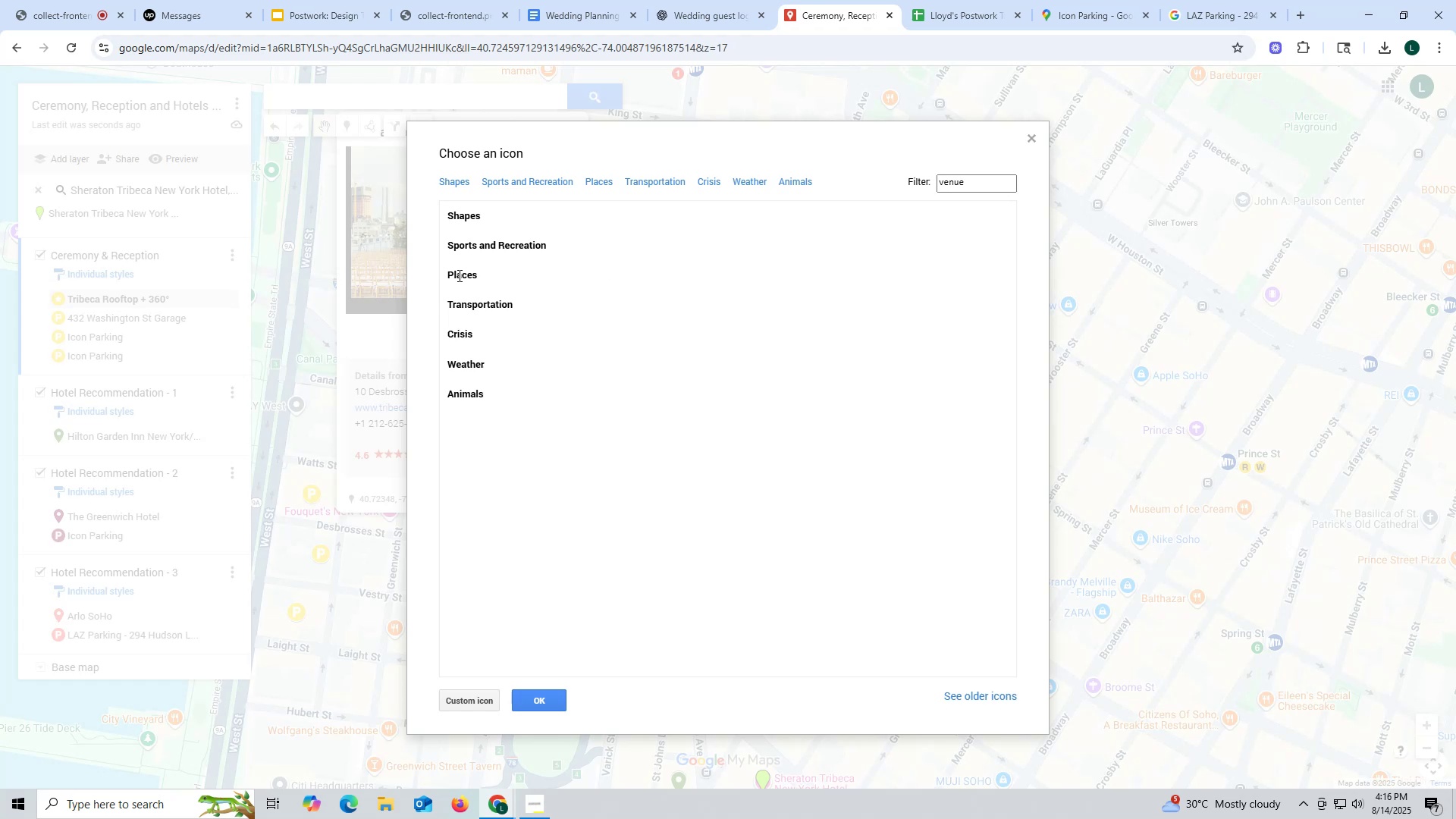 
double_click([456, 275])
 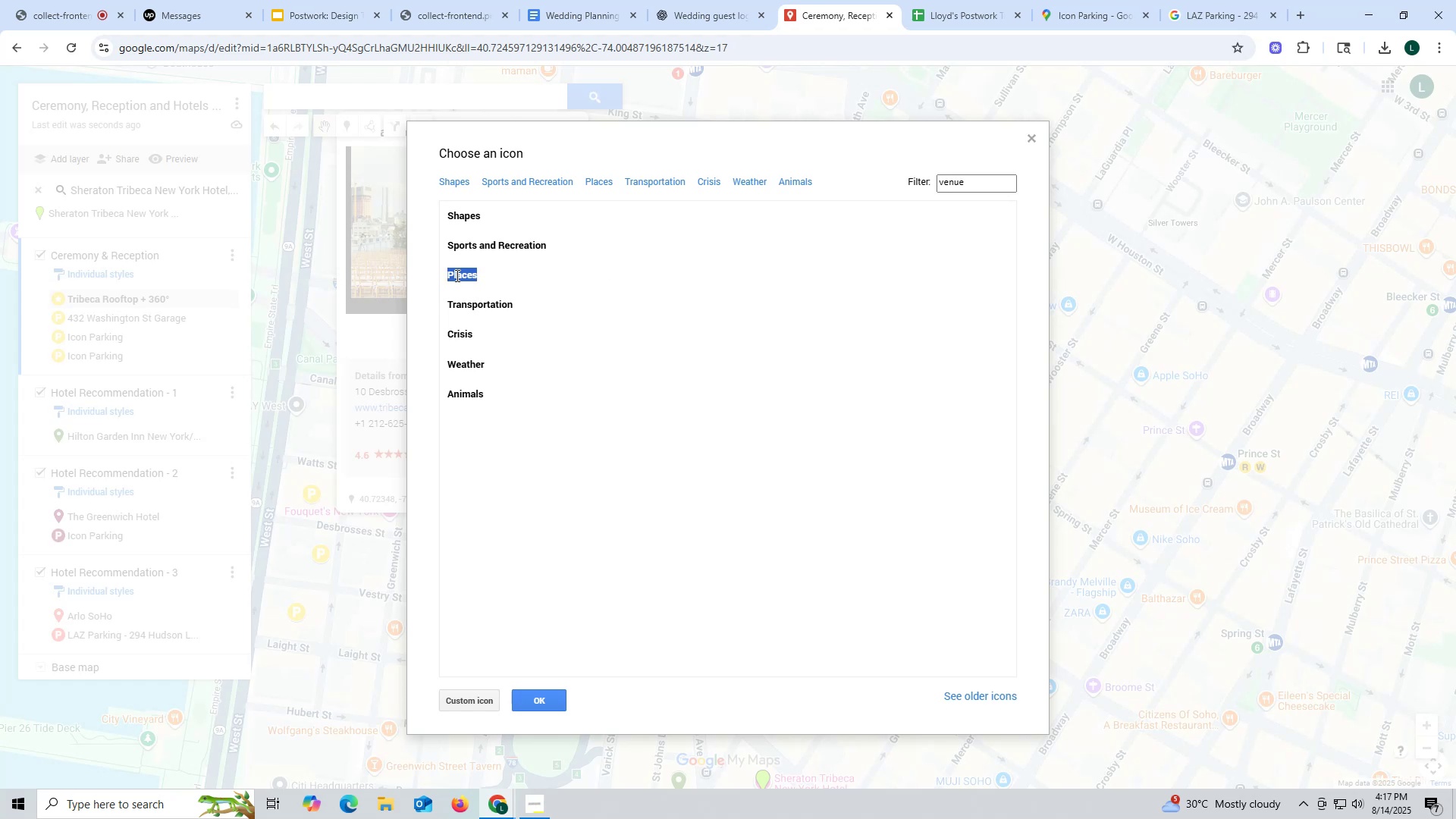 
triple_click([456, 275])
 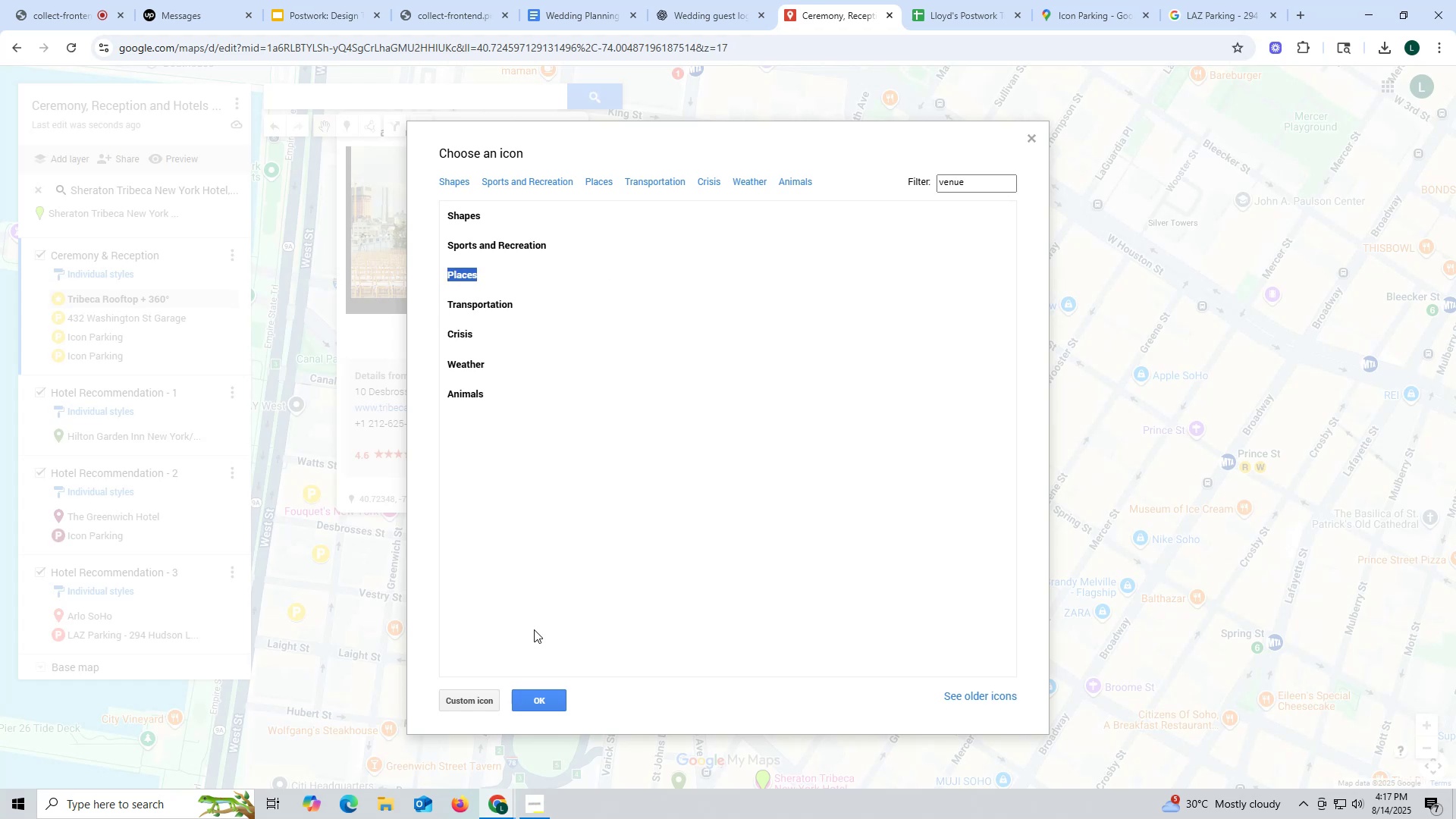 
mouse_move([534, 676])
 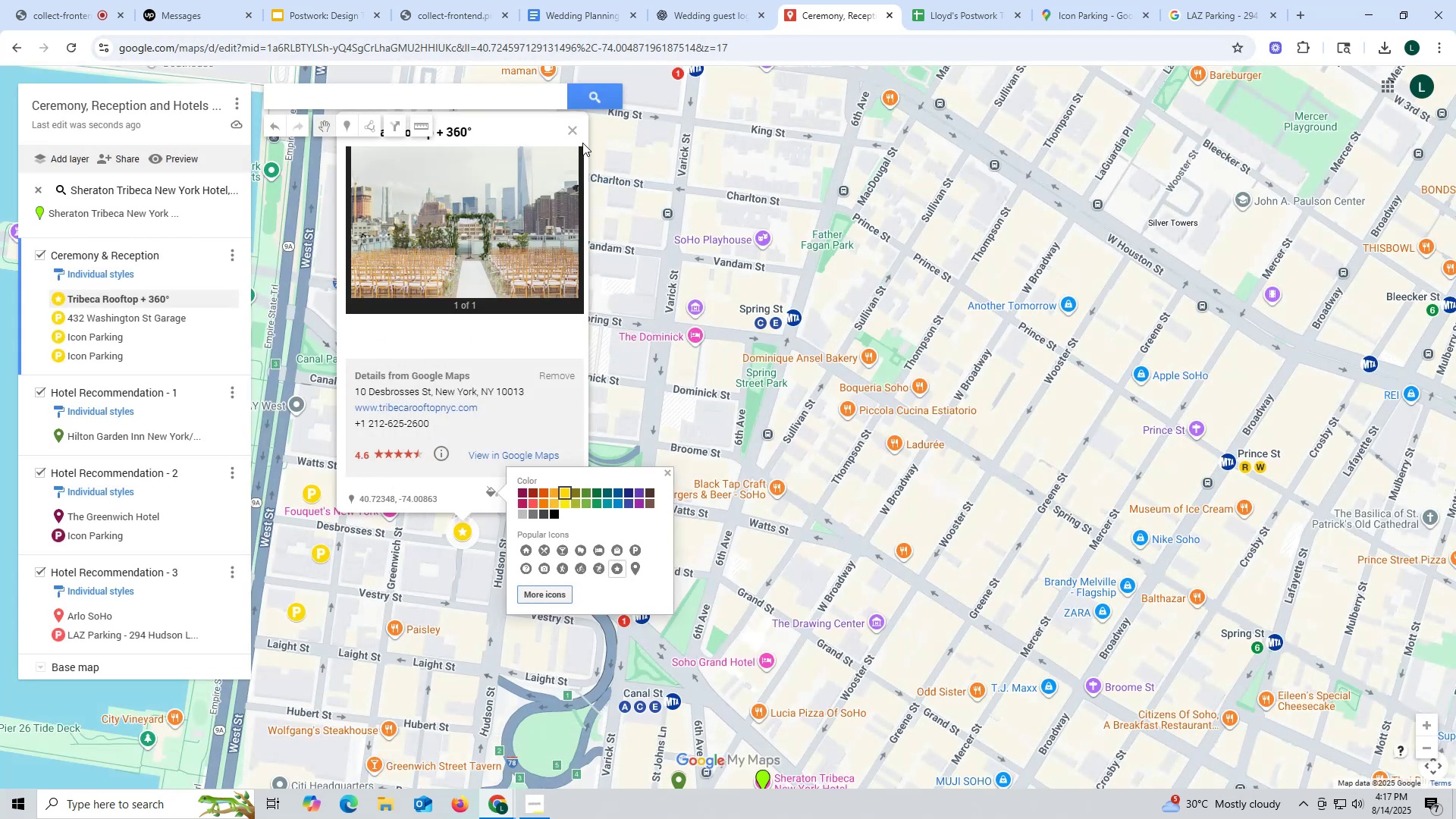 
left_click([574, 130])
 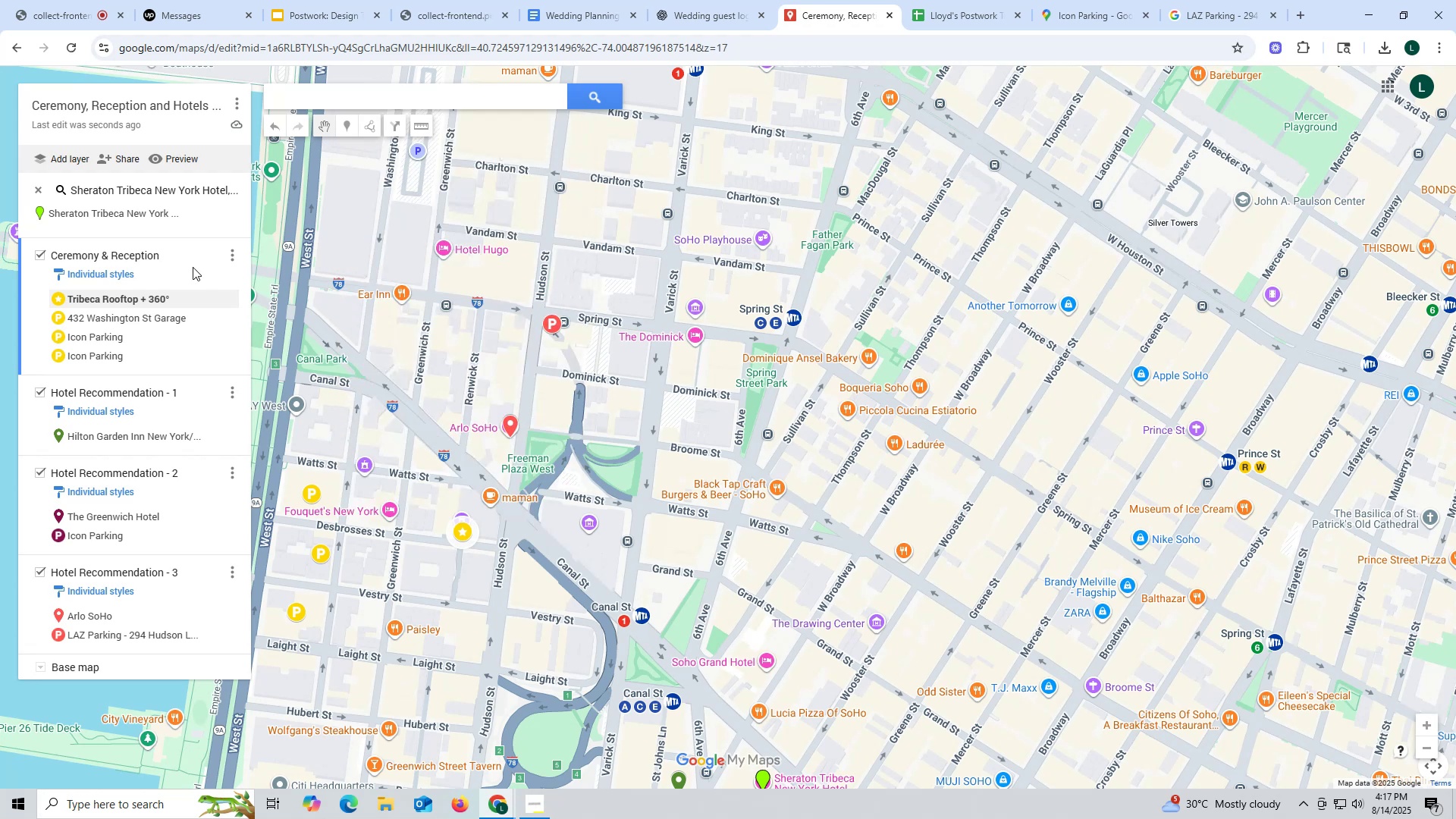 
scroll: coordinate [105, 573], scroll_direction: down, amount: 9.0
 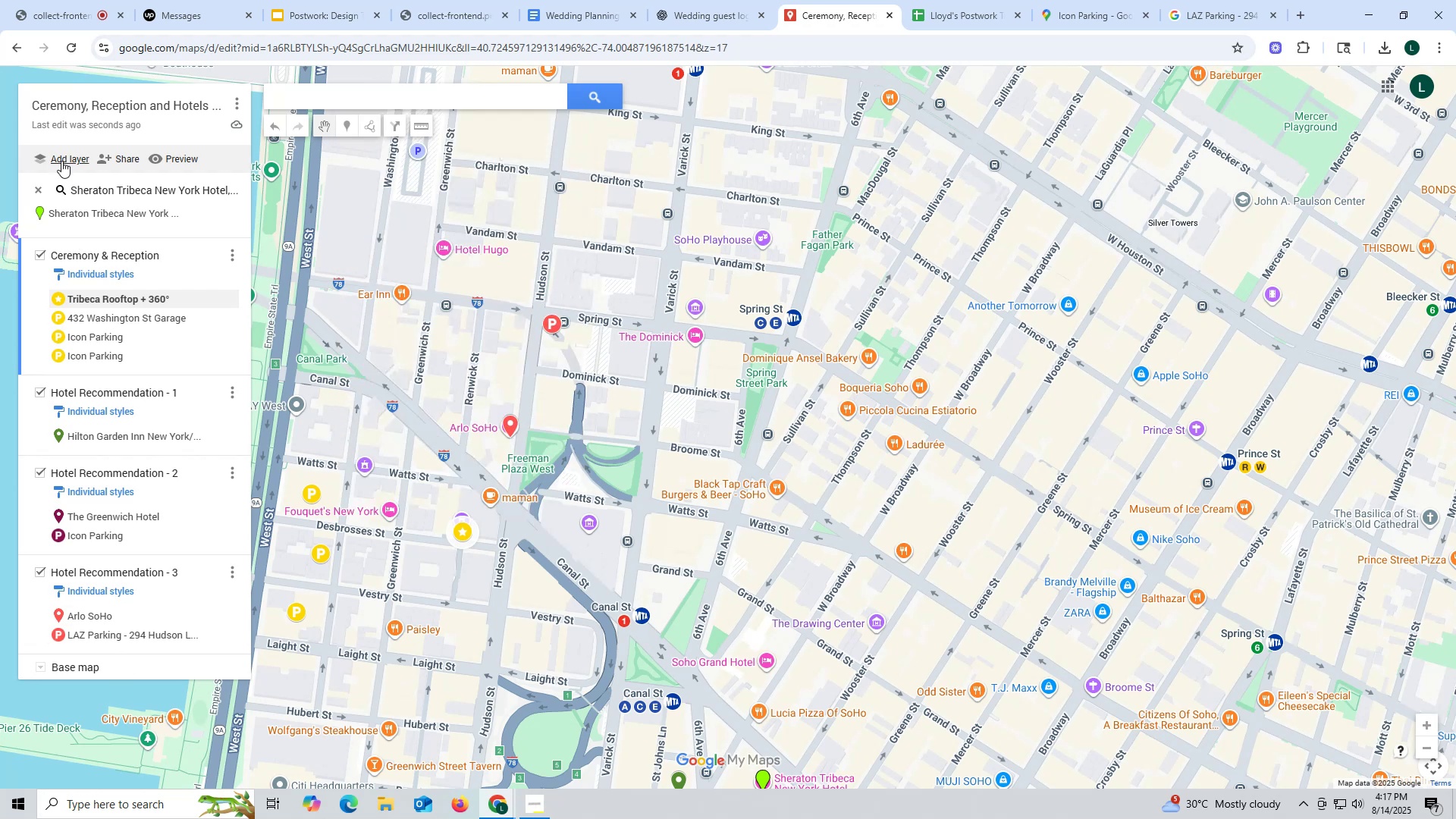 
left_click([61, 158])
 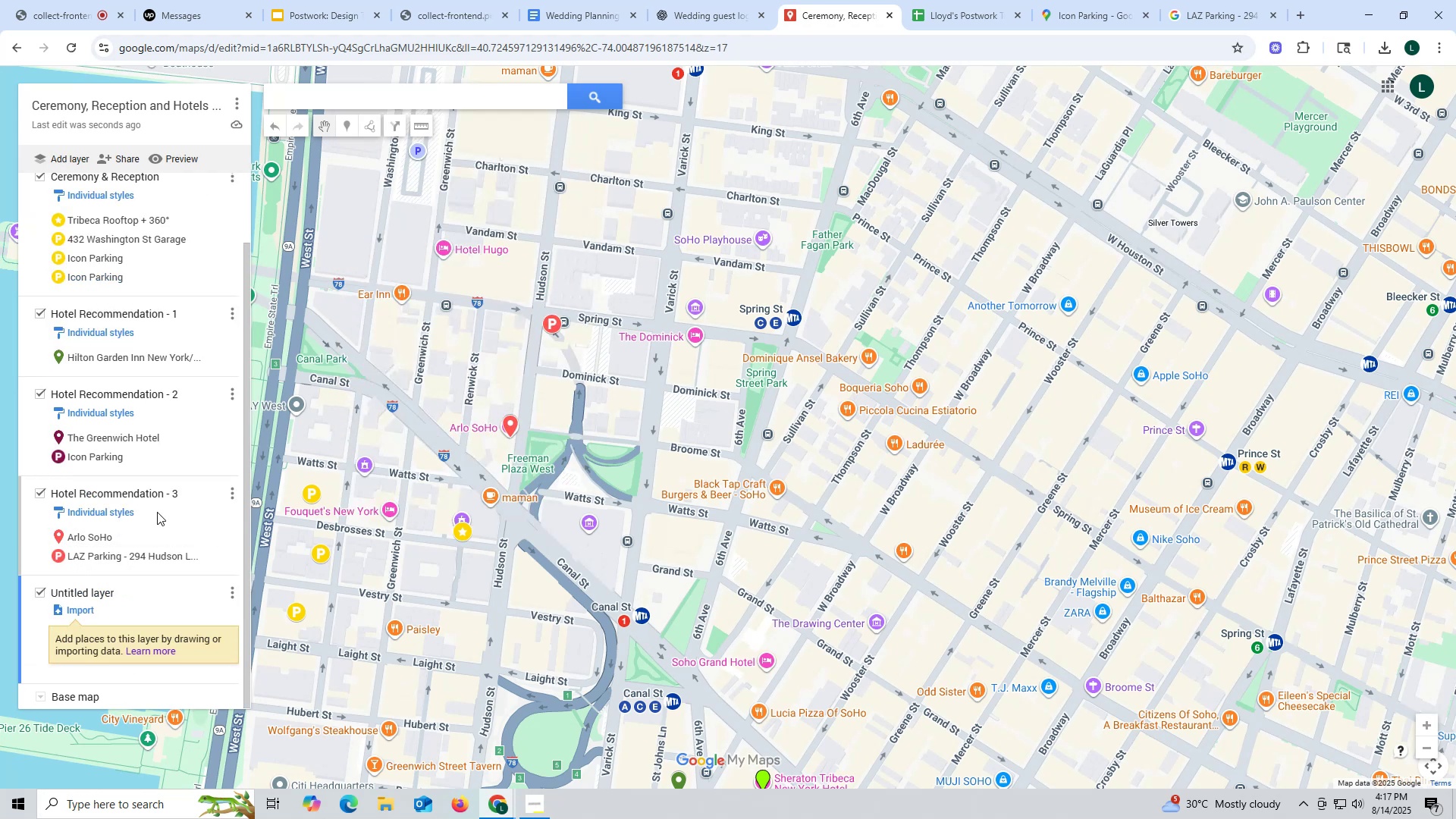 
scroll: coordinate [166, 190], scroll_direction: up, amount: 4.0
 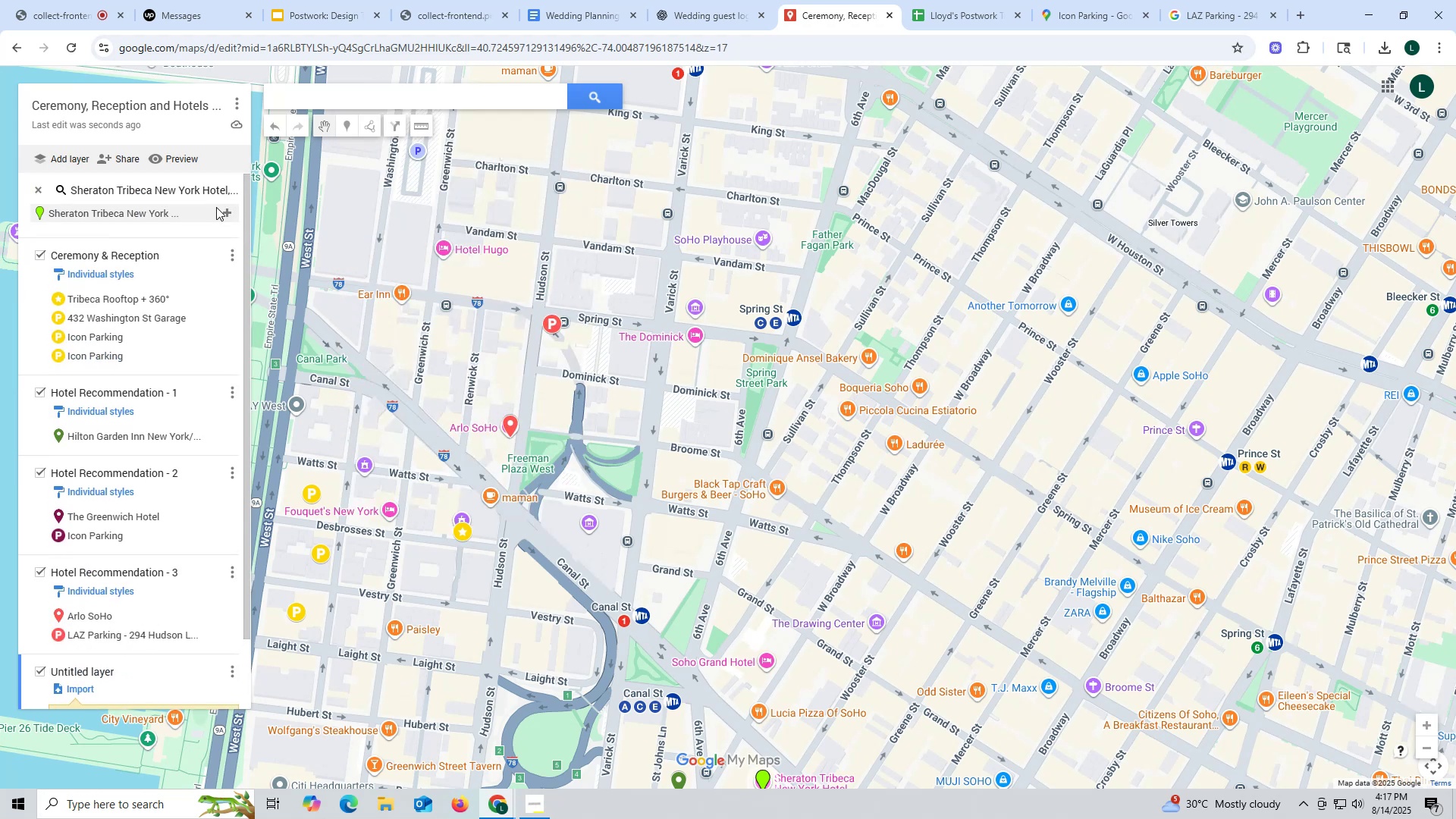 
left_click([231, 211])
 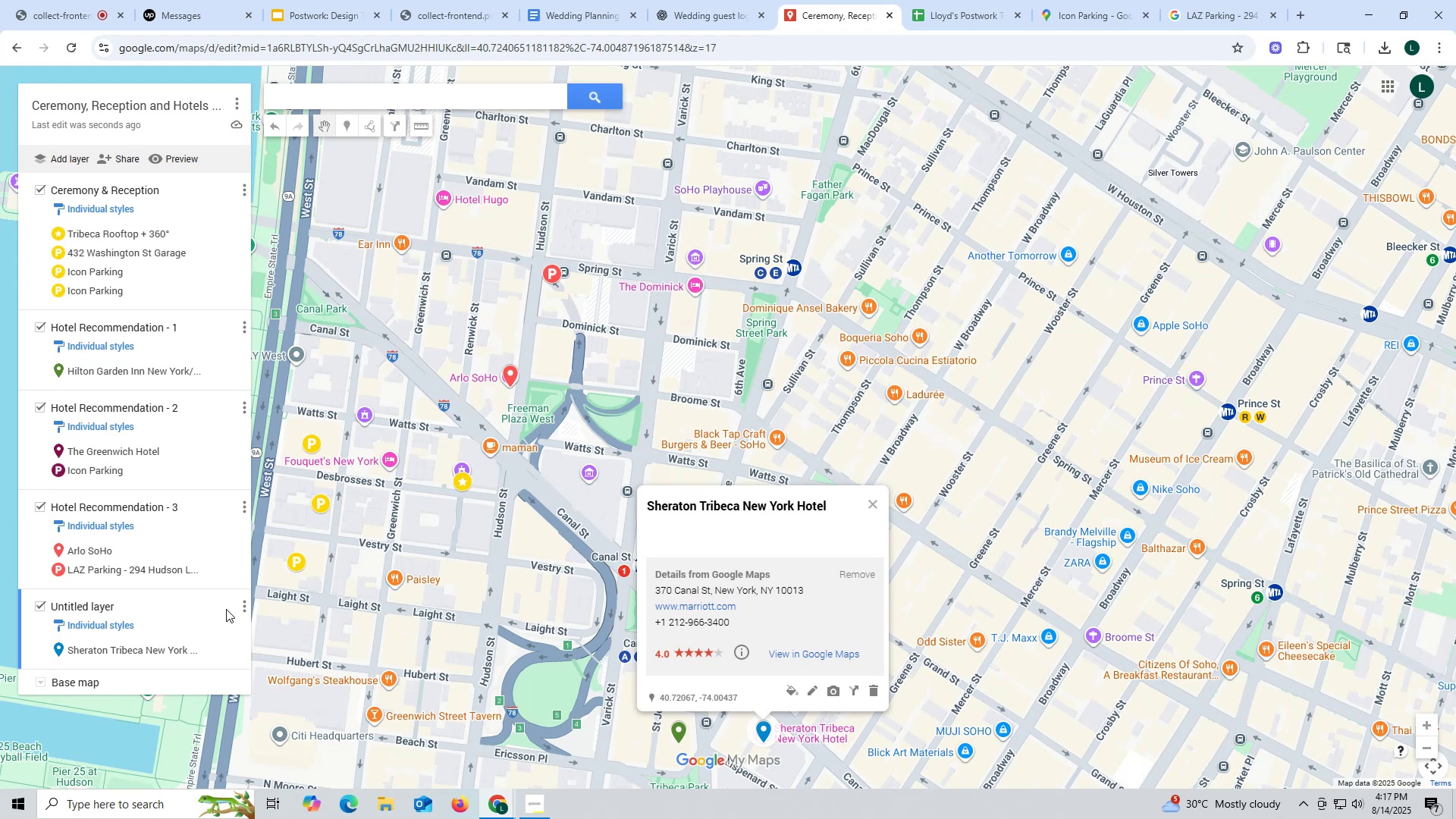 
left_click([243, 608])
 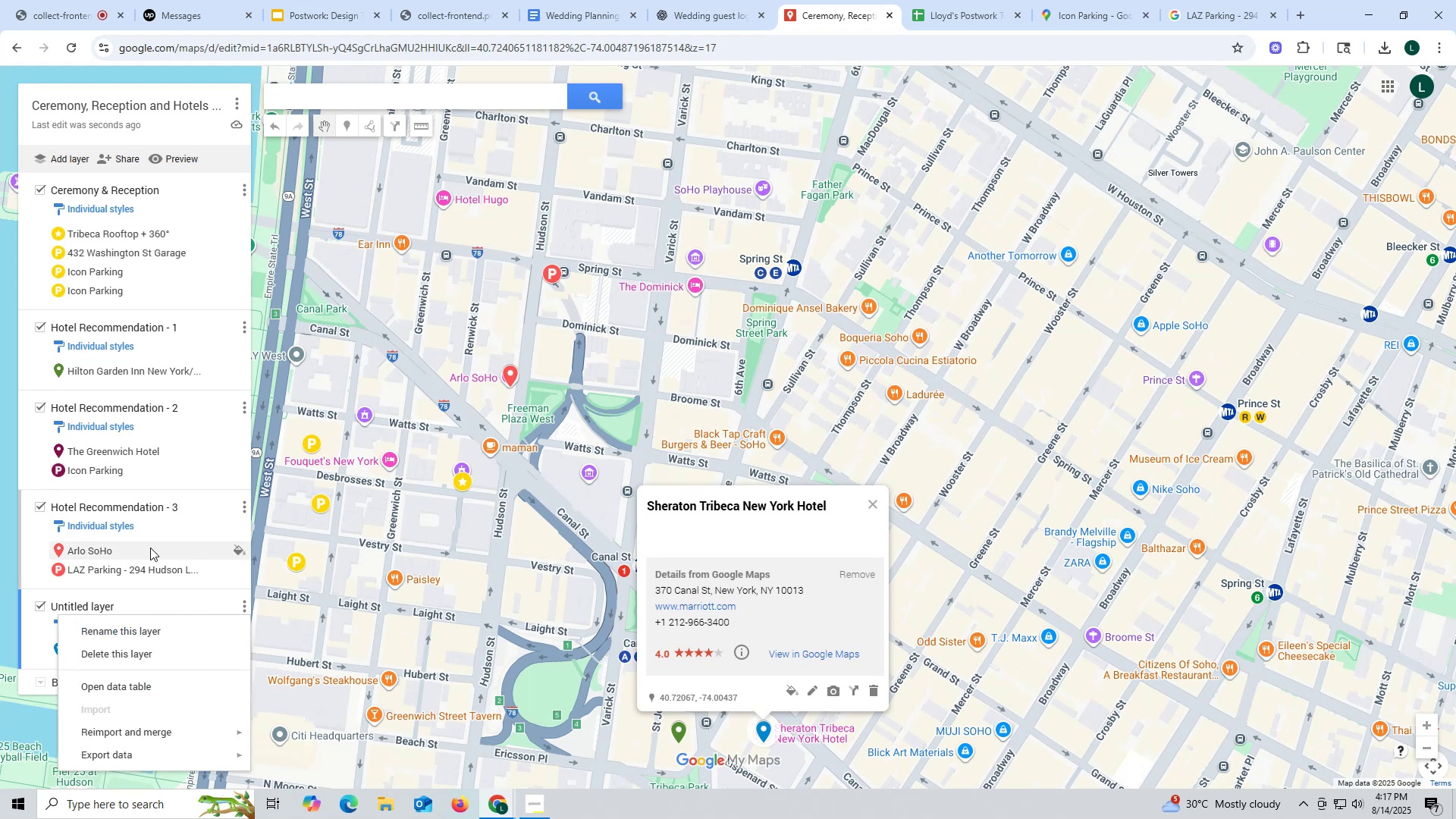 
left_click([165, 506])
 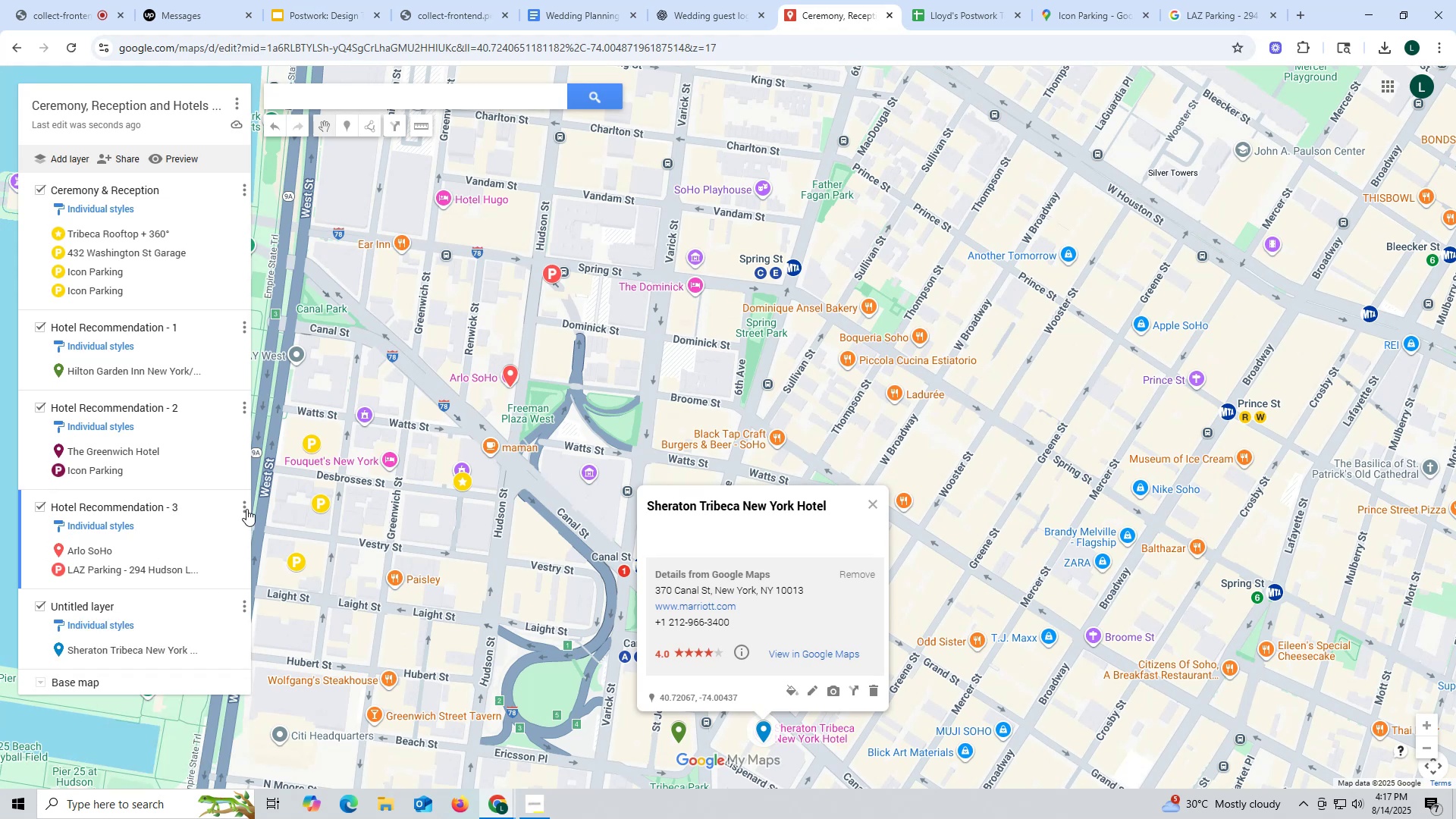 
left_click([246, 507])
 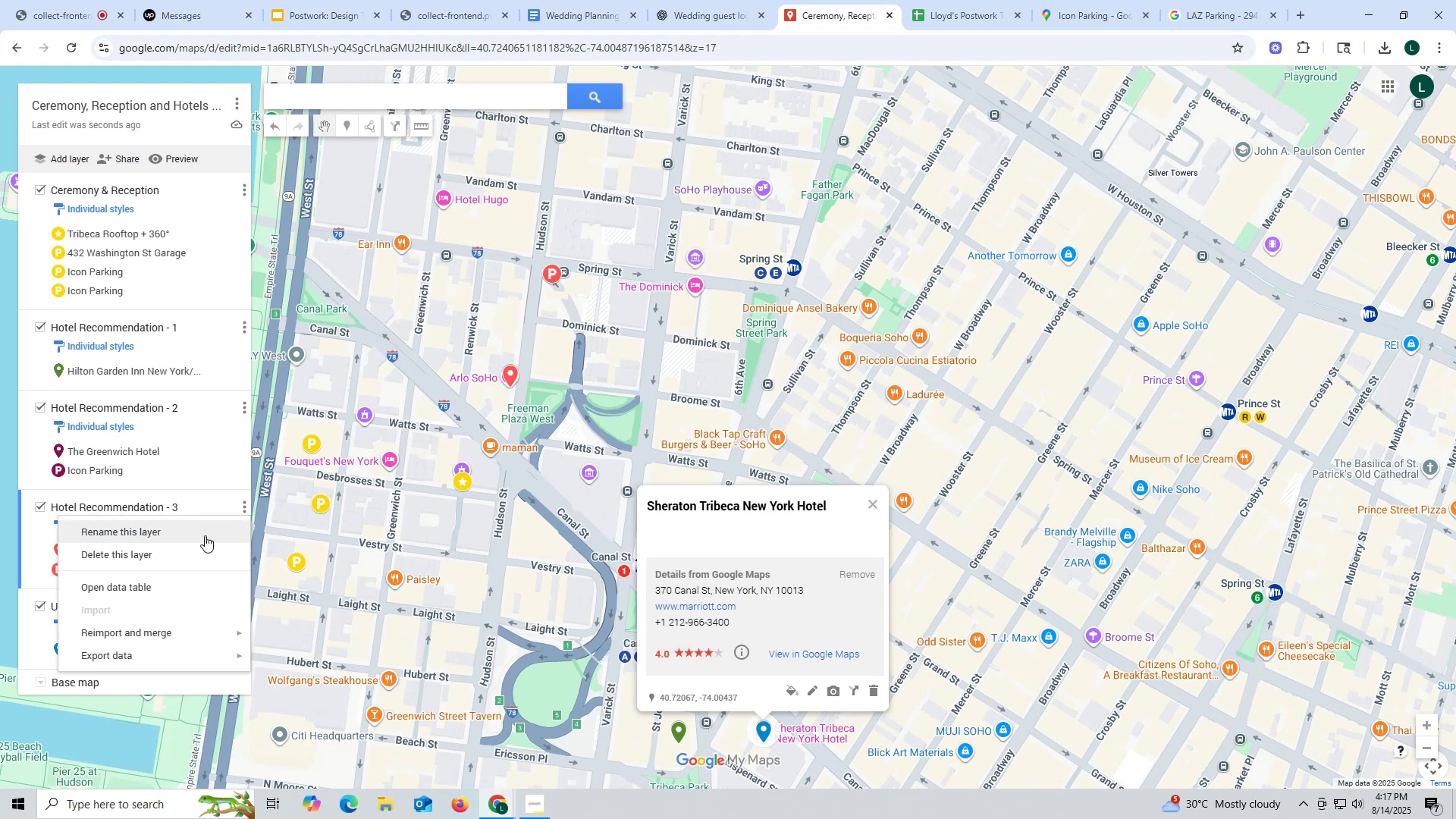 
left_click([205, 535])
 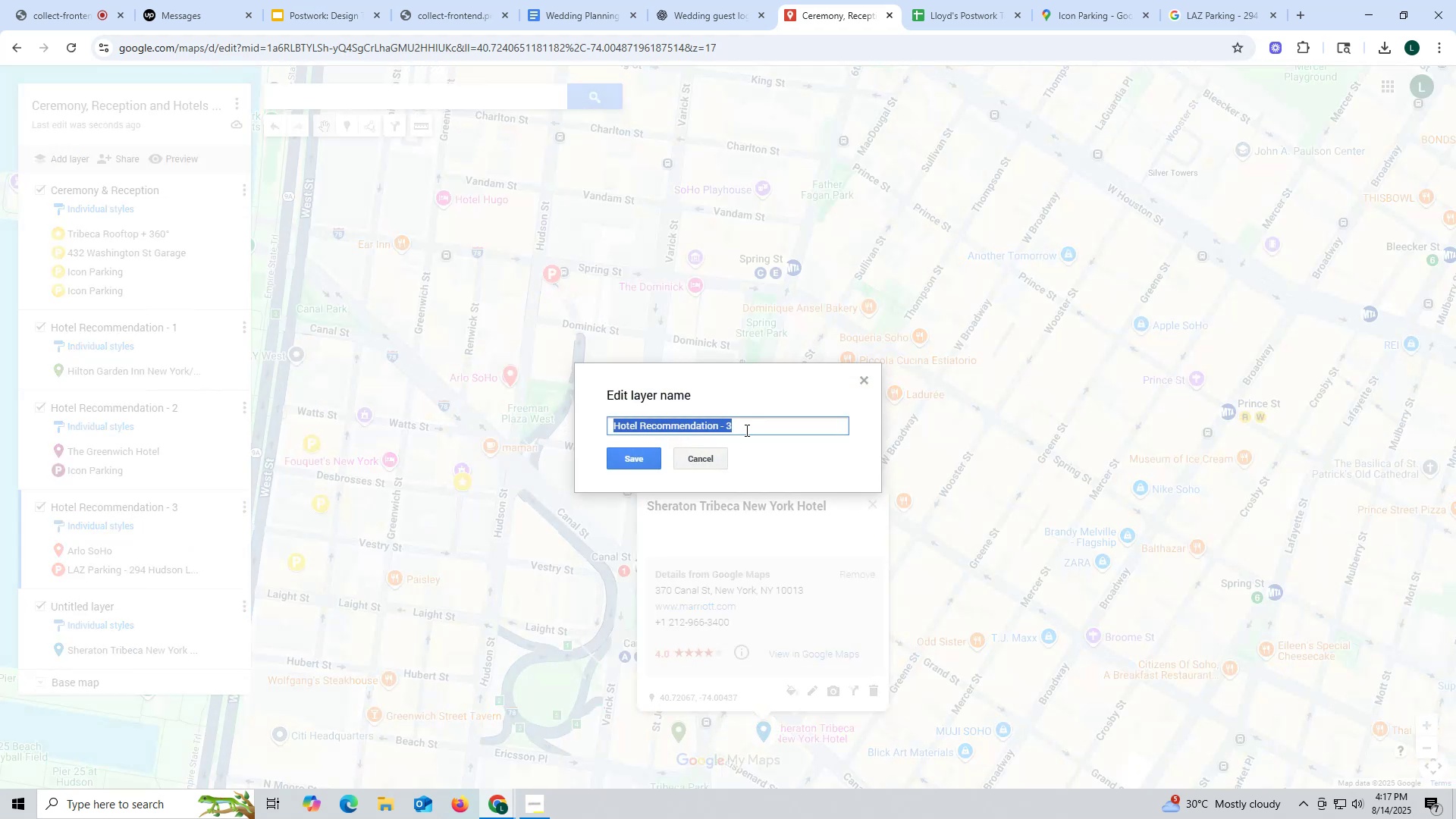 
key(Control+ControlLeft)
 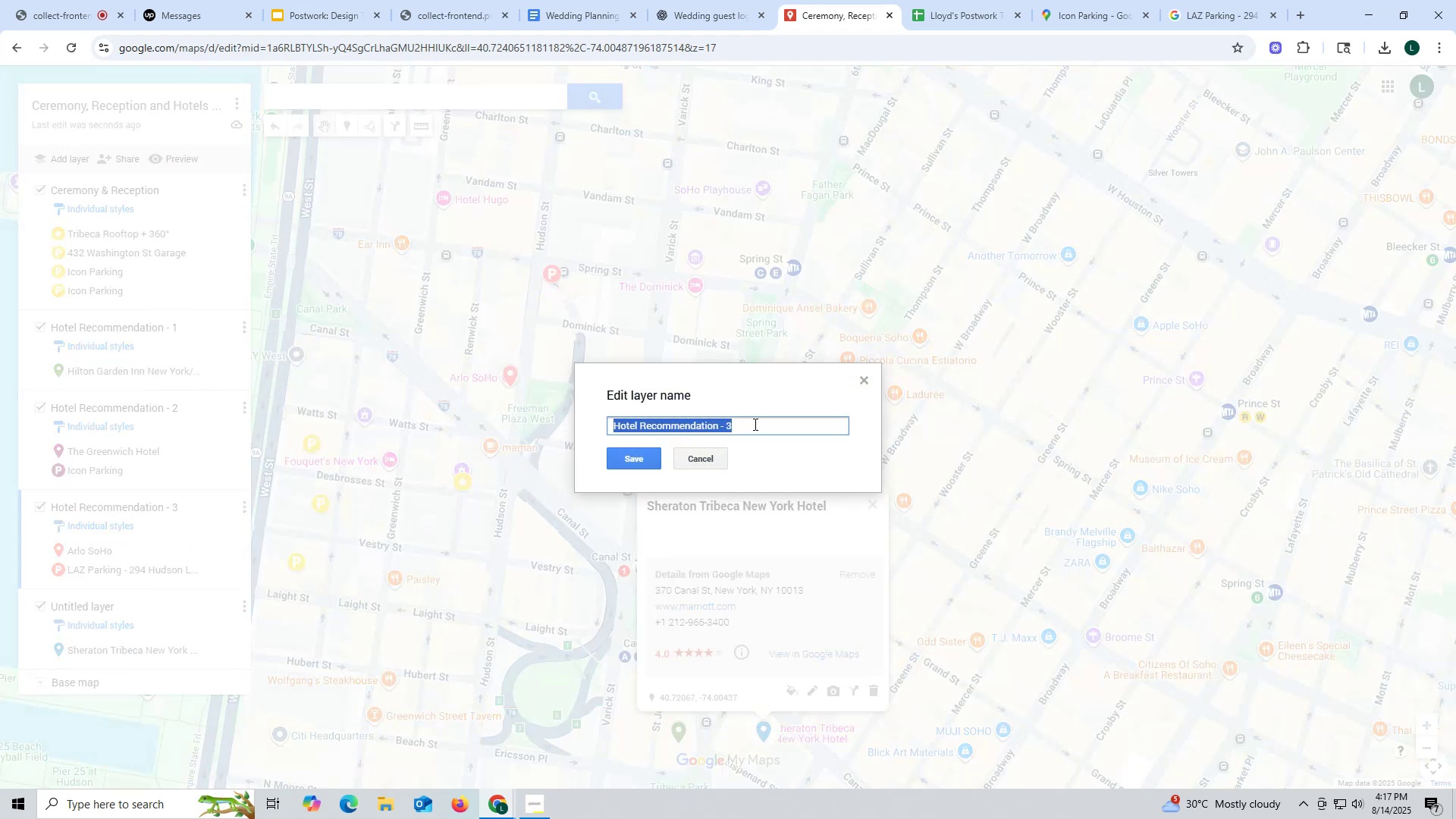 
key(Control+C)
 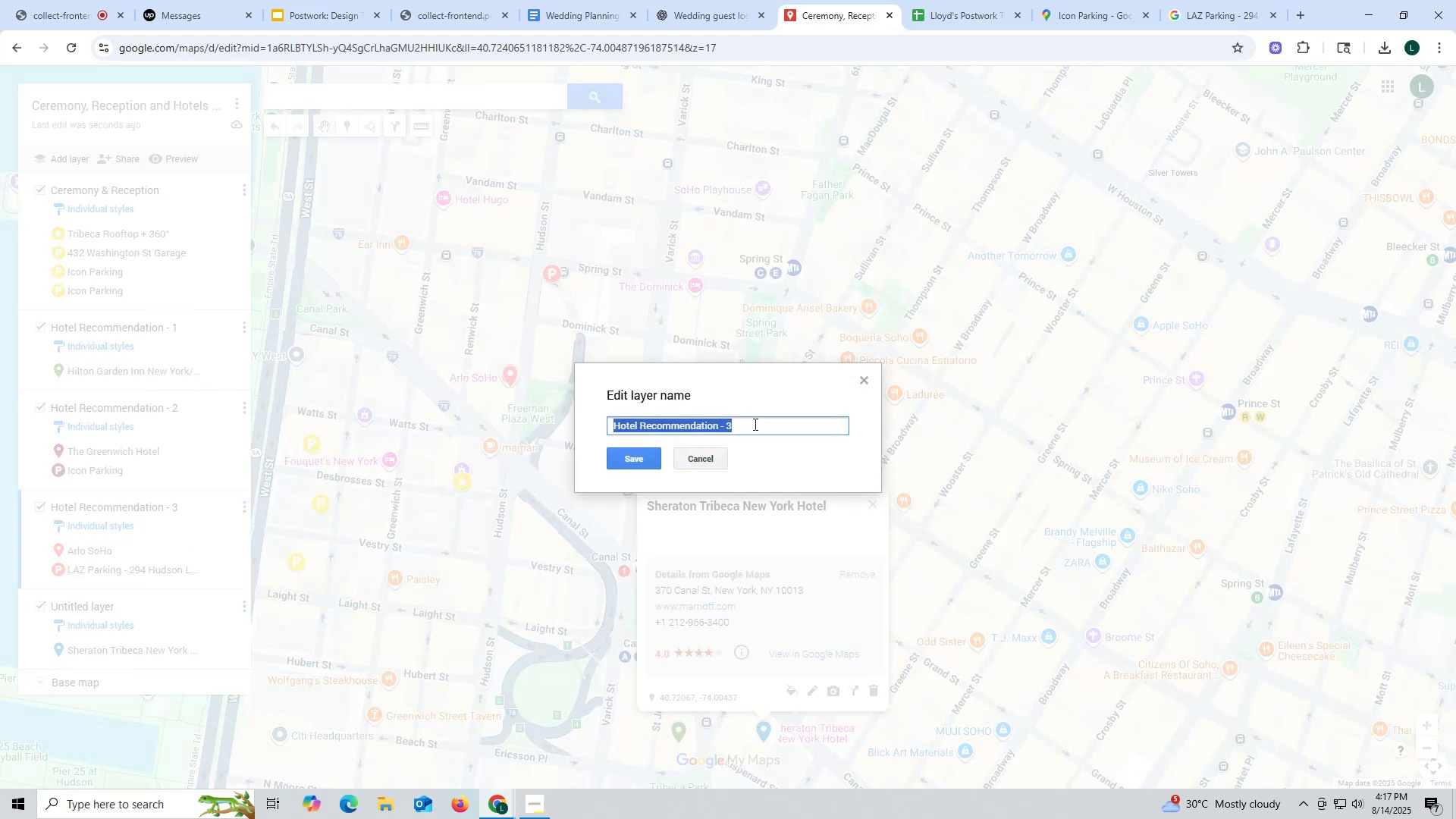 
key(Control+ControlLeft)
 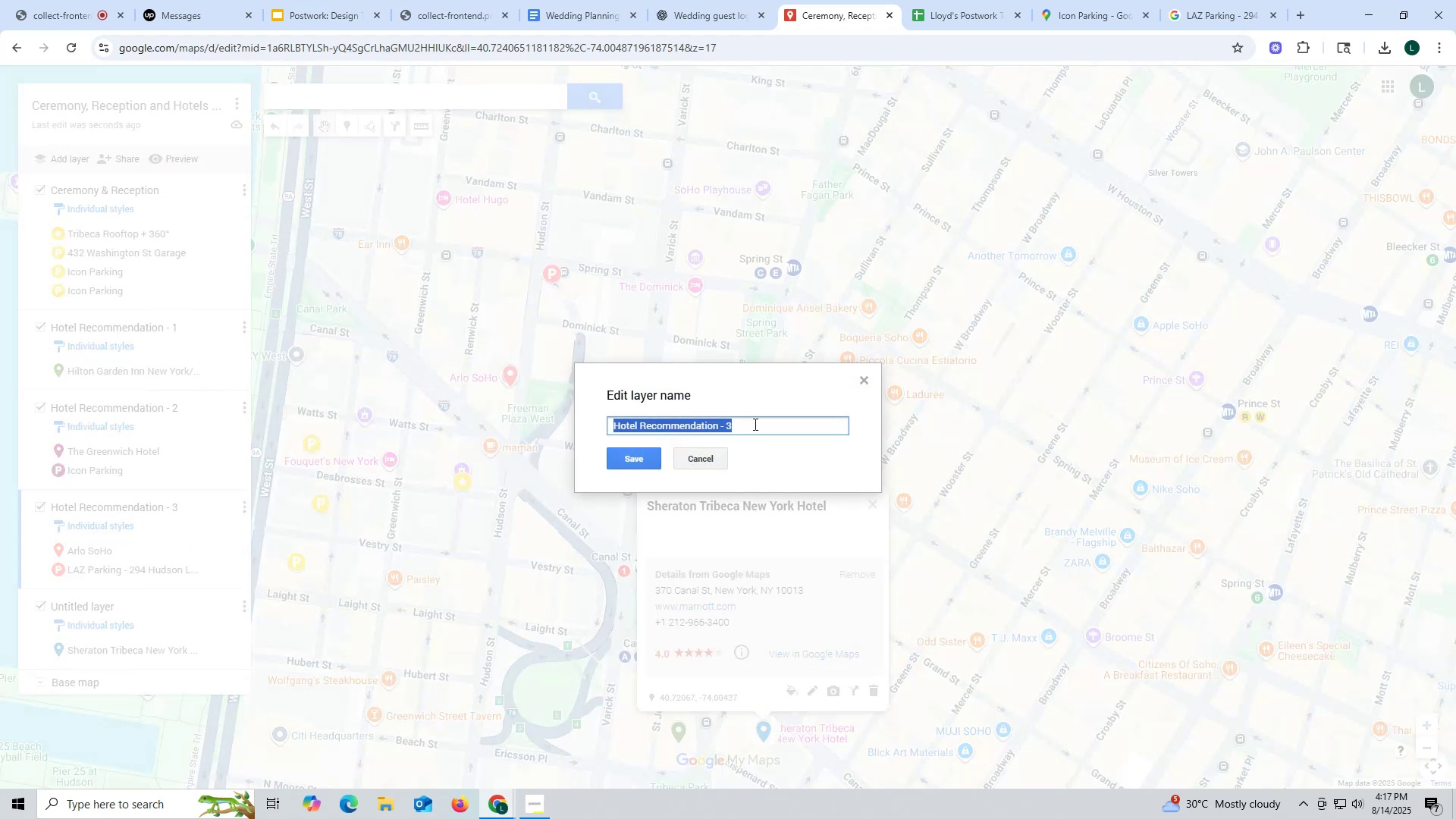 
key(Control+C)
 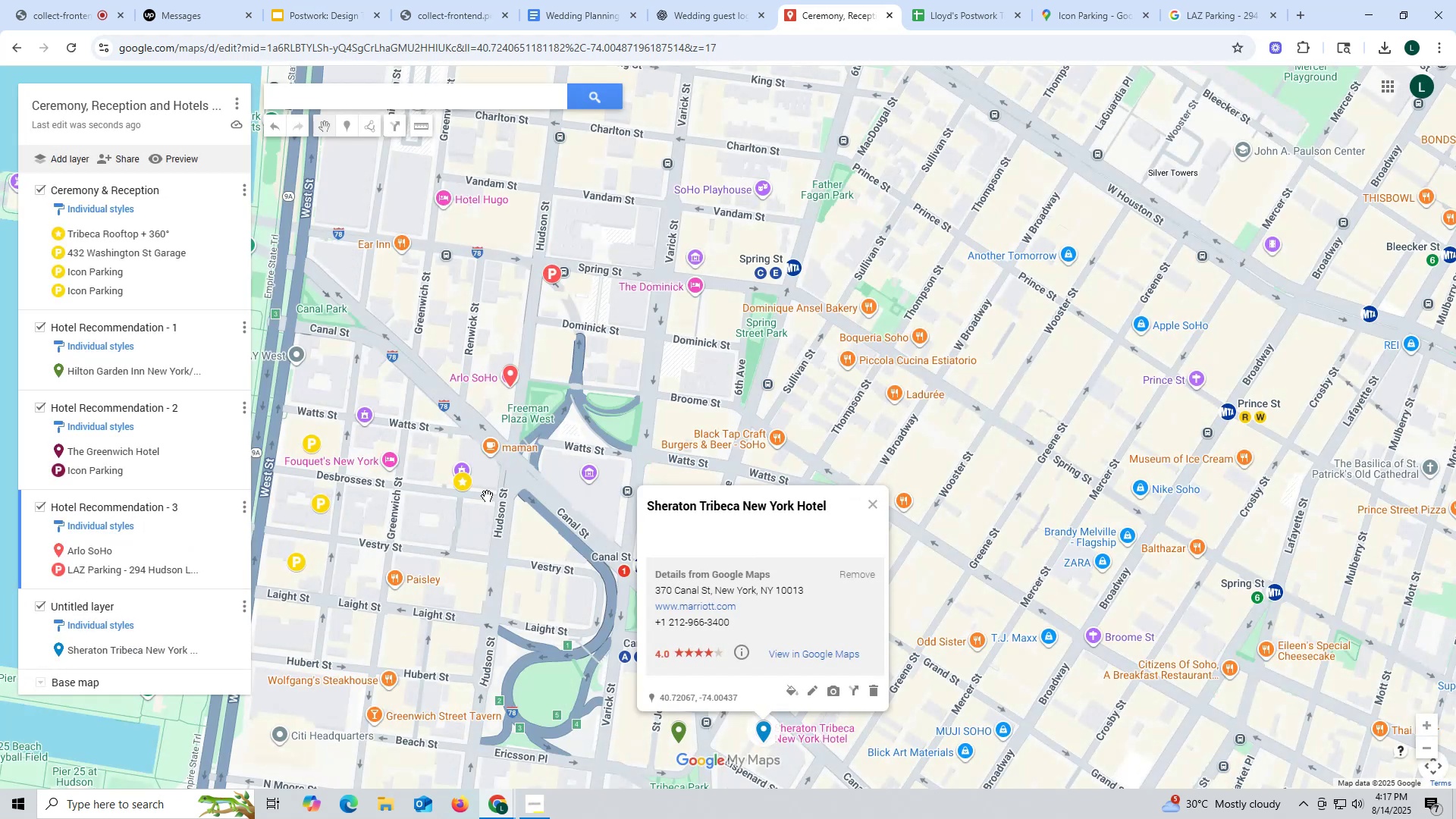 
left_click([243, 609])
 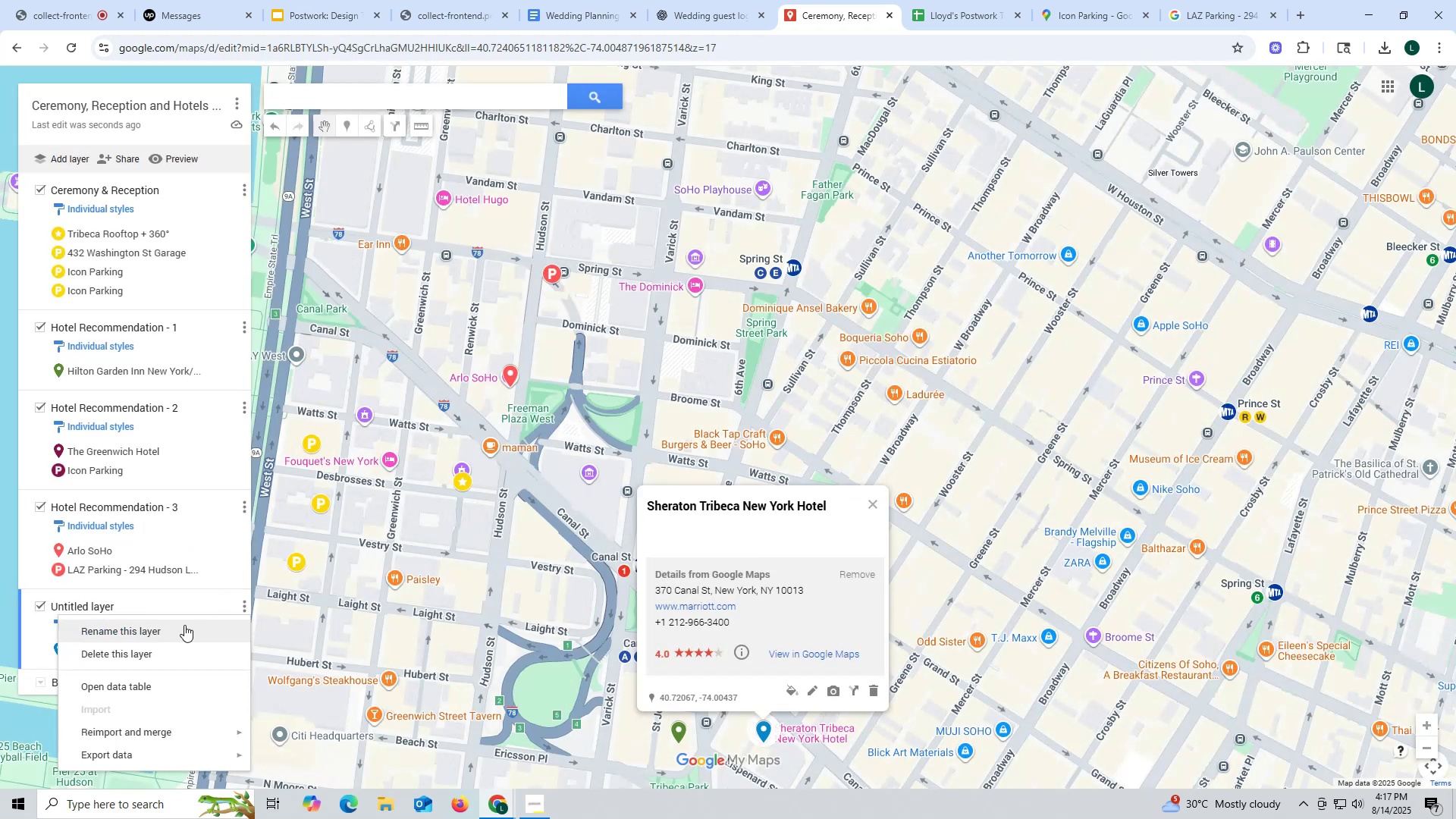 
left_click([184, 626])
 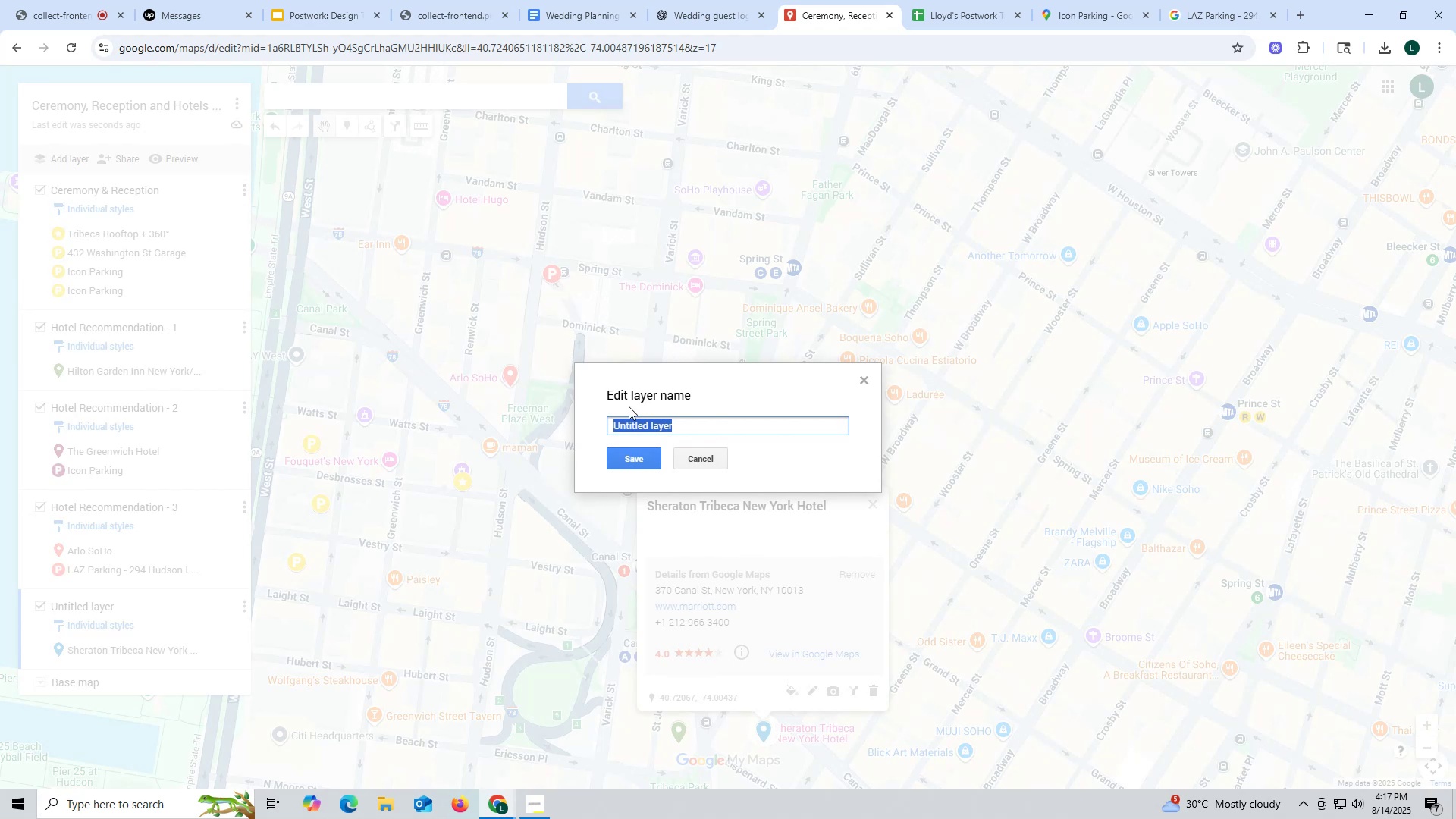 
key(Control+ControlLeft)
 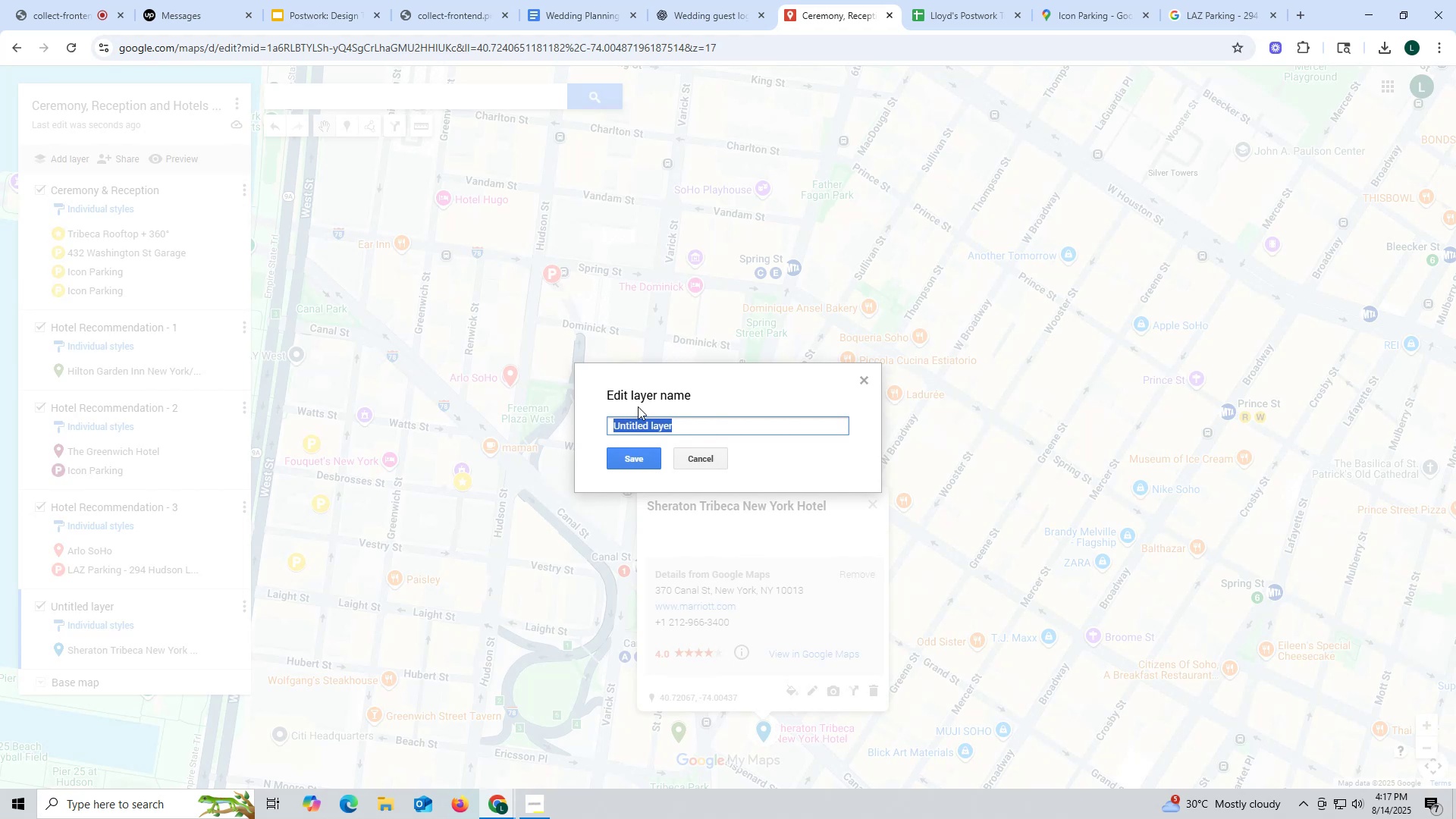 
key(Control+V)
 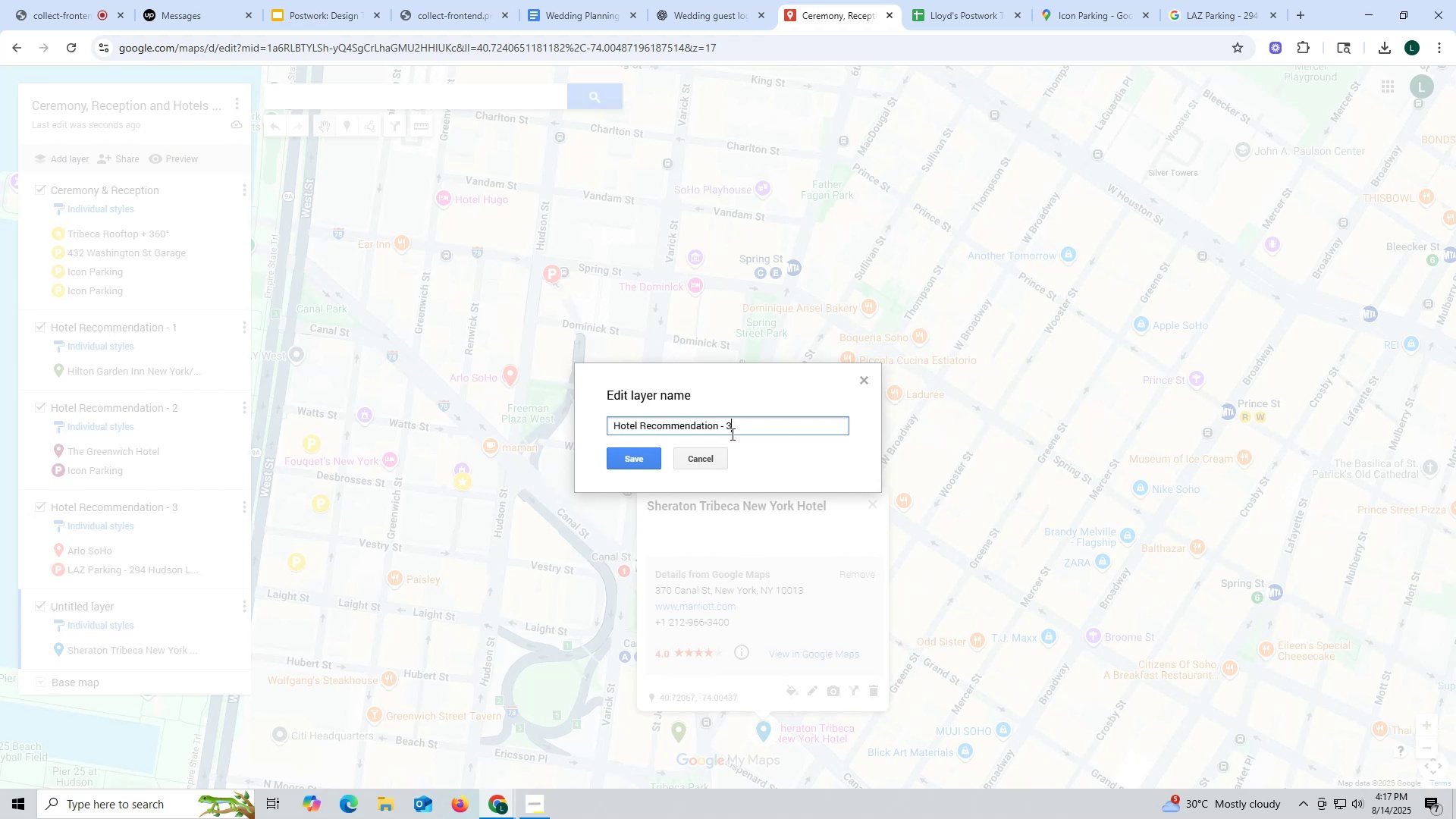 
key(Backspace)
 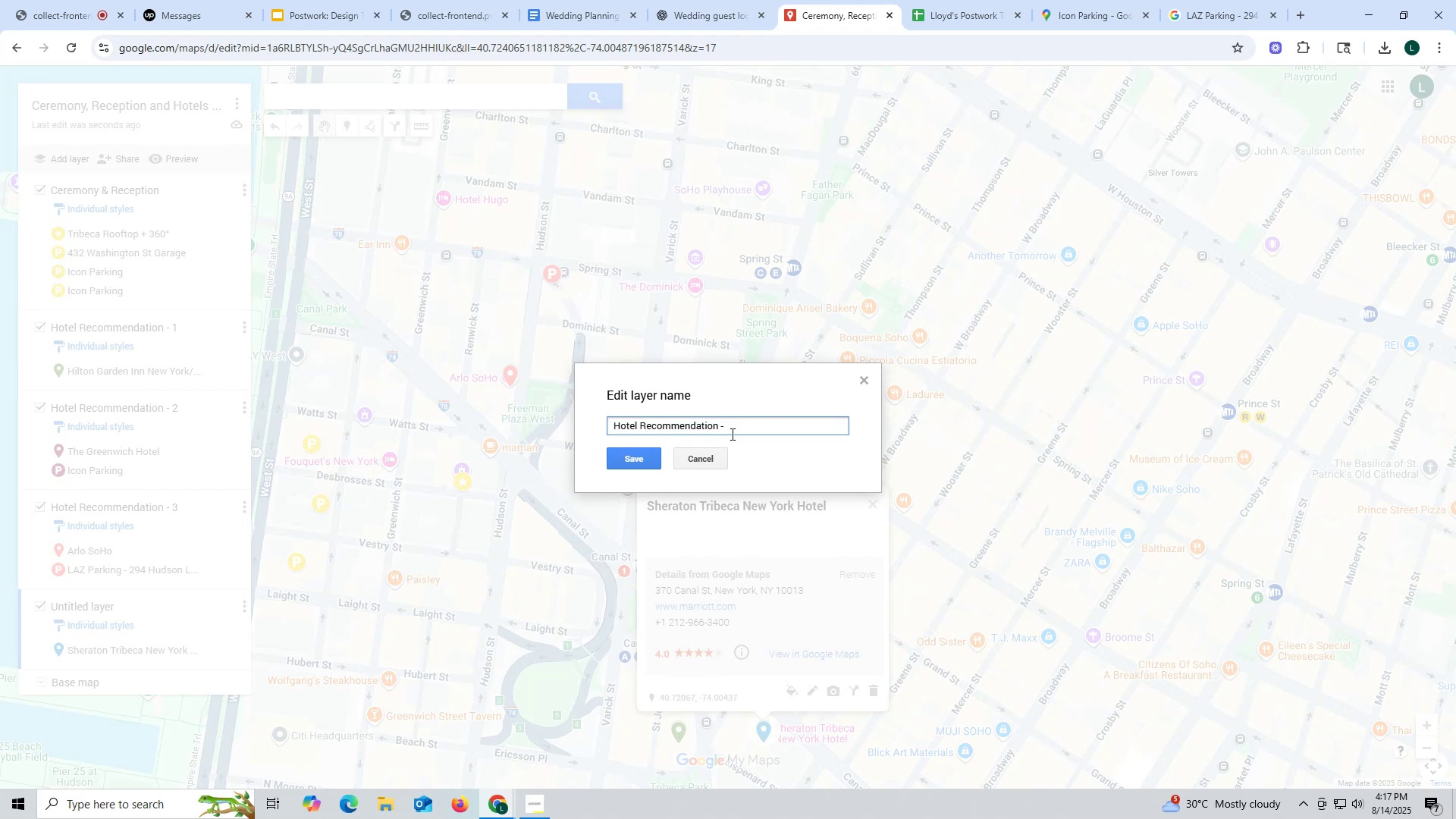 
key(4)
 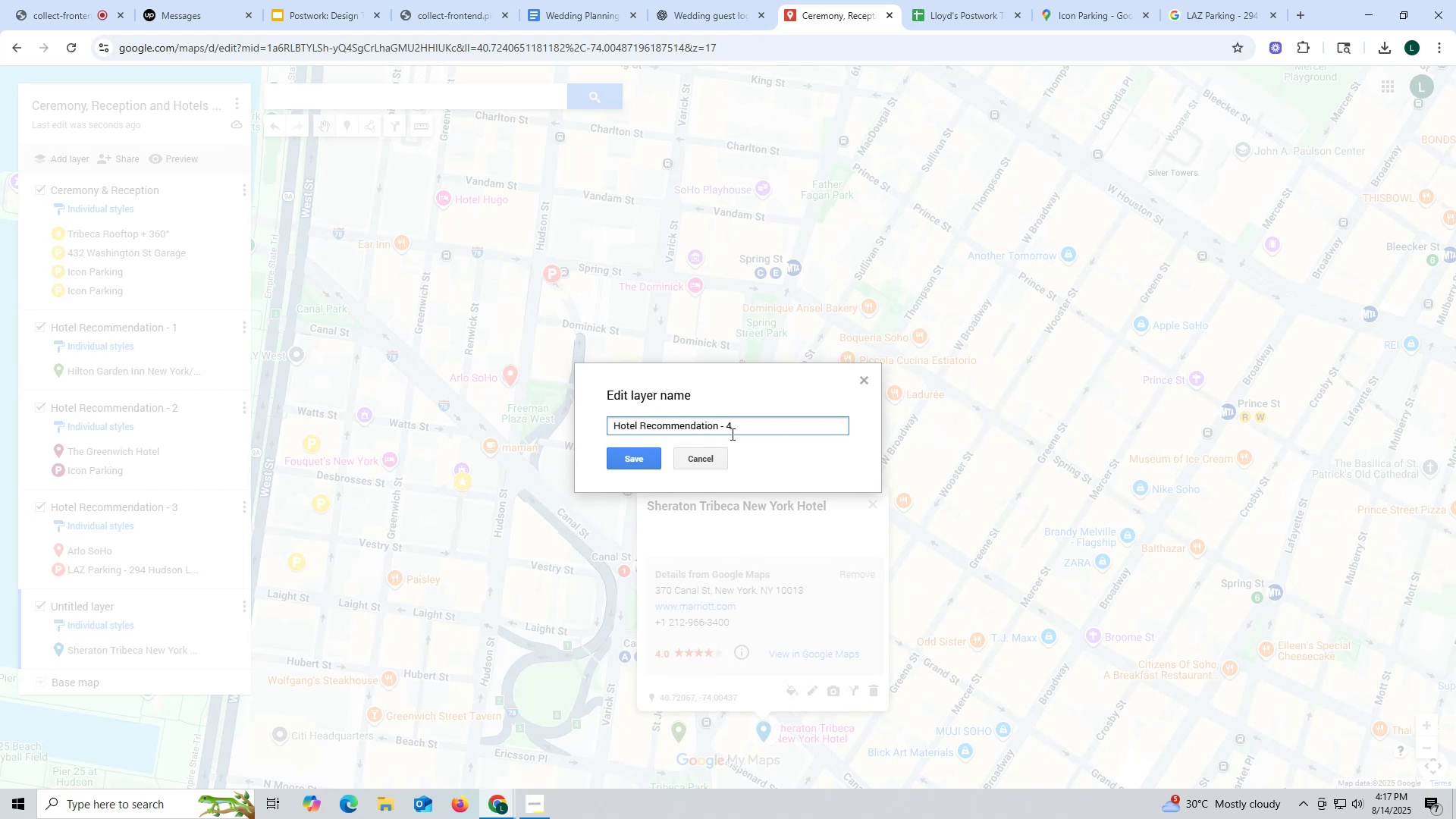 
wait(10.07)
 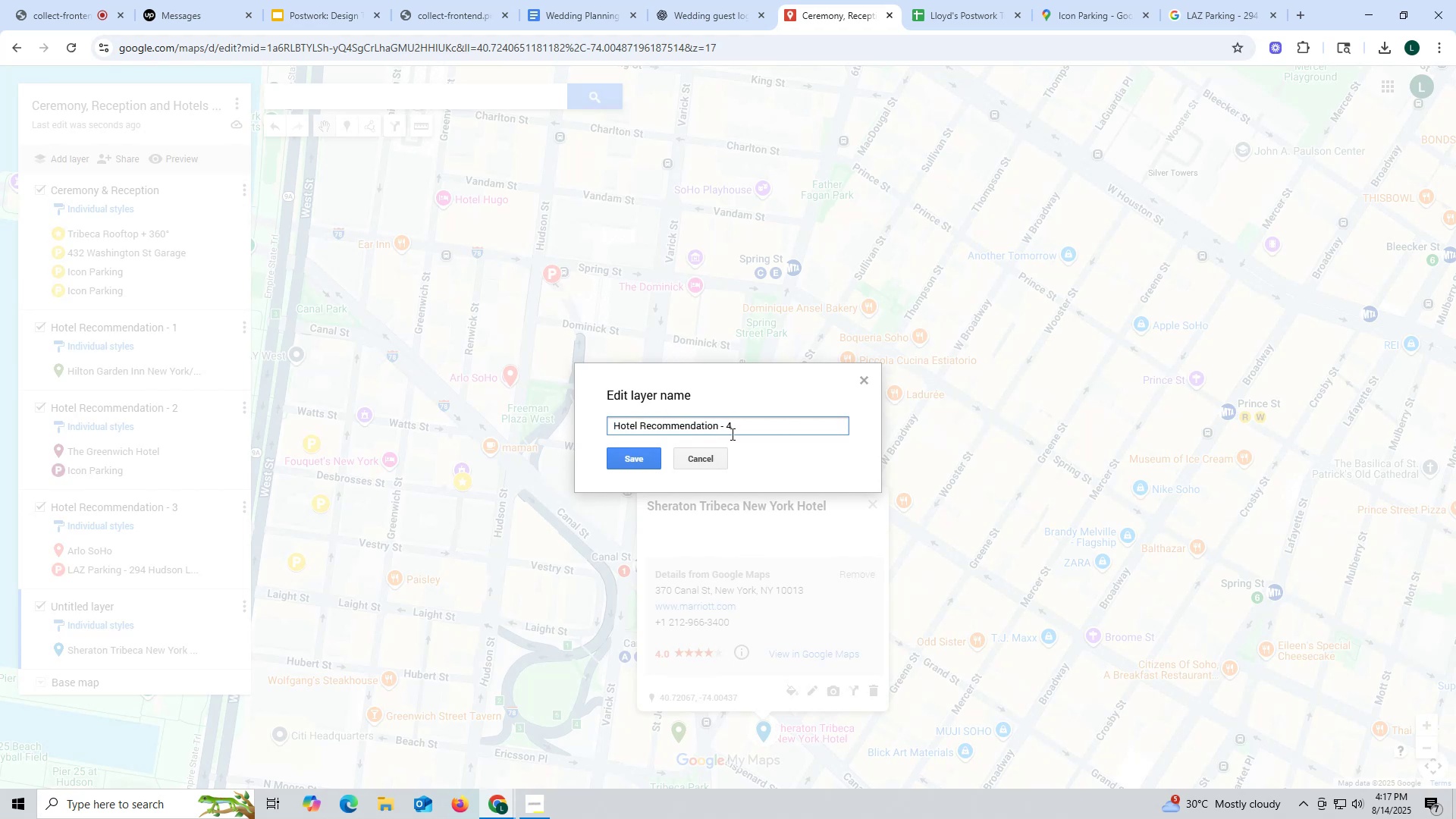 
left_click([632, 460])
 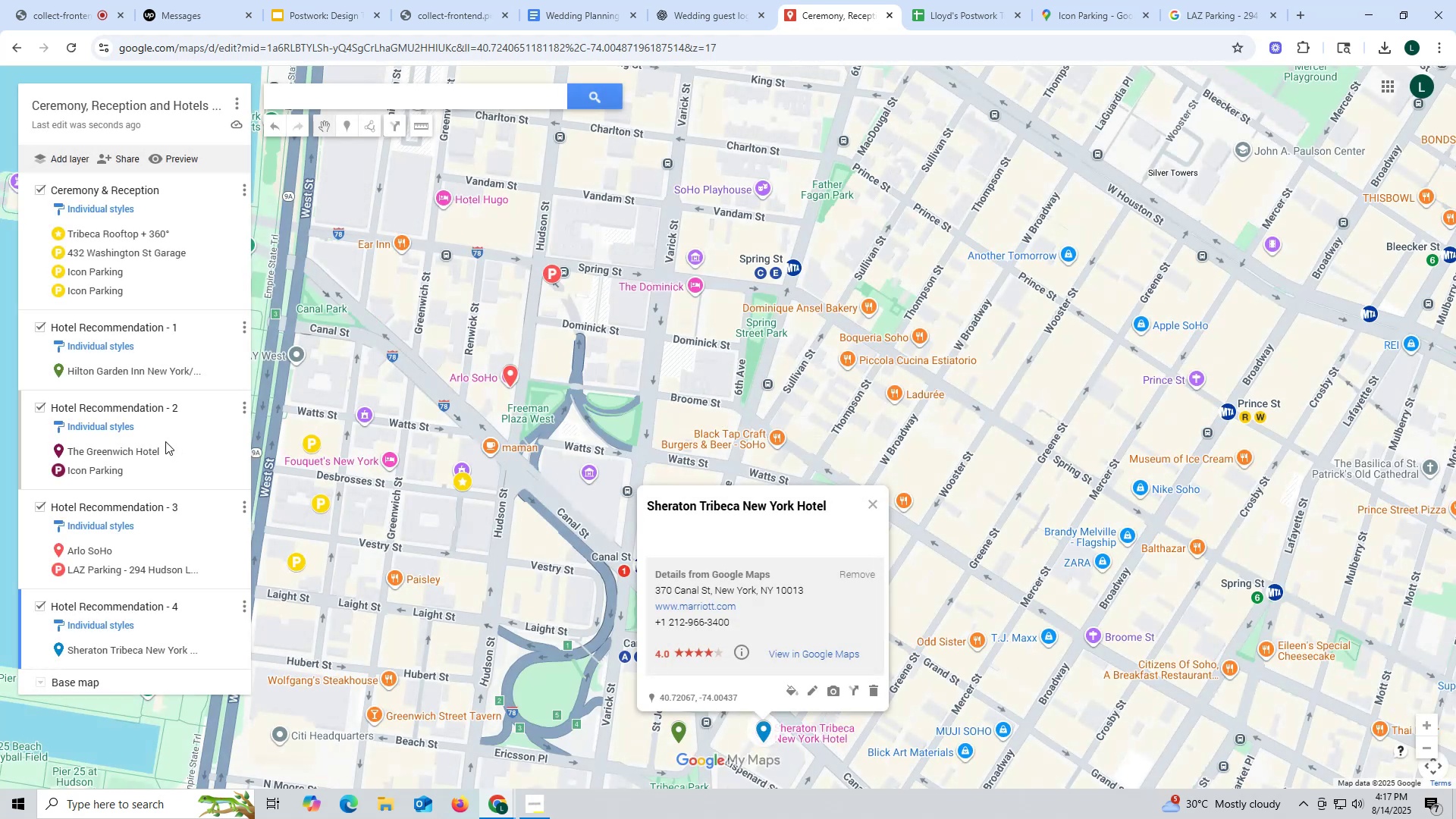 
scroll: coordinate [168, 466], scroll_direction: down, amount: 1.0
 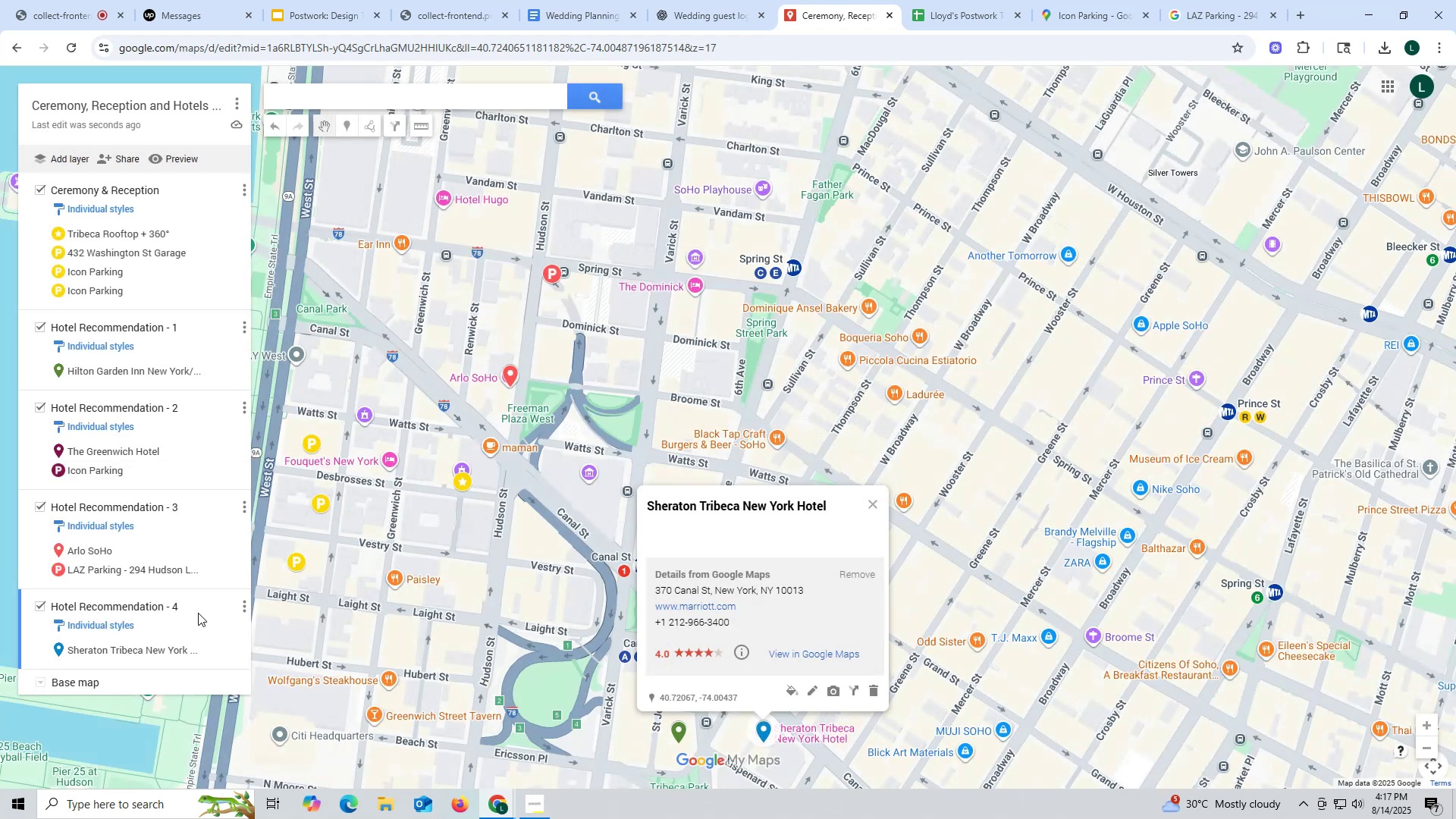 
left_click([173, 653])
 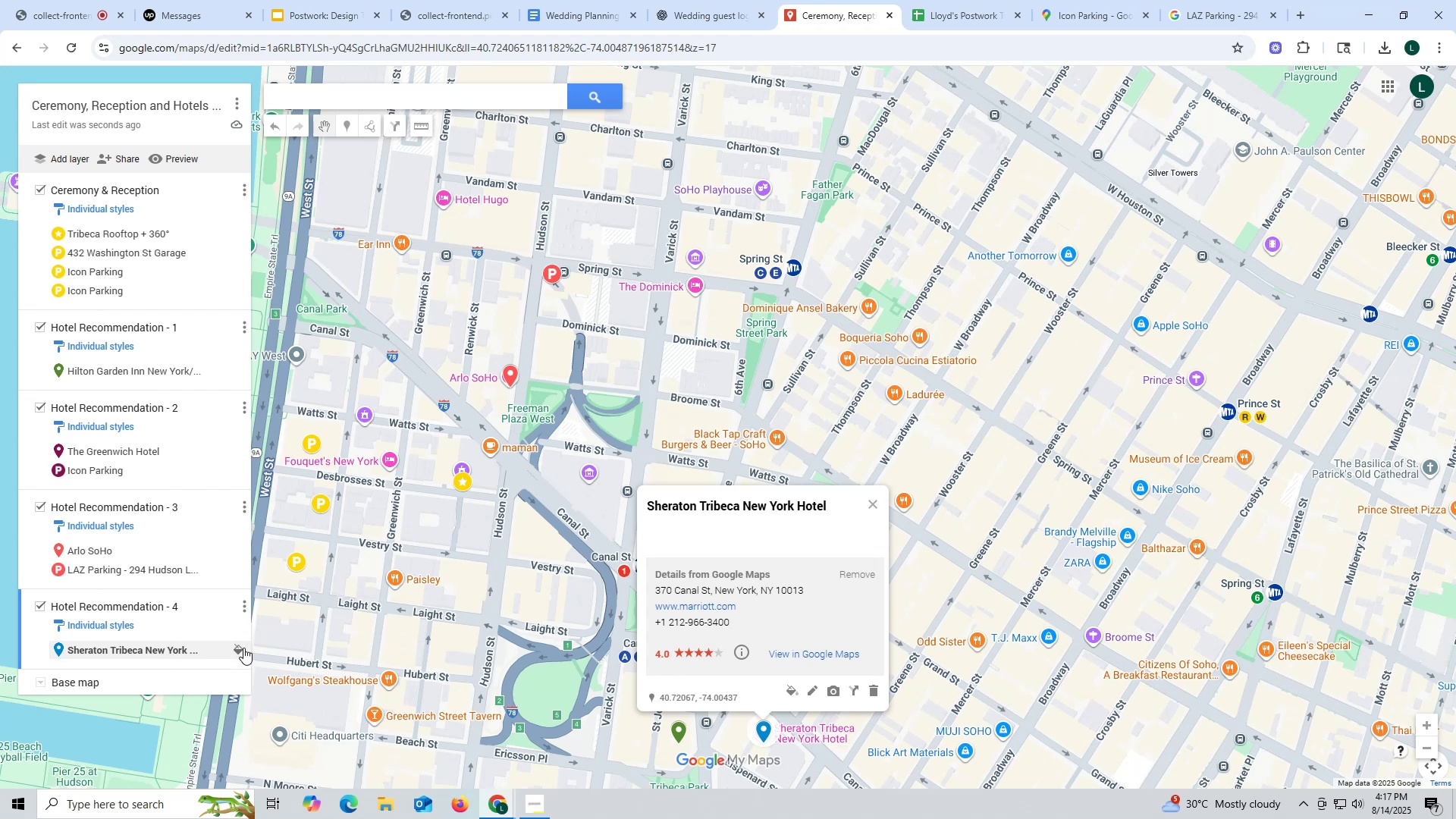 
left_click([242, 648])
 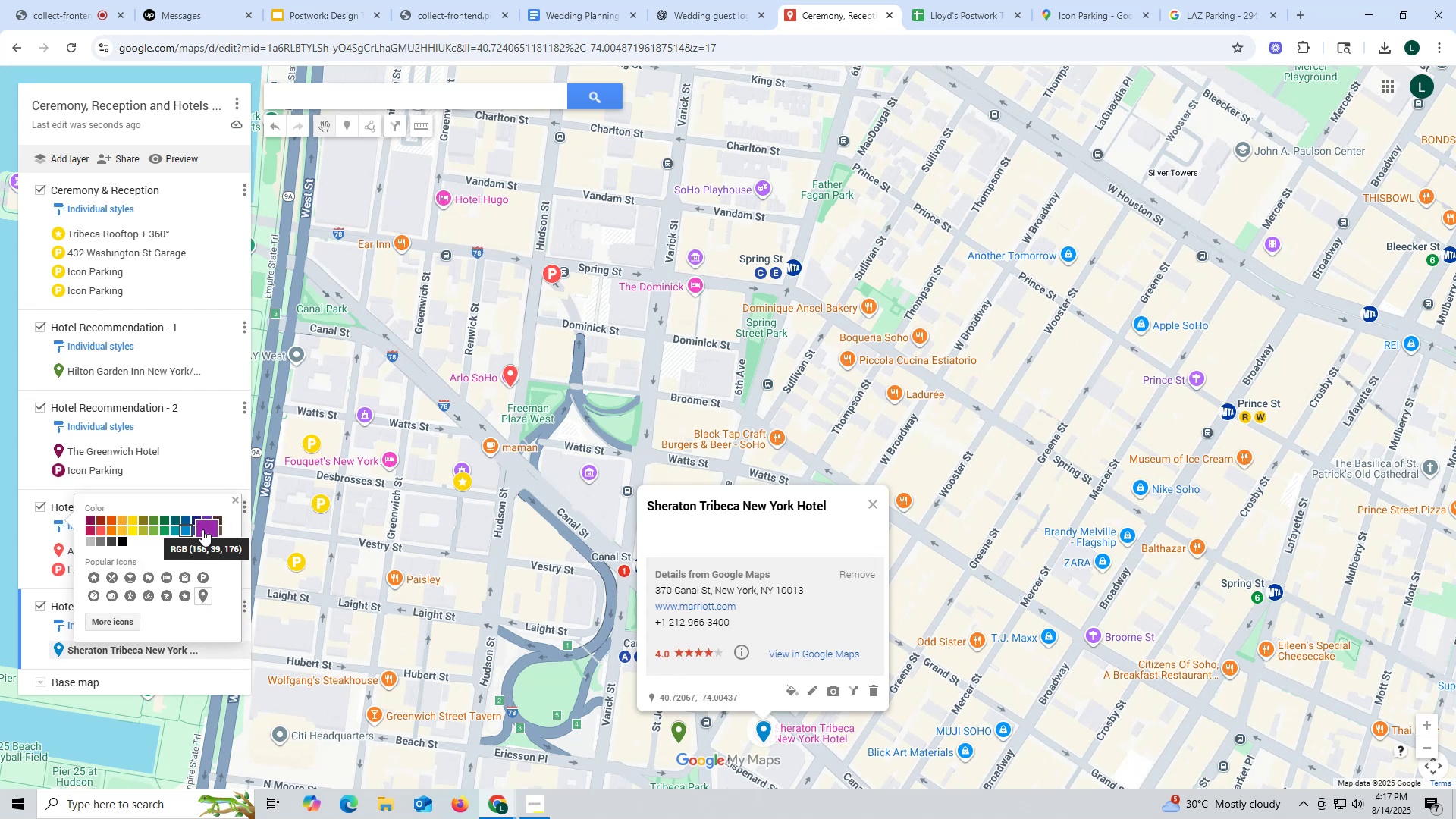 
left_click([221, 518])
 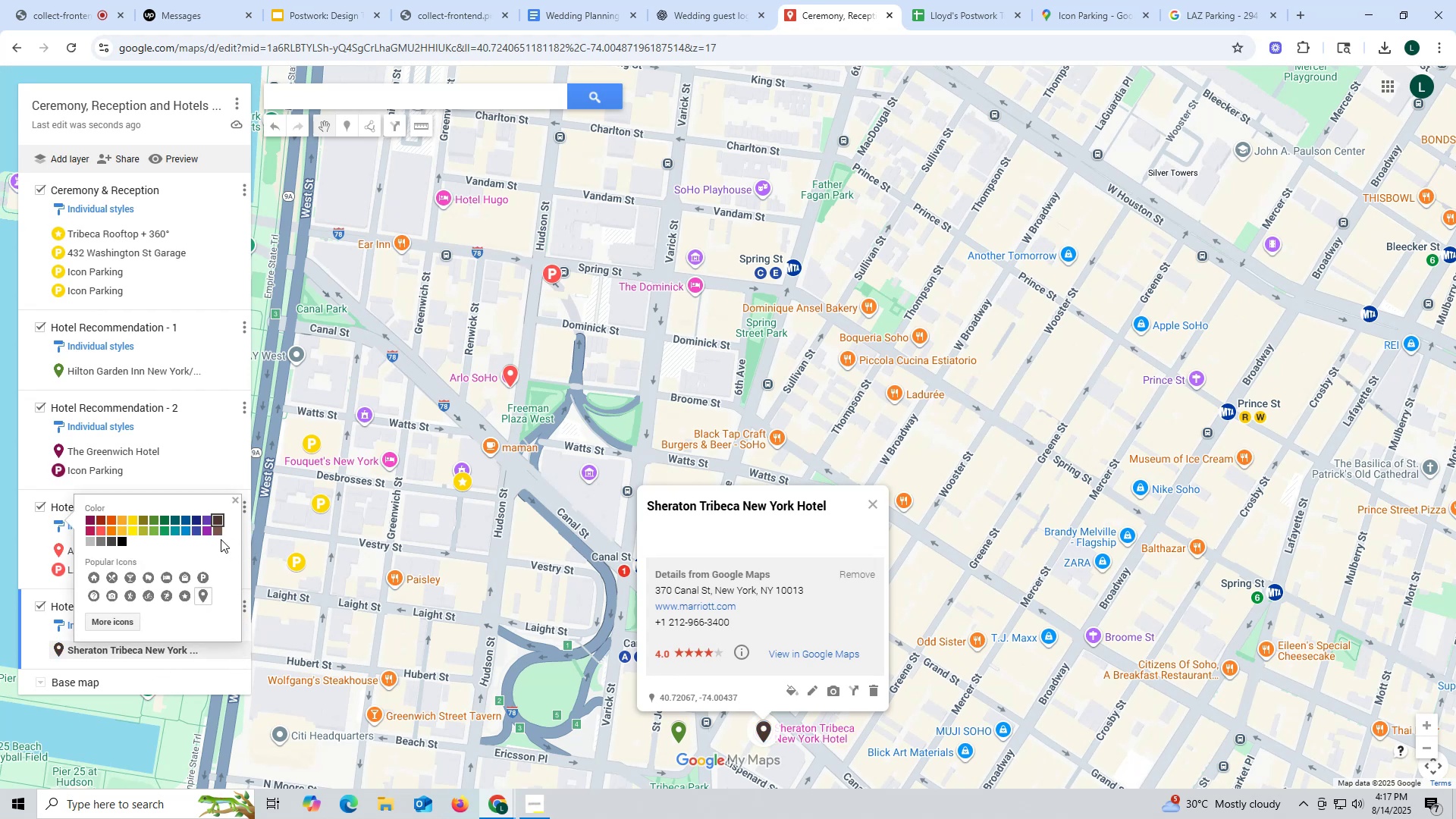 
left_click([221, 534])
 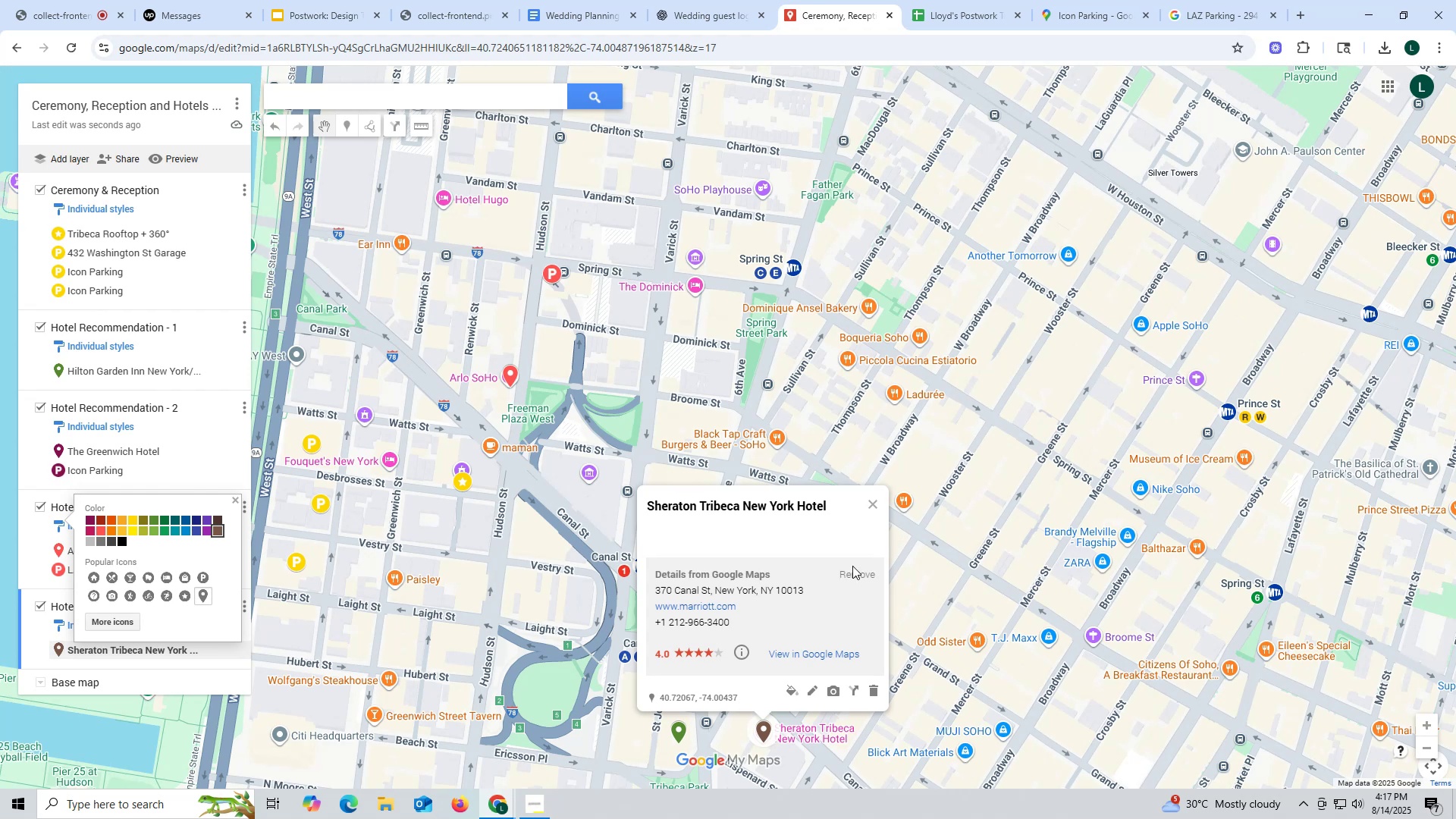 
left_click([876, 501])
 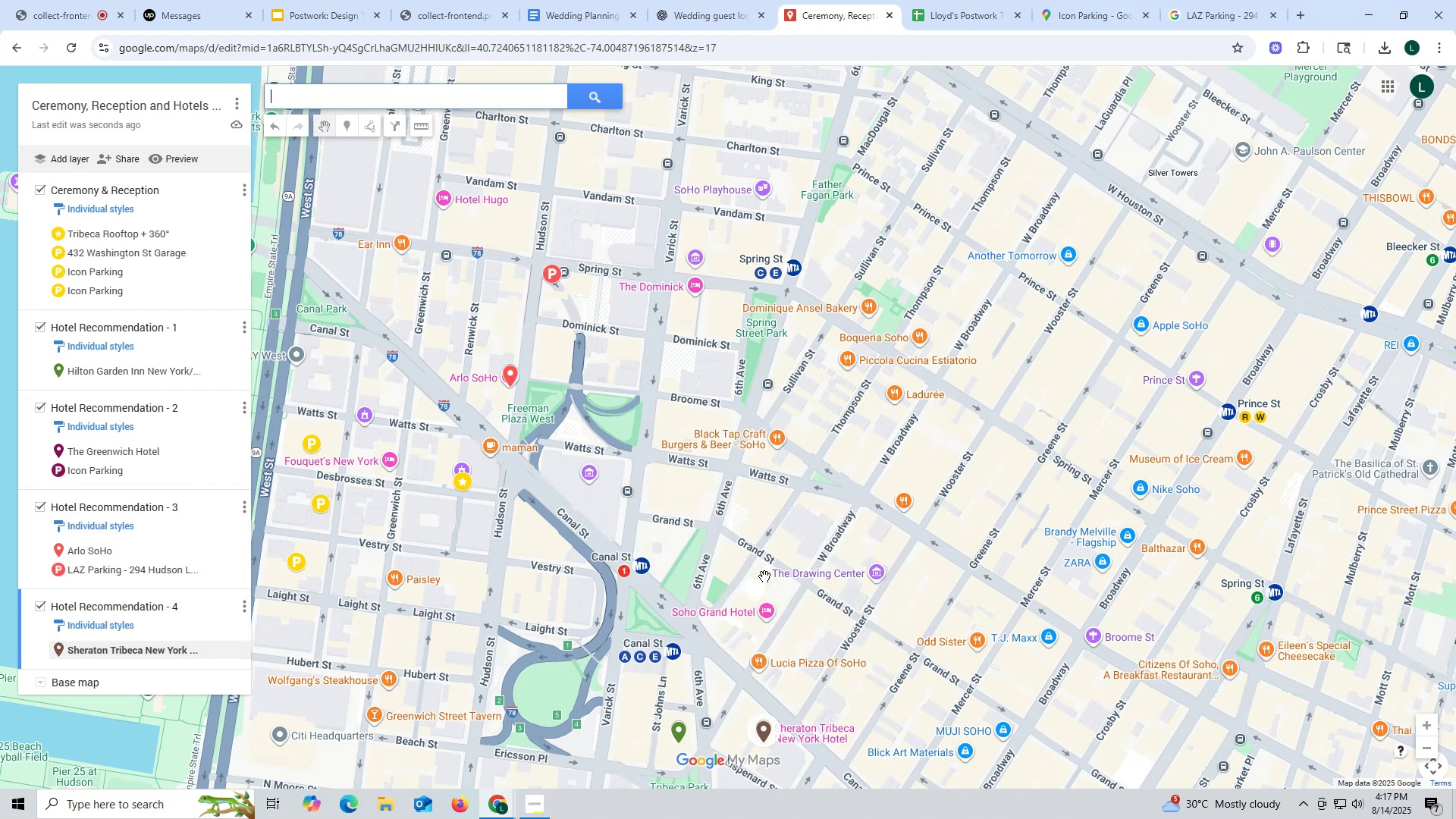 
left_click_drag(start_coordinate=[783, 600], to_coordinate=[751, 378])
 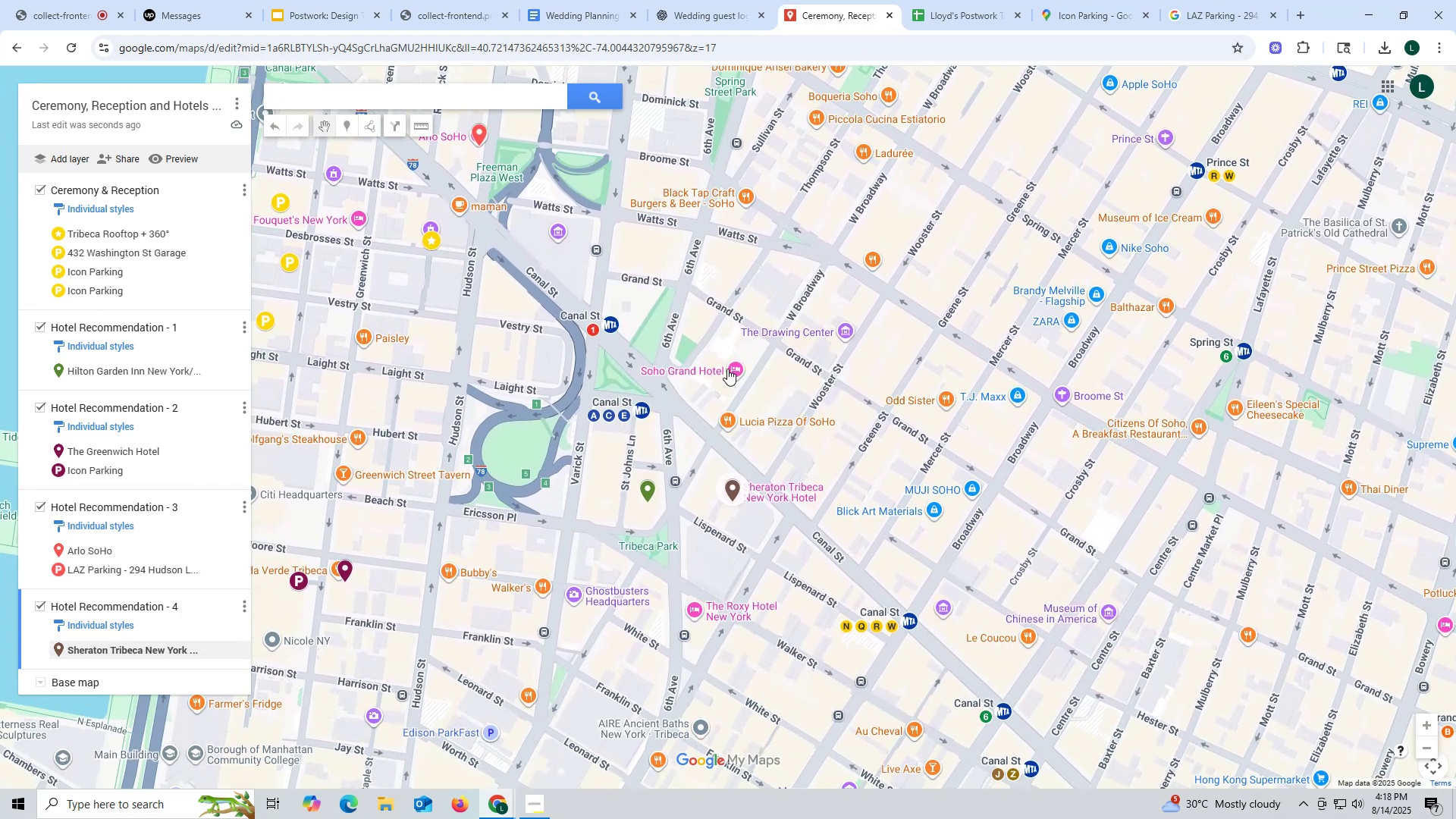 
wait(9.83)
 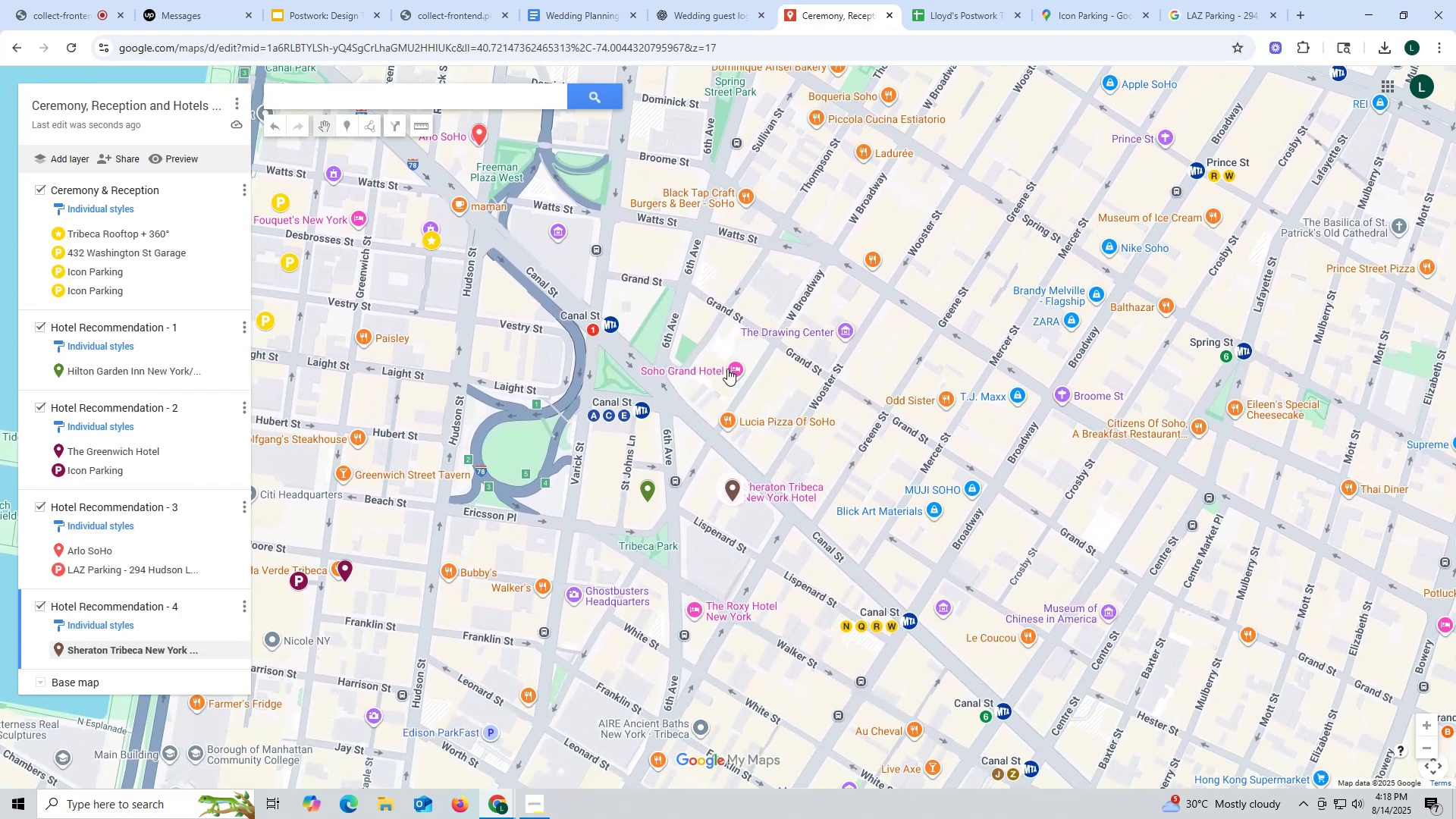 
scroll: coordinate [570, 404], scroll_direction: down, amount: 7.0
 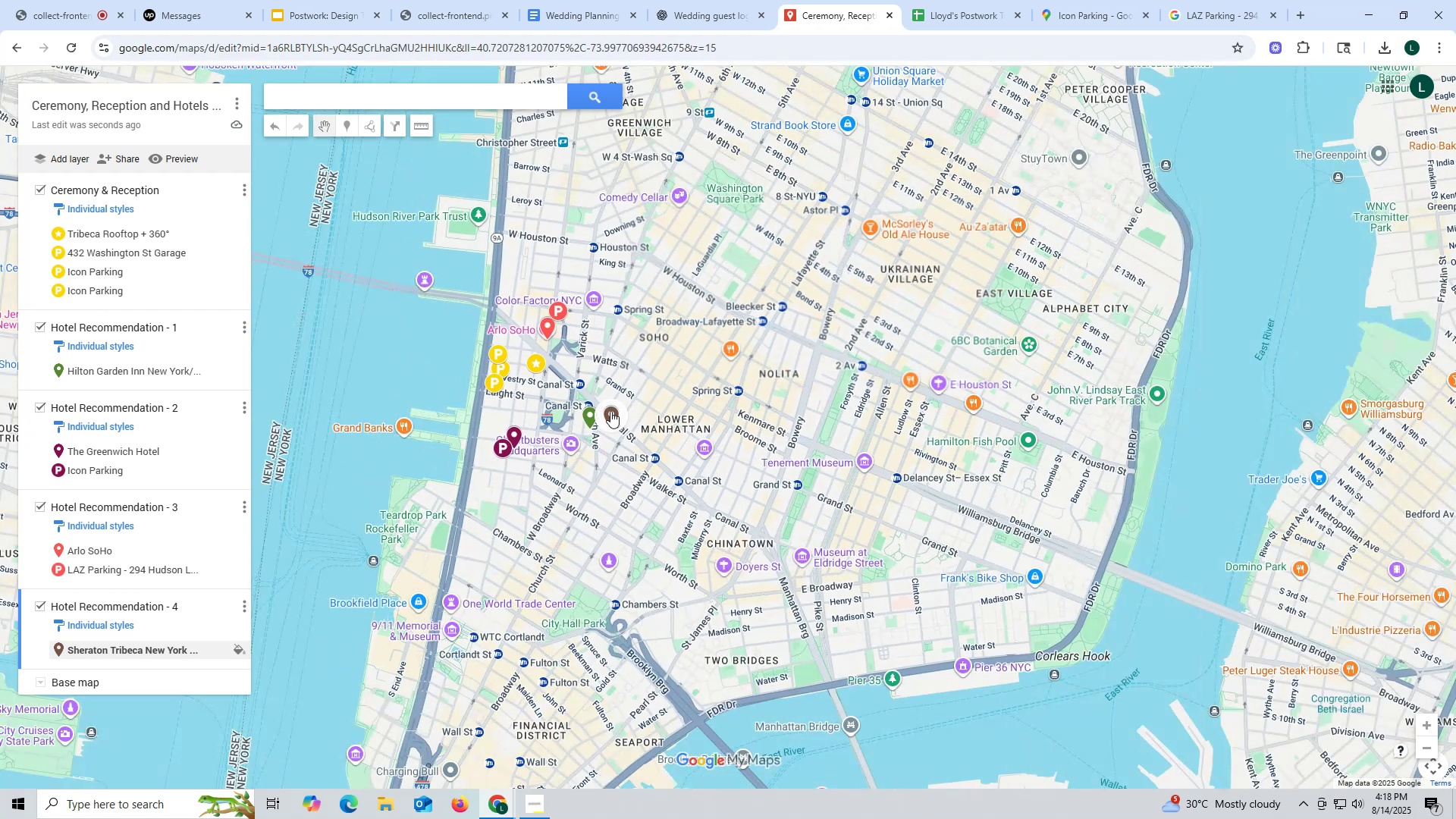 
scroll: coordinate [629, 413], scroll_direction: up, amount: 2.0
 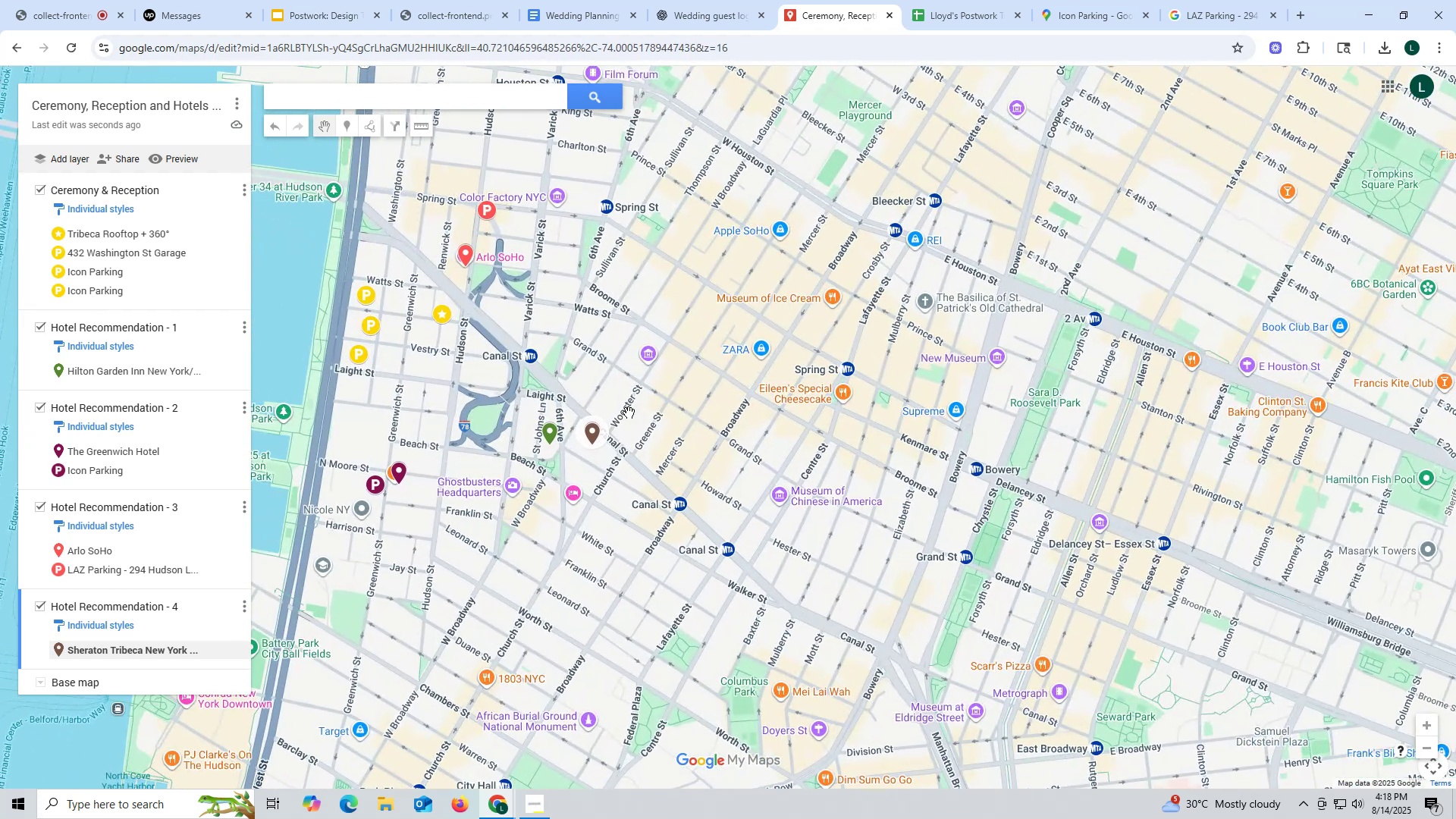 
scroll: coordinate [629, 413], scroll_direction: down, amount: 7.0
 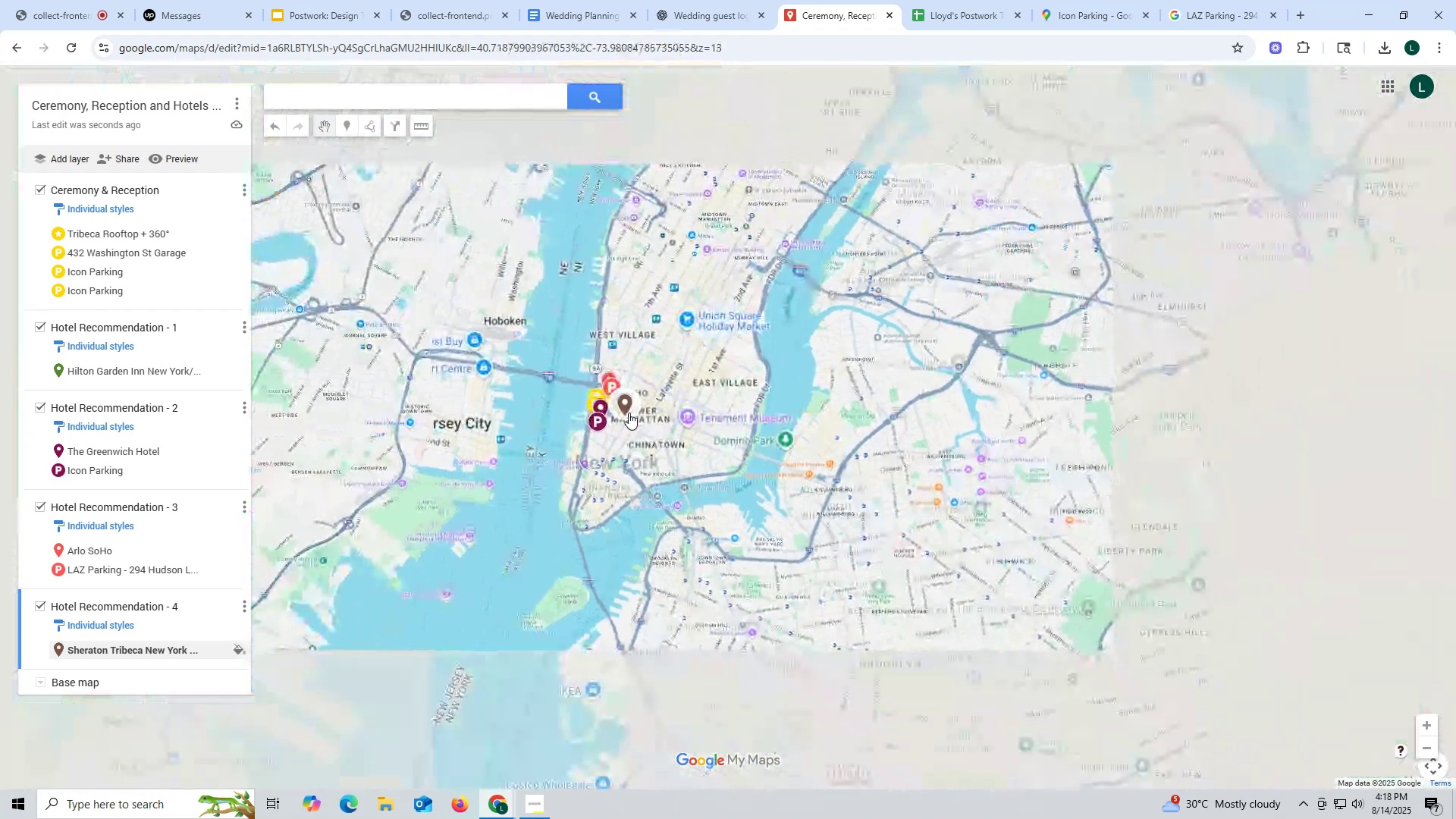 
scroll: coordinate [629, 413], scroll_direction: up, amount: 13.0
 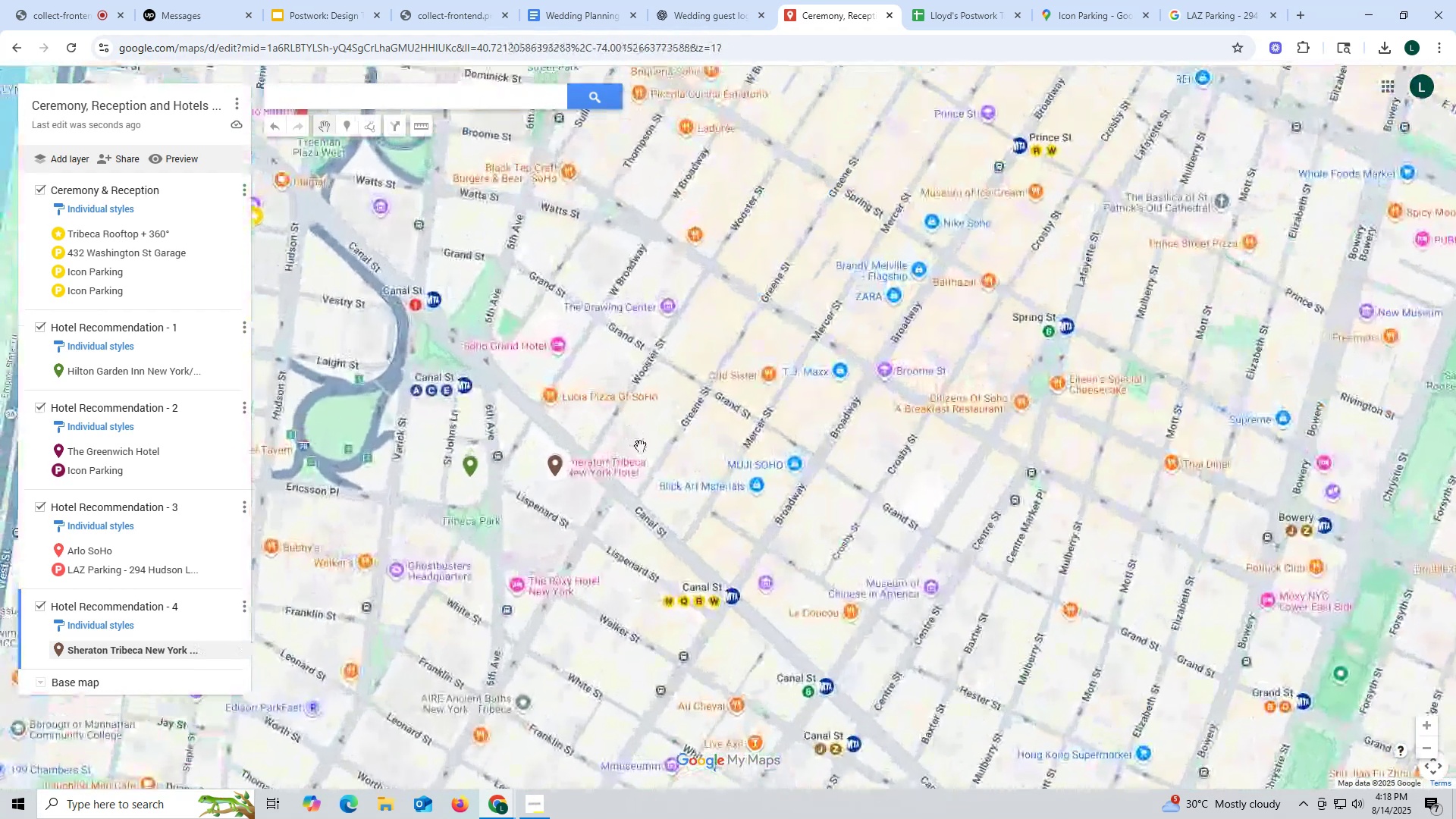 
left_click_drag(start_coordinate=[642, 453], to_coordinate=[727, 439])
 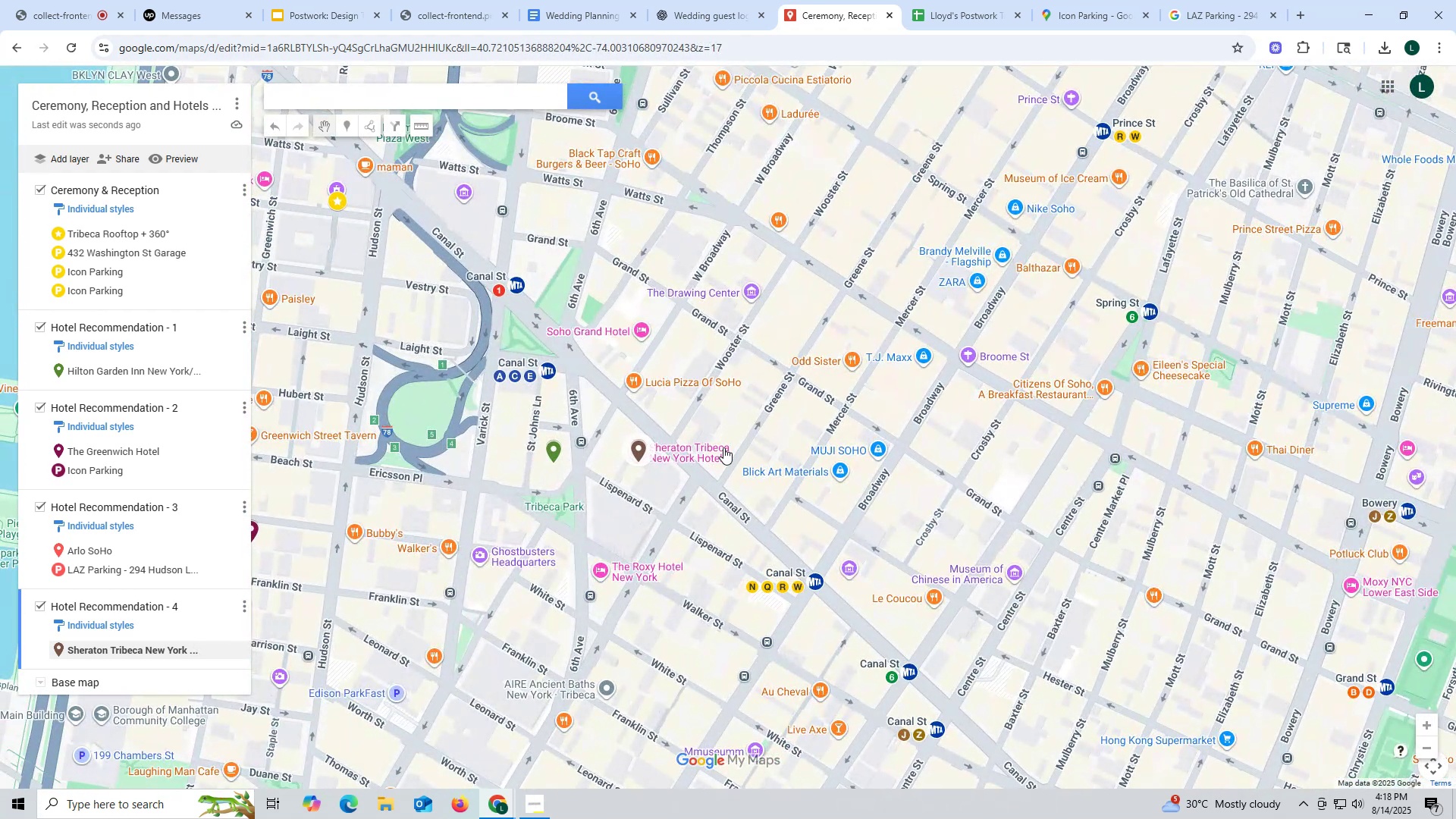 
left_click_drag(start_coordinate=[742, 421], to_coordinate=[843, 484])
 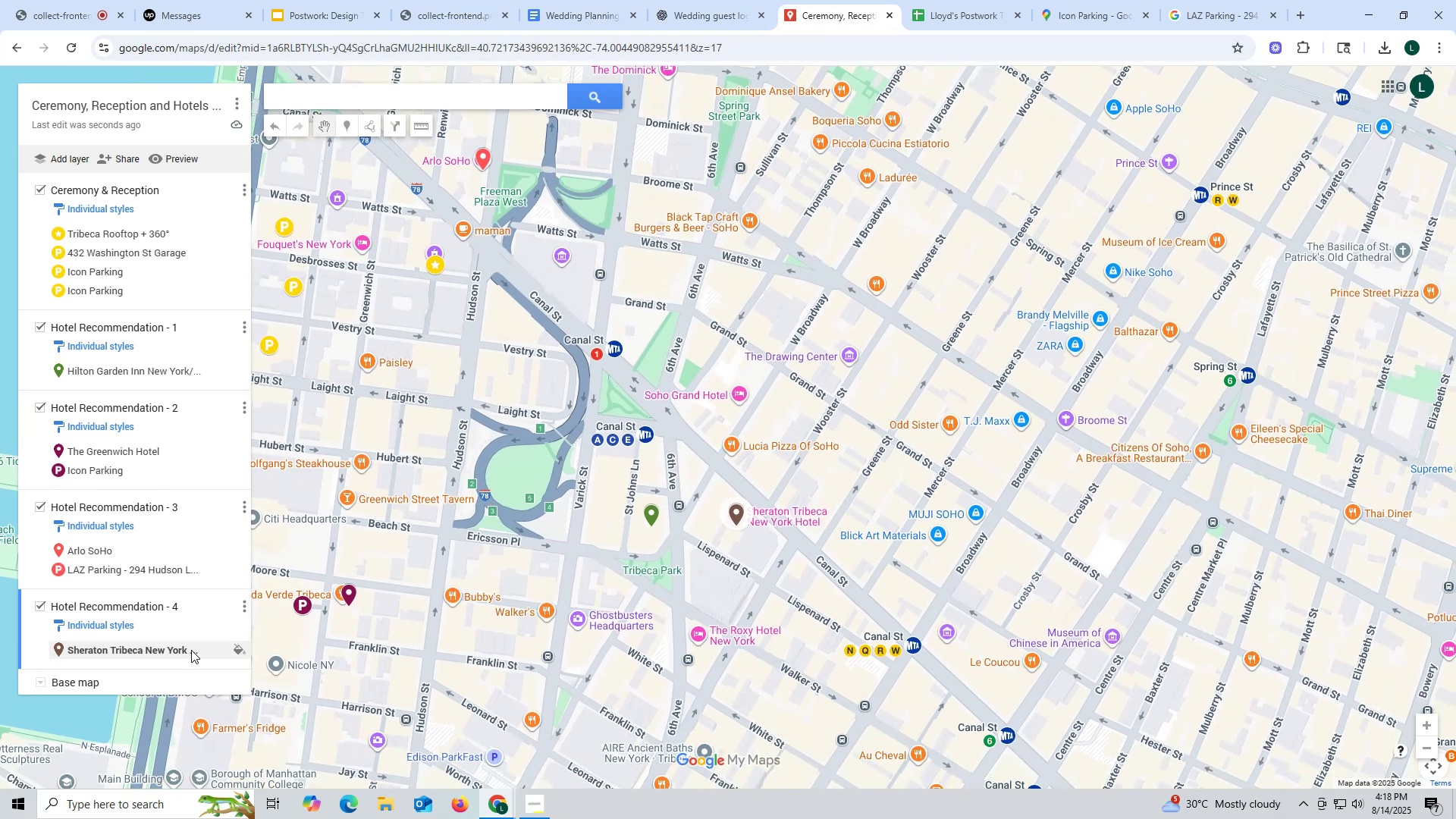 
left_click([191, 650])
 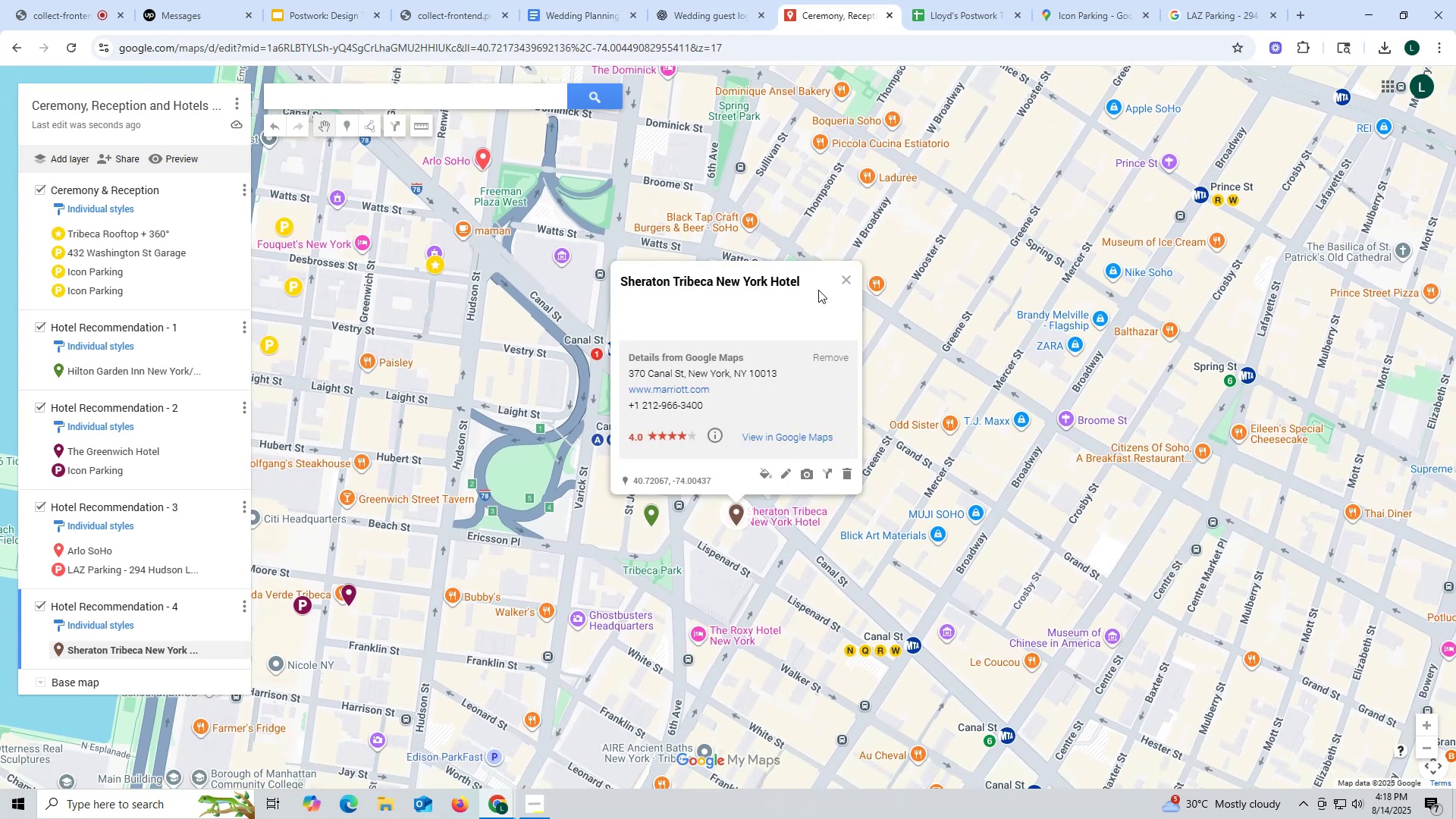 
left_click_drag(start_coordinate=[810, 279], to_coordinate=[609, 279])
 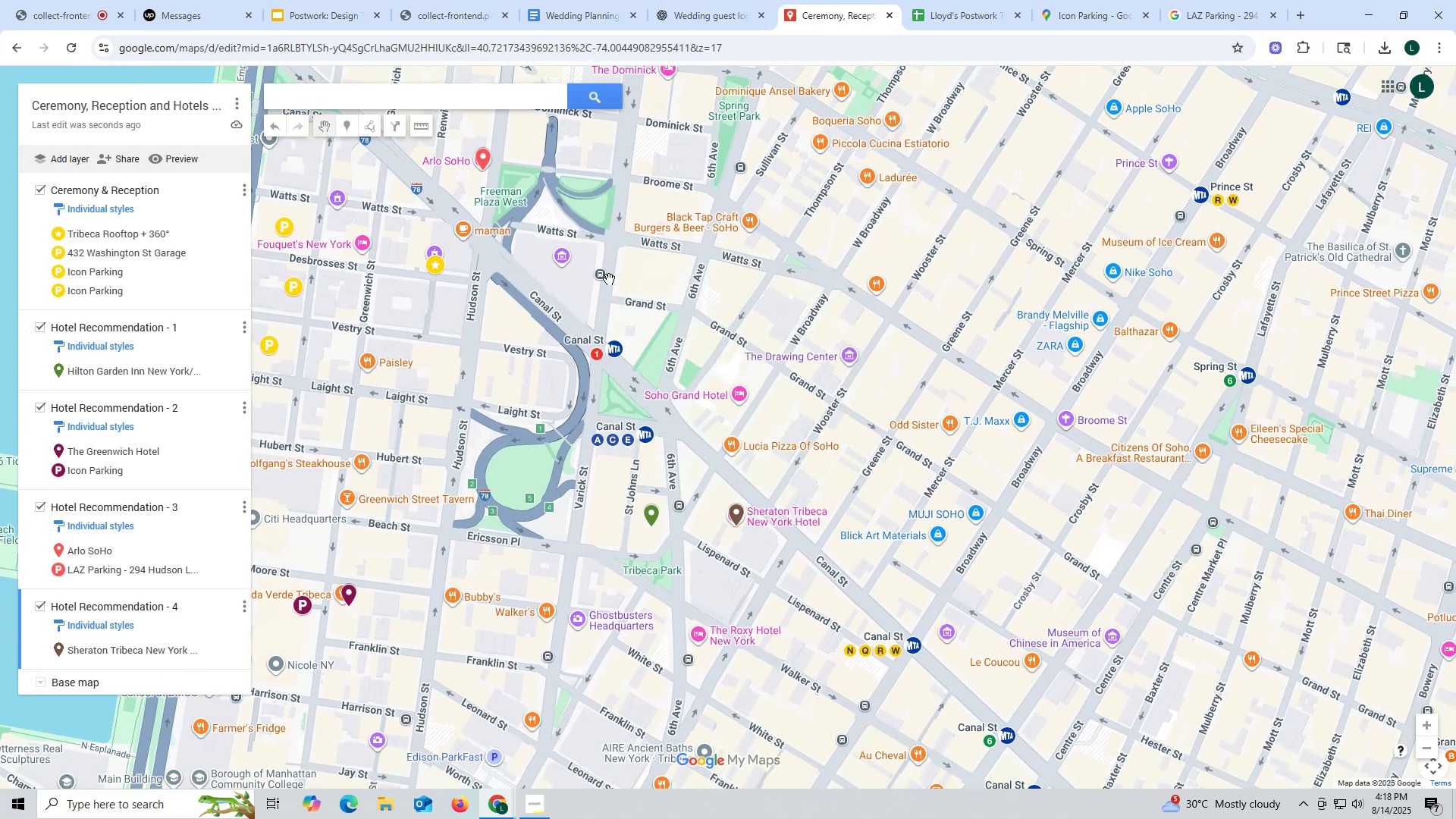 
key(Control+ControlLeft)
 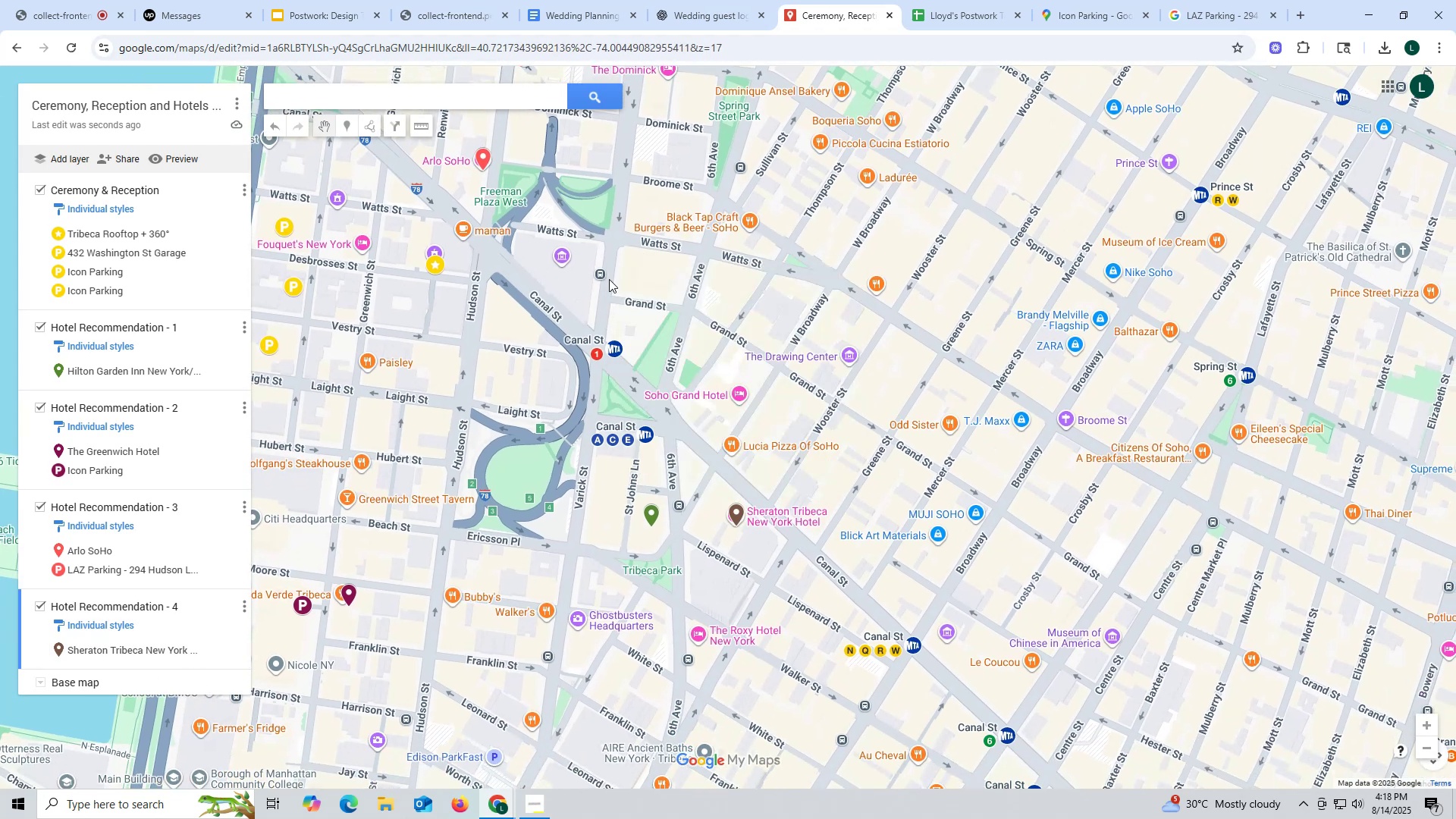 
key(Control+C)
 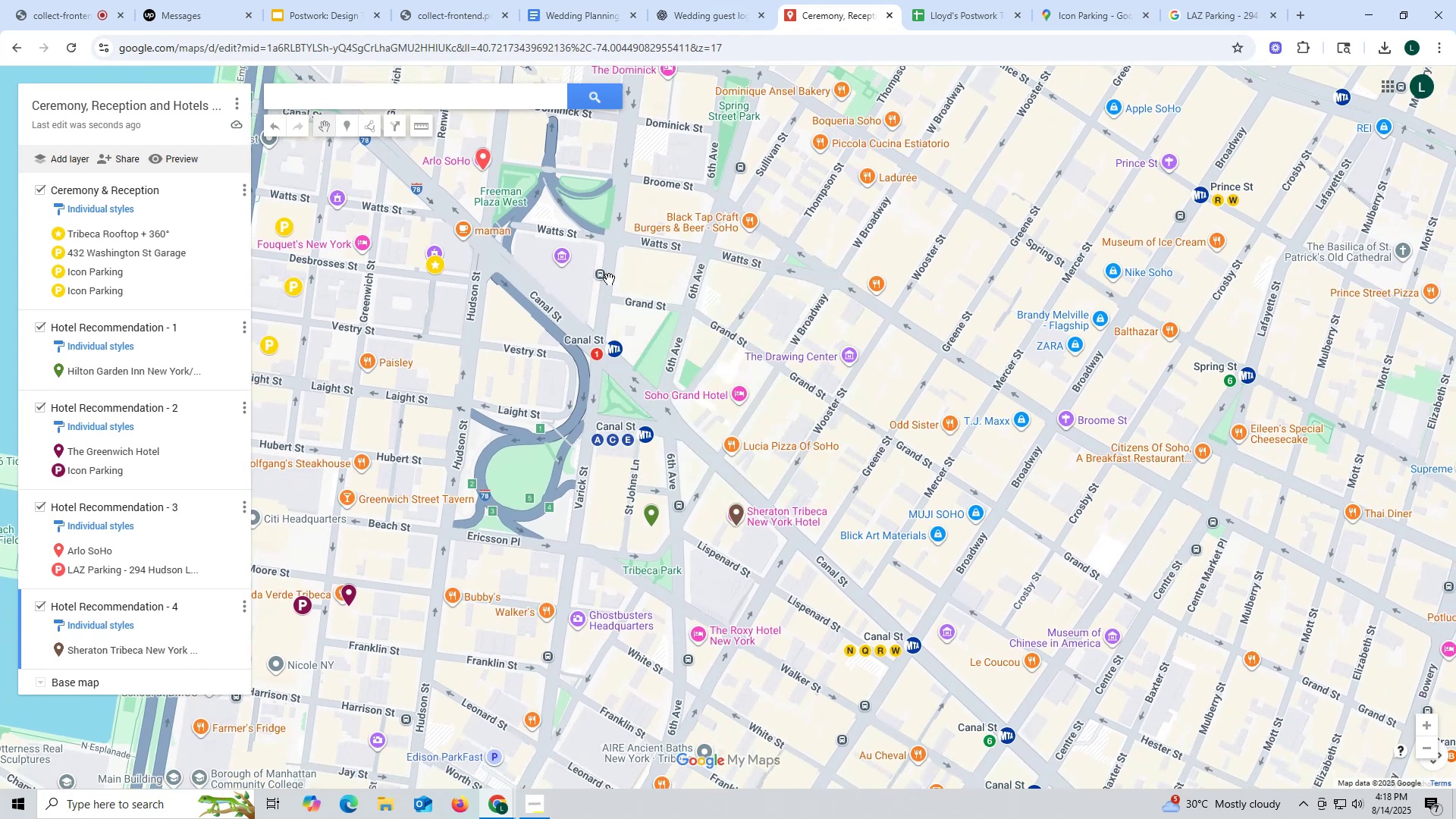 
key(Control+ControlLeft)
 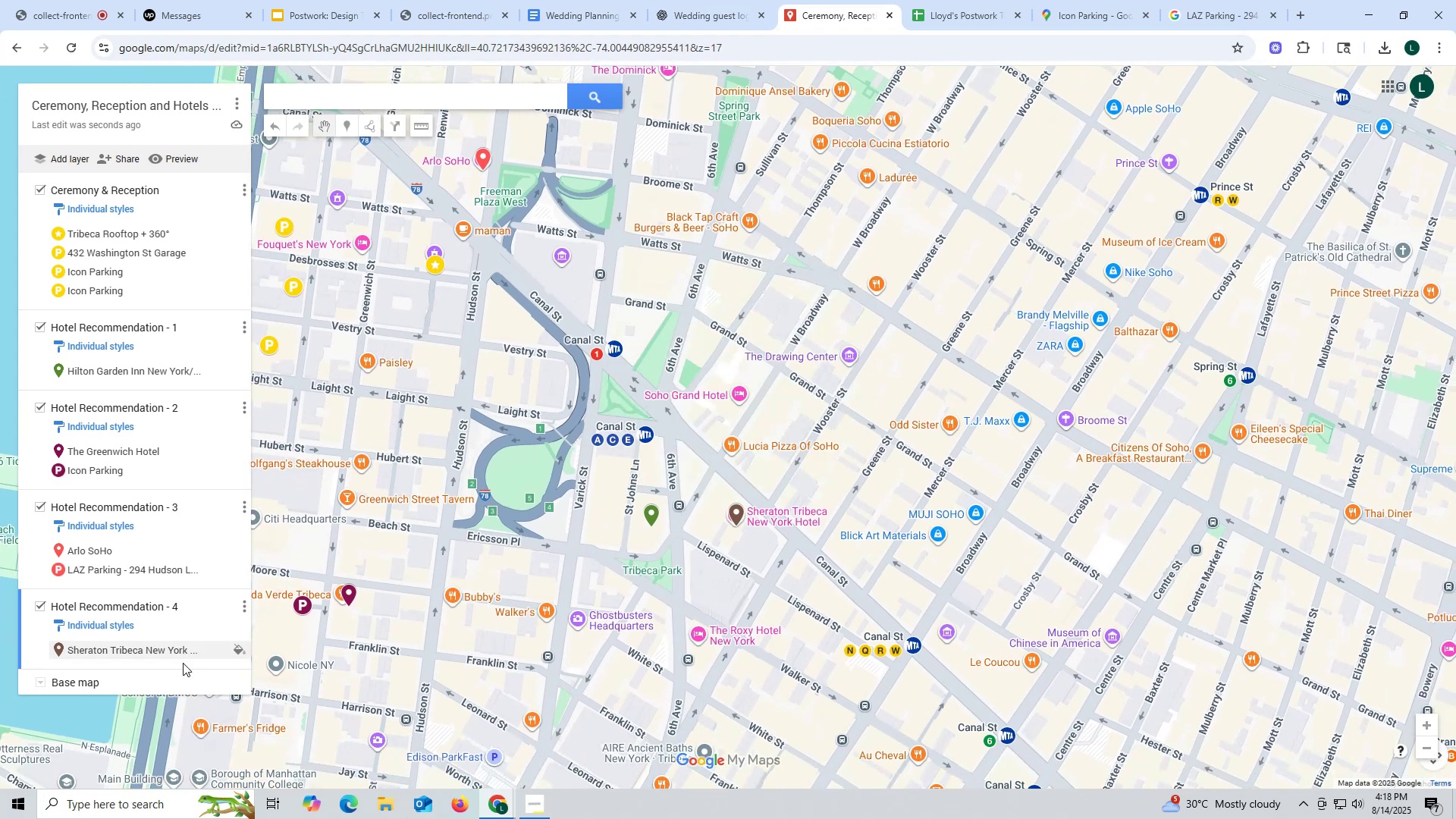 
left_click([180, 654])
 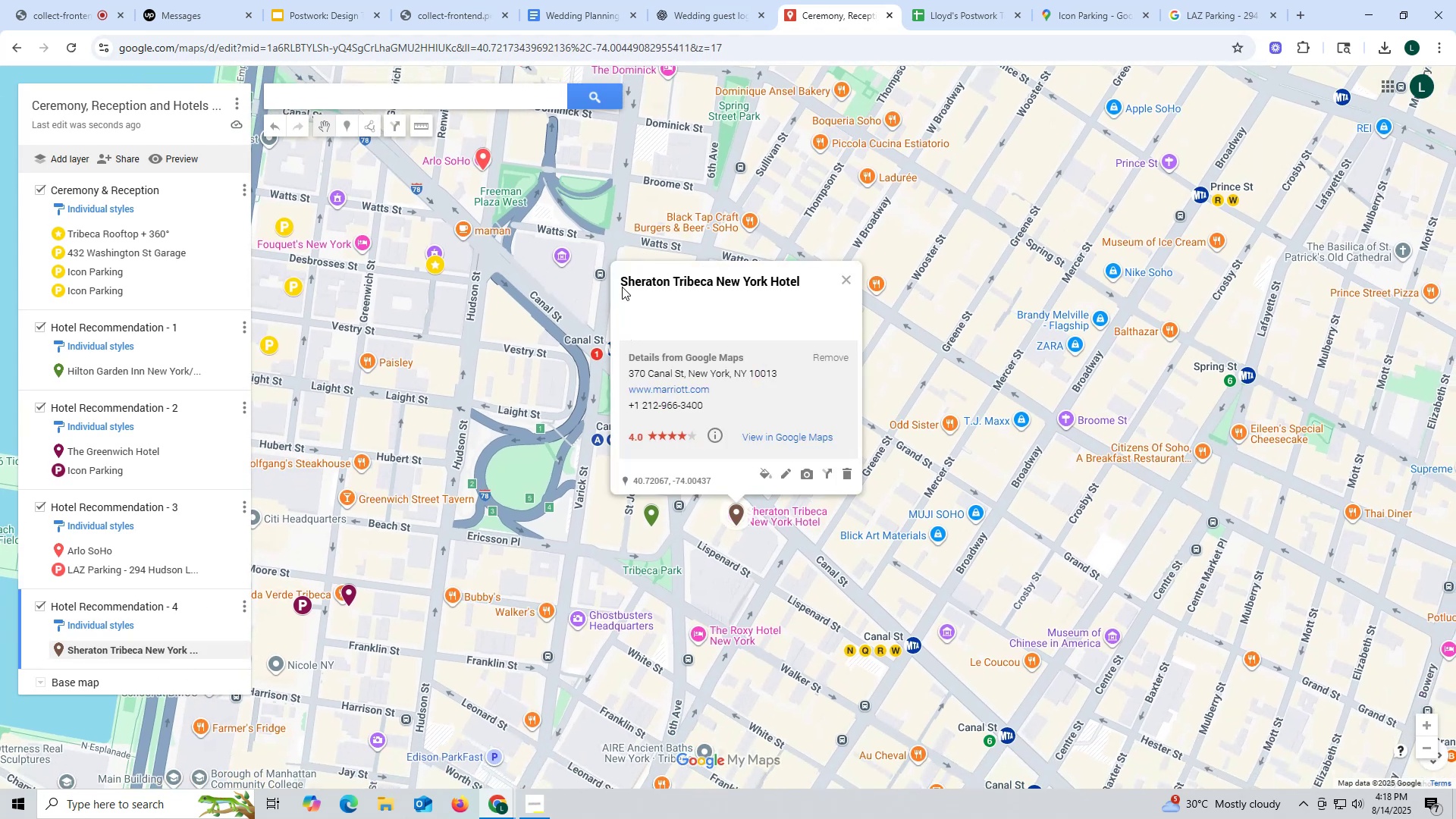 
left_click_drag(start_coordinate=[619, 277], to_coordinate=[803, 281])
 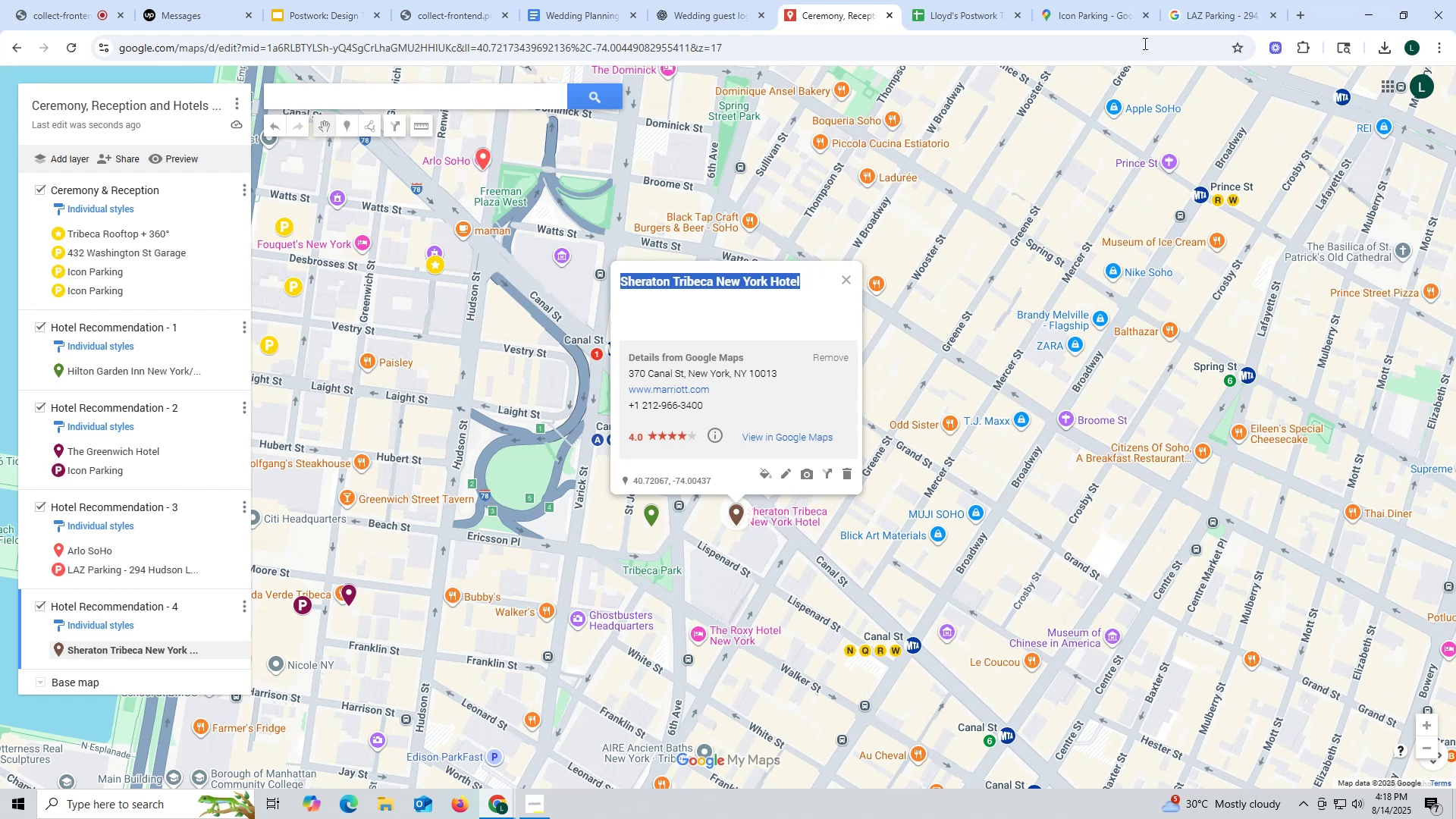 
key(Control+ControlLeft)
 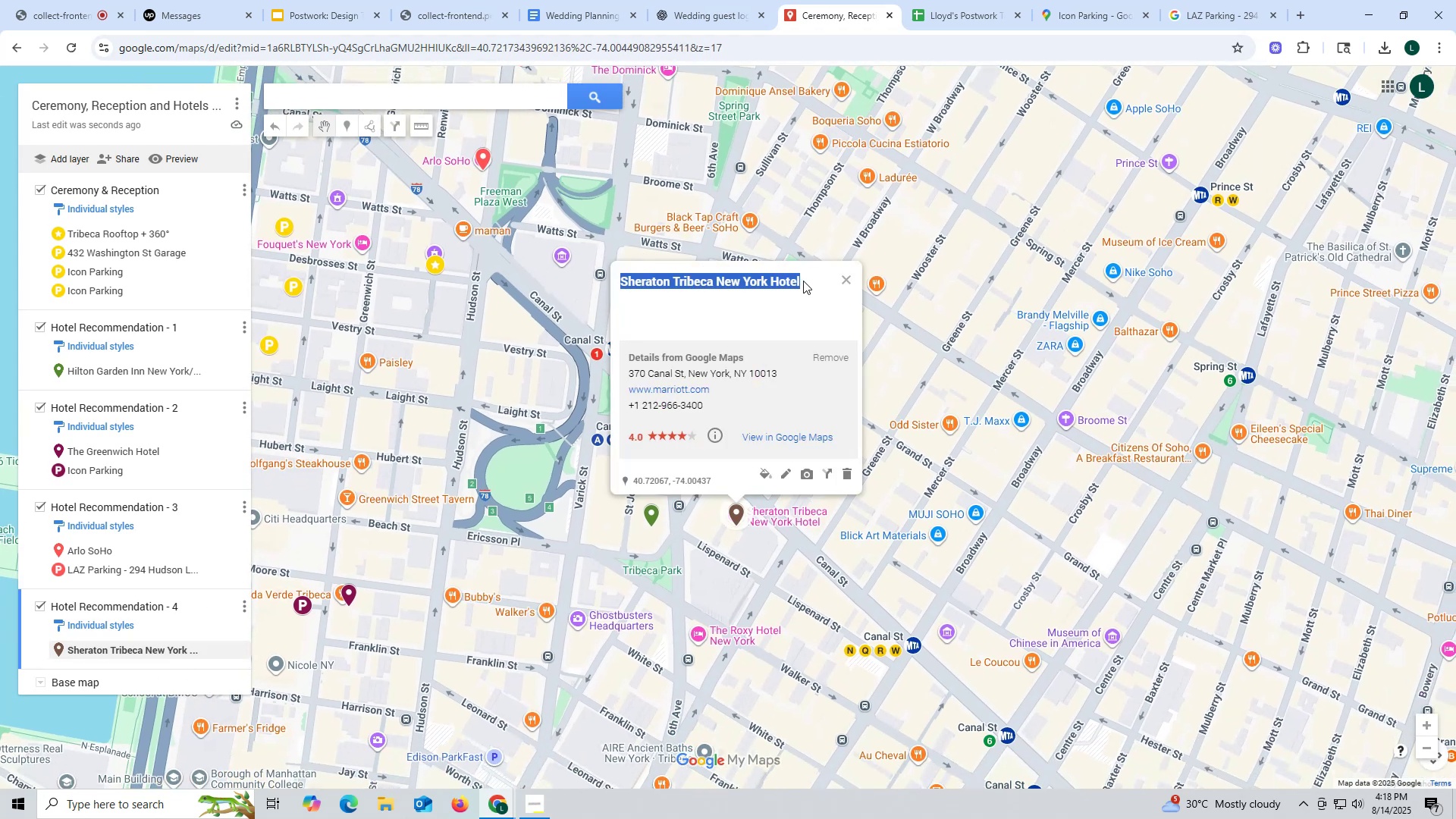 
key(Control+C)
 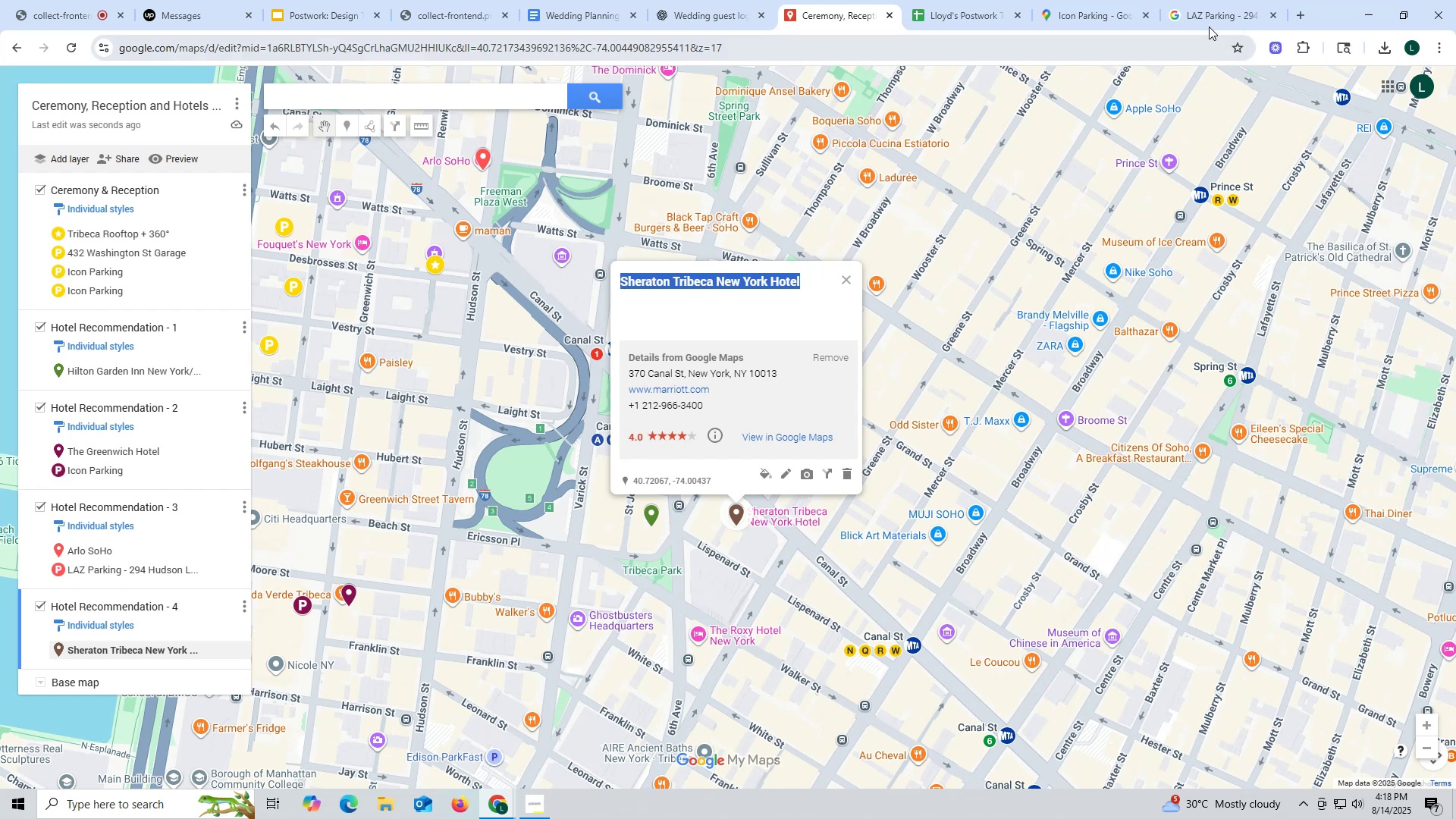 
left_click([1213, 11])
 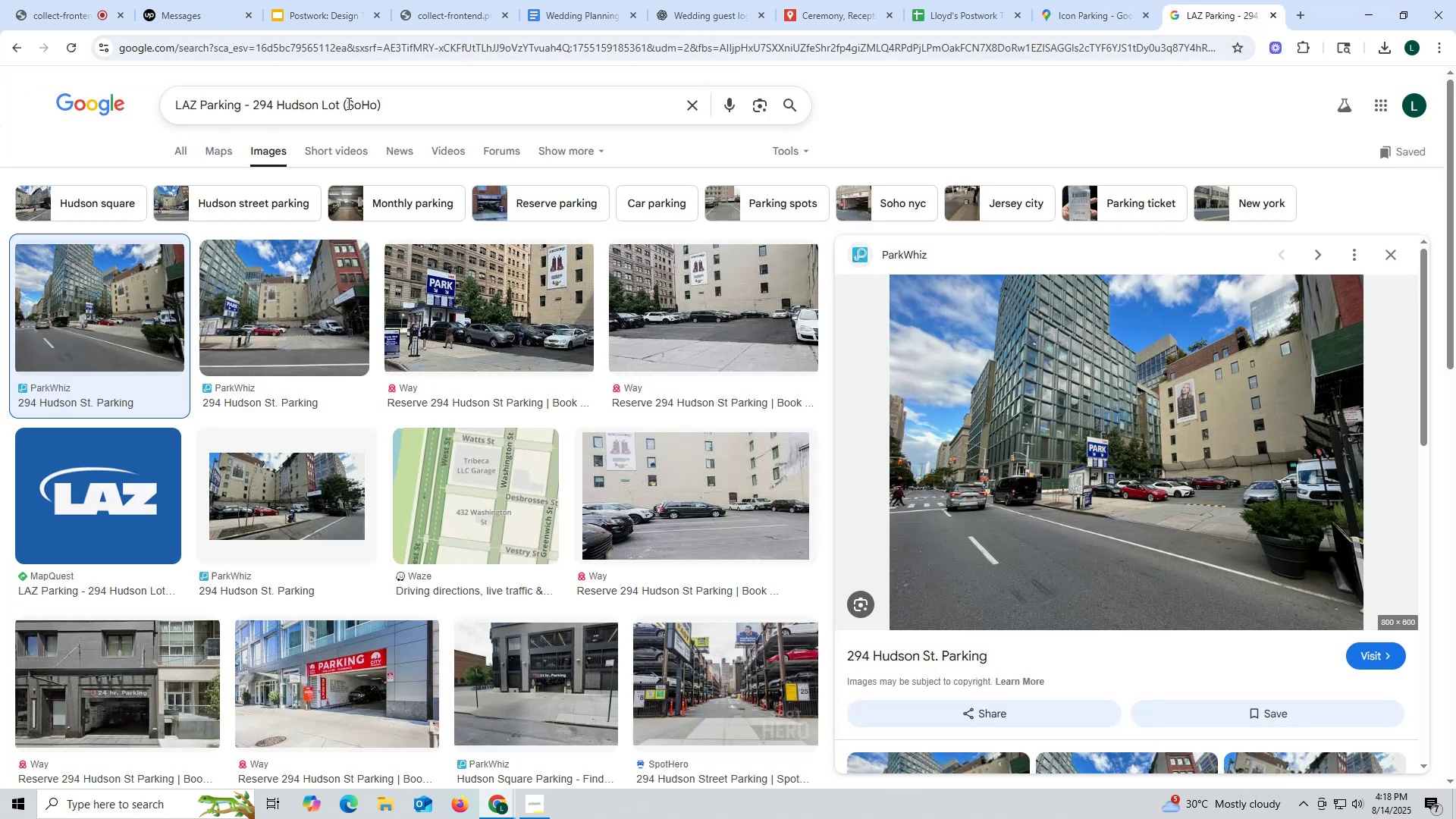 
left_click_drag(start_coordinate=[413, 103], to_coordinate=[0, 103])
 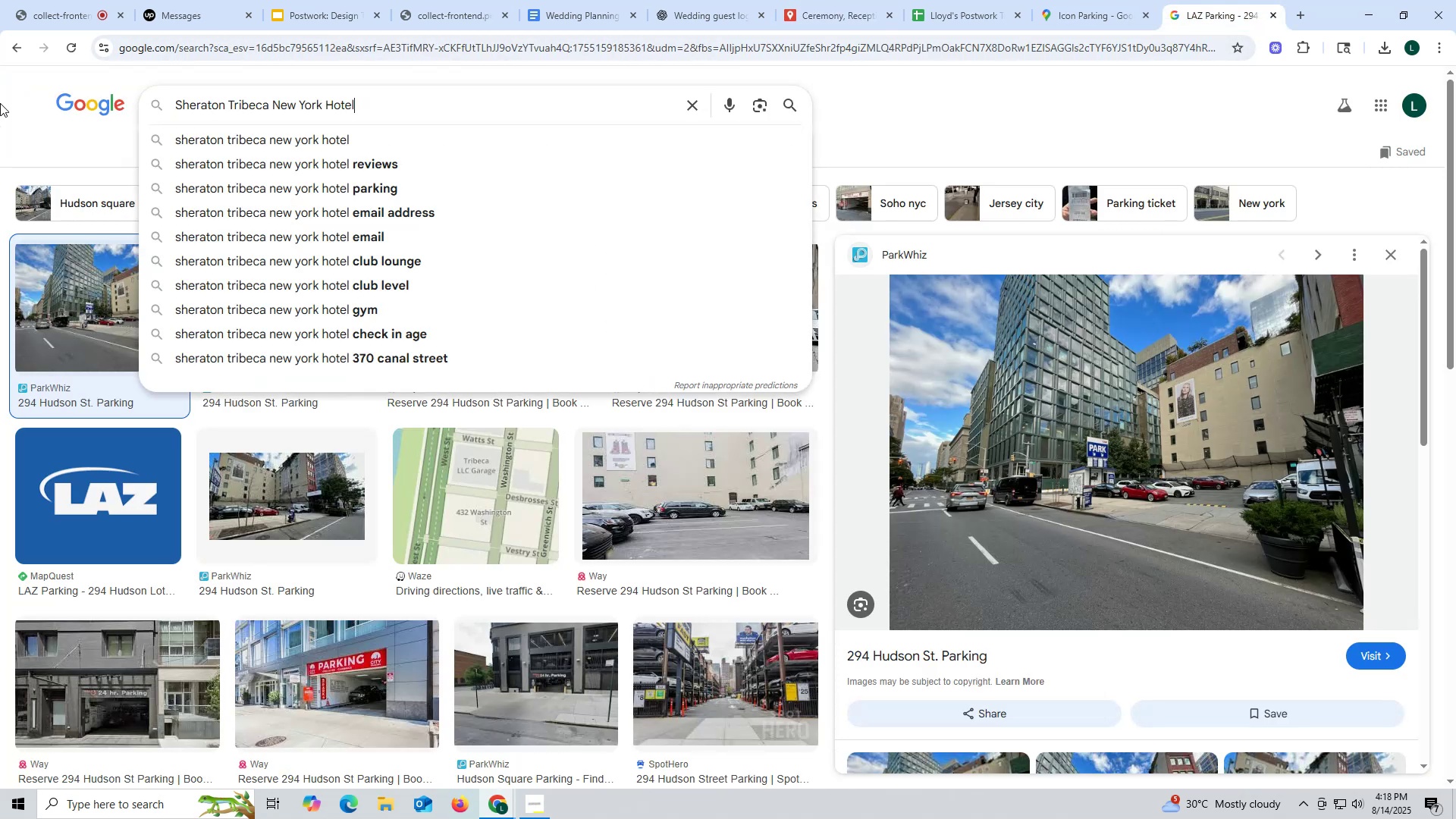 
key(Control+ControlLeft)
 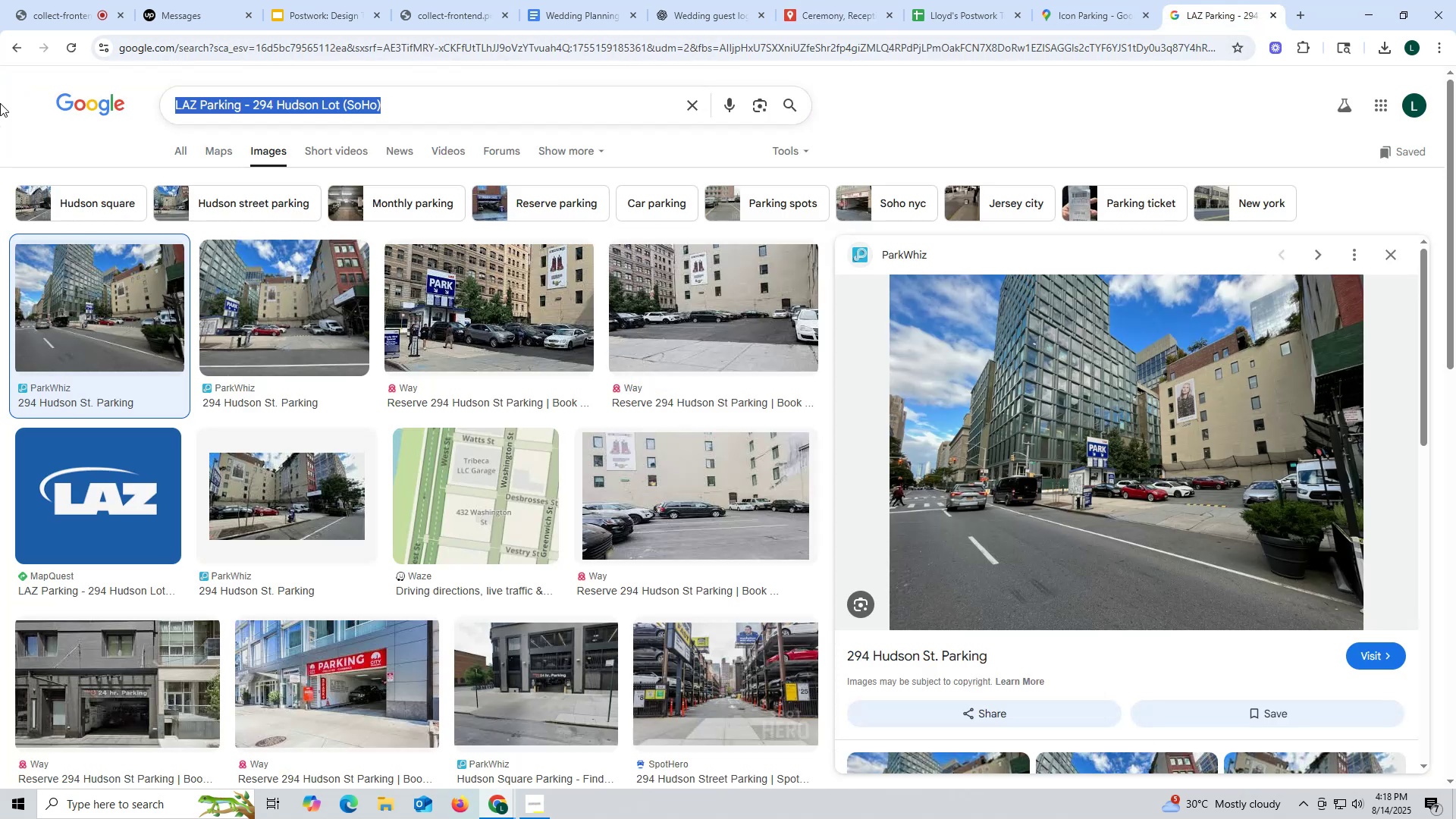 
key(Control+V)
 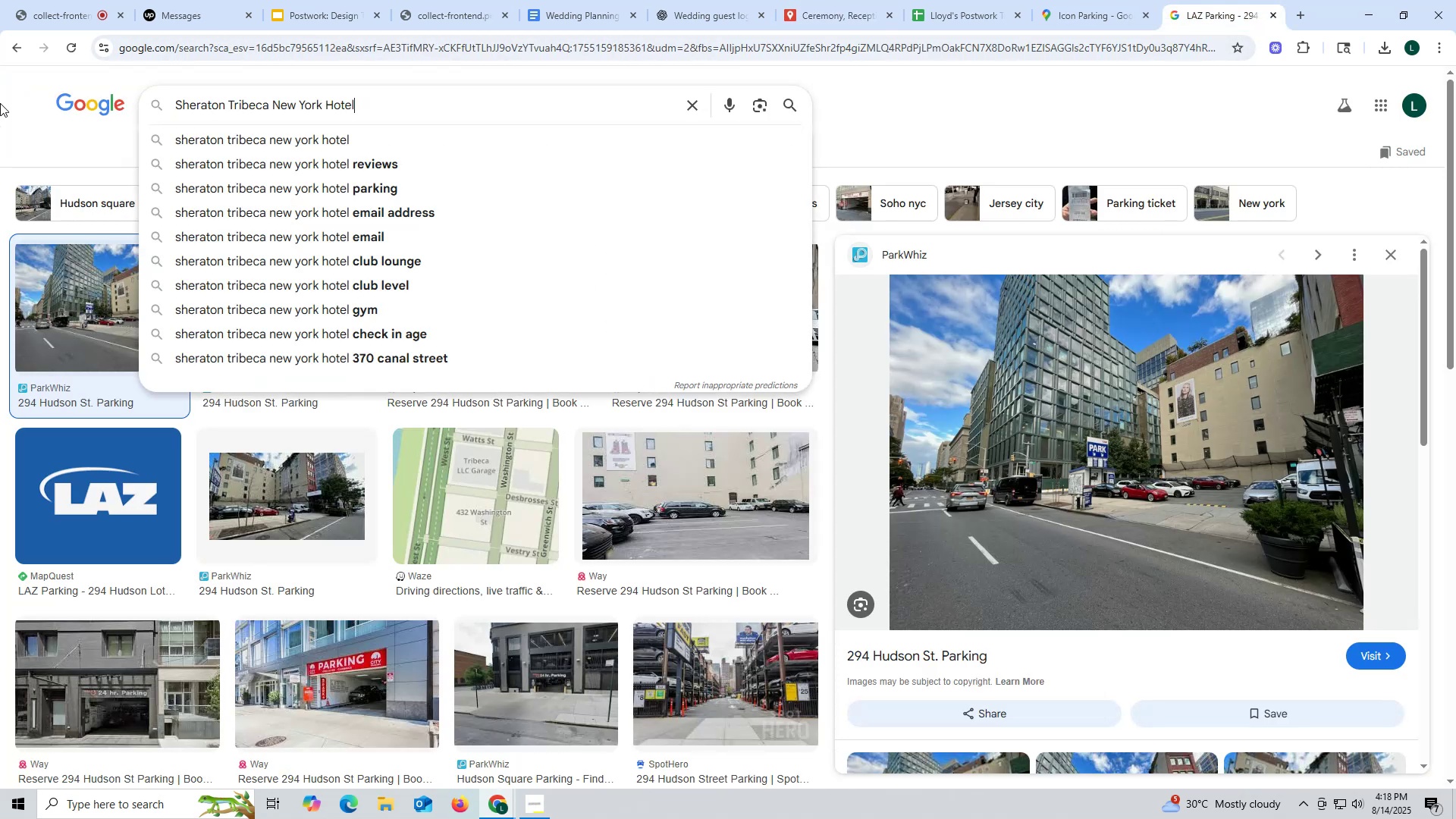 
key(Enter)
 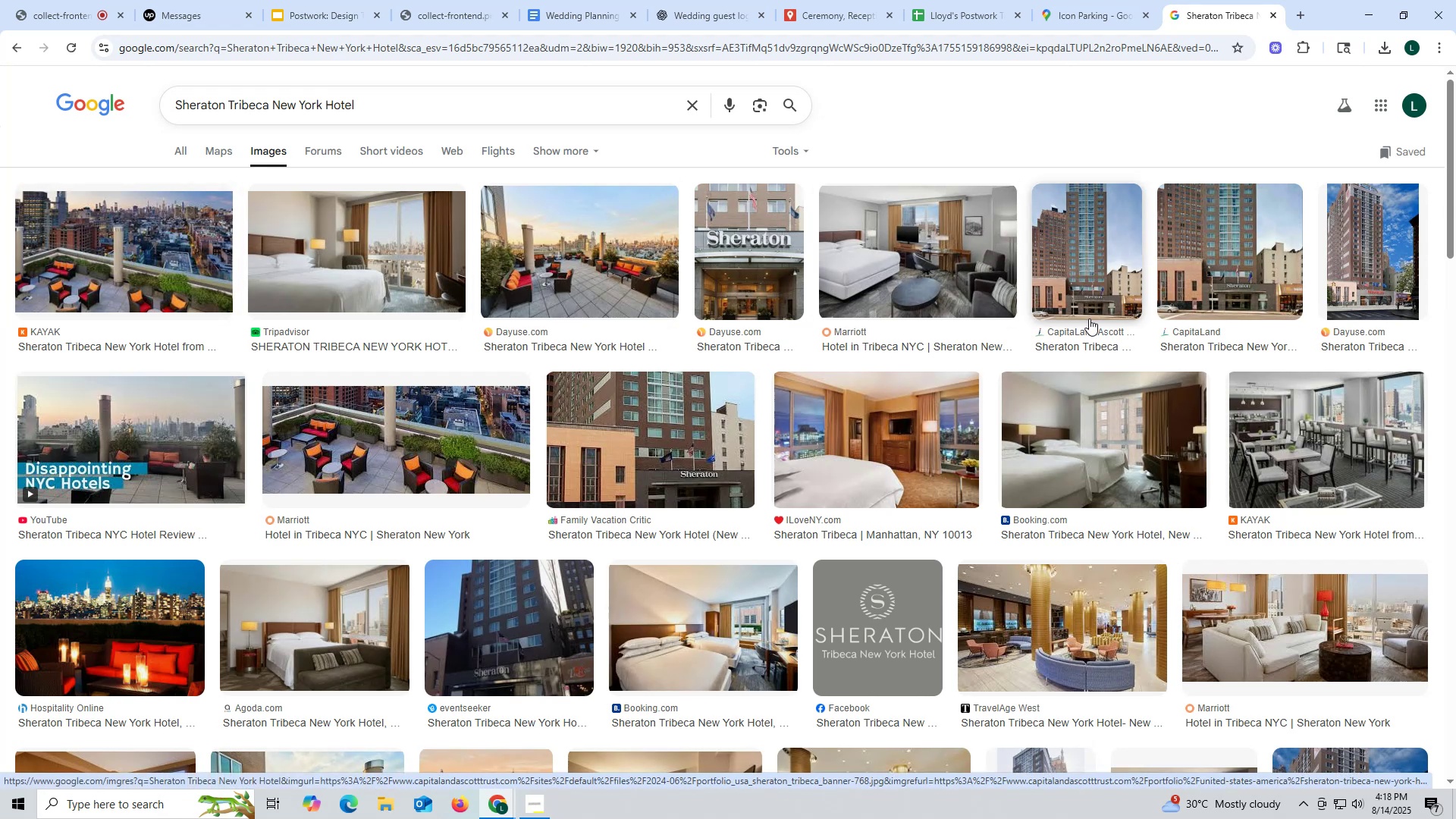 
wait(15.14)
 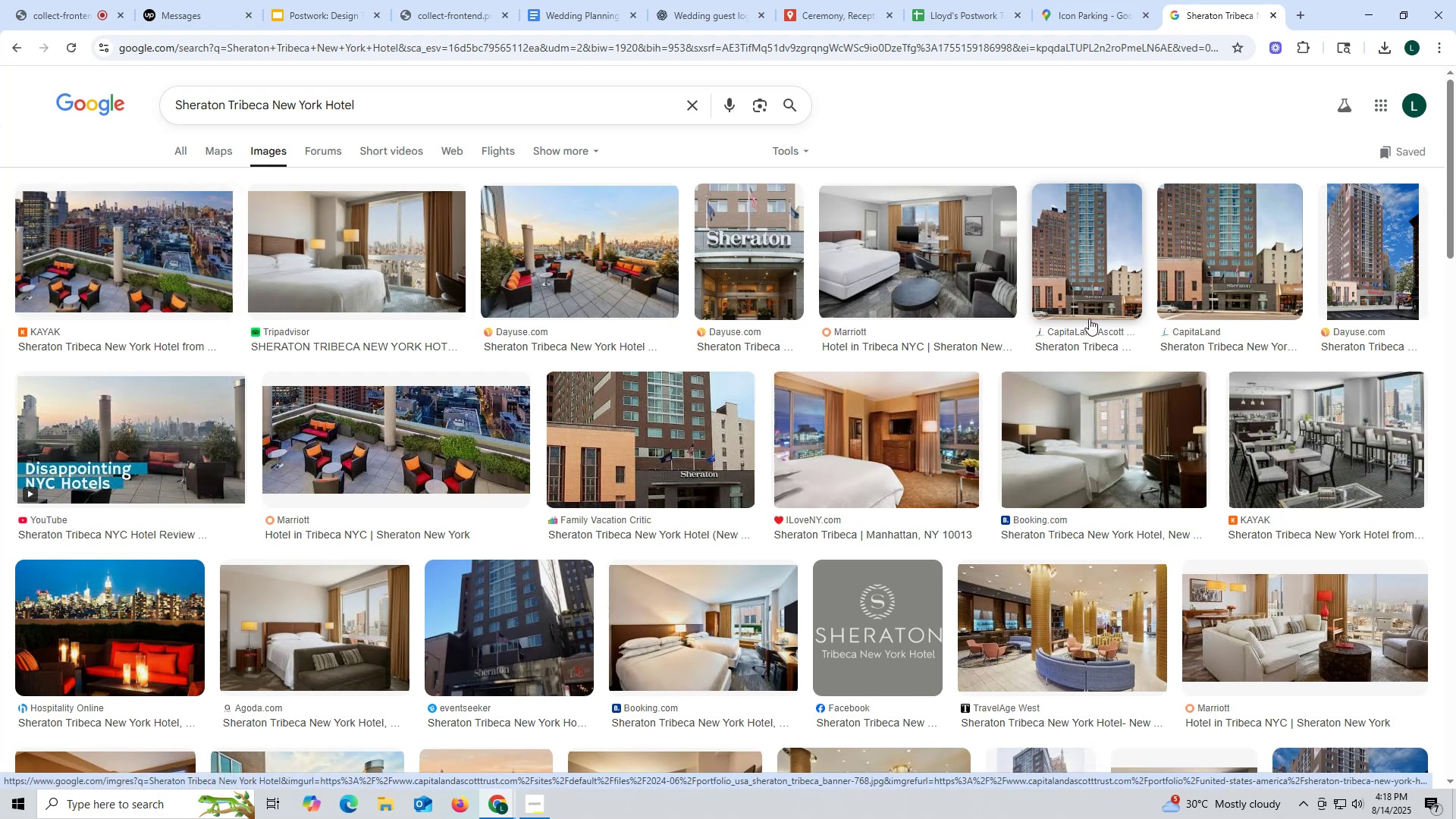 
left_click([1224, 243])
 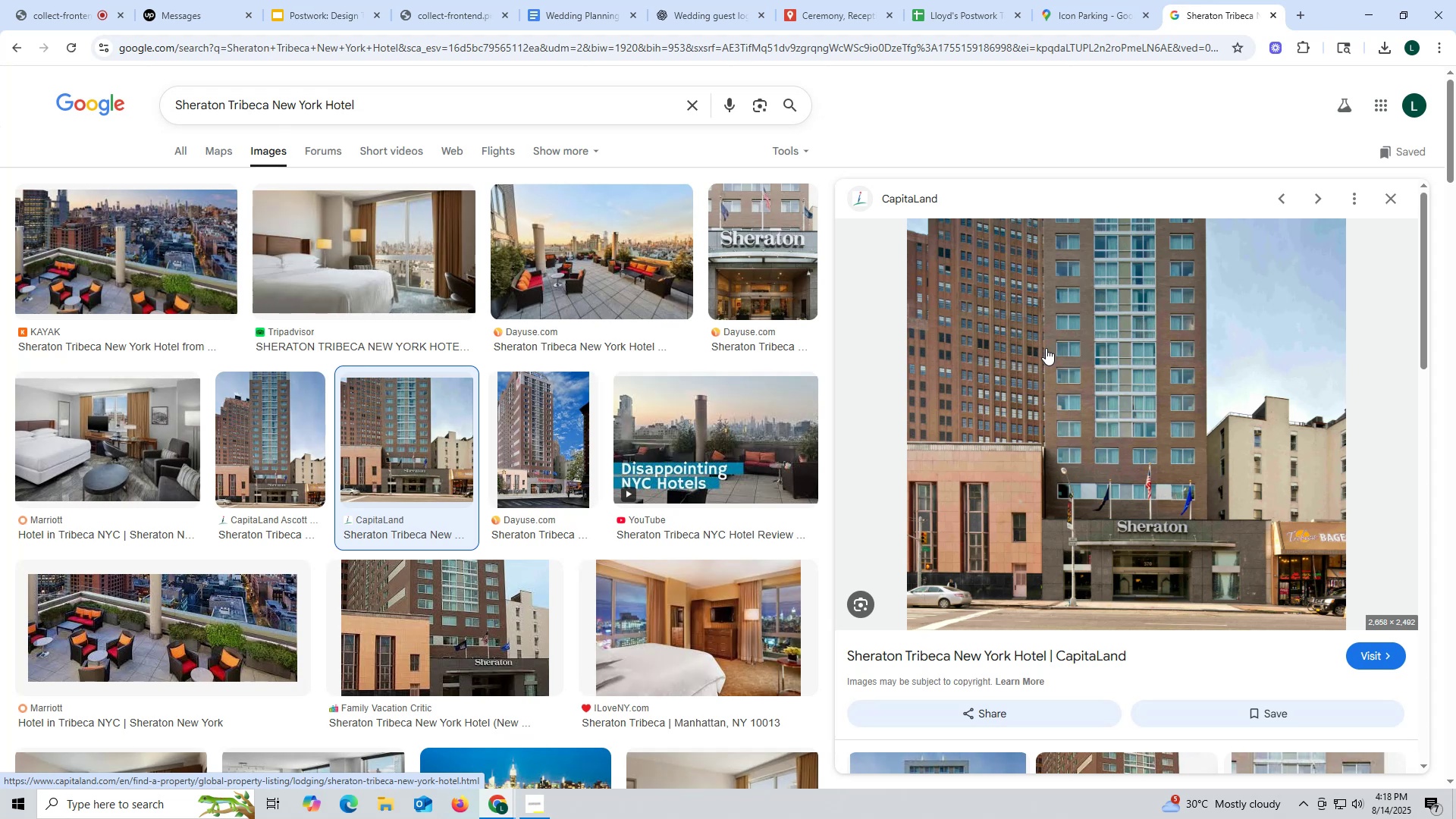 
right_click([1019, 330])
 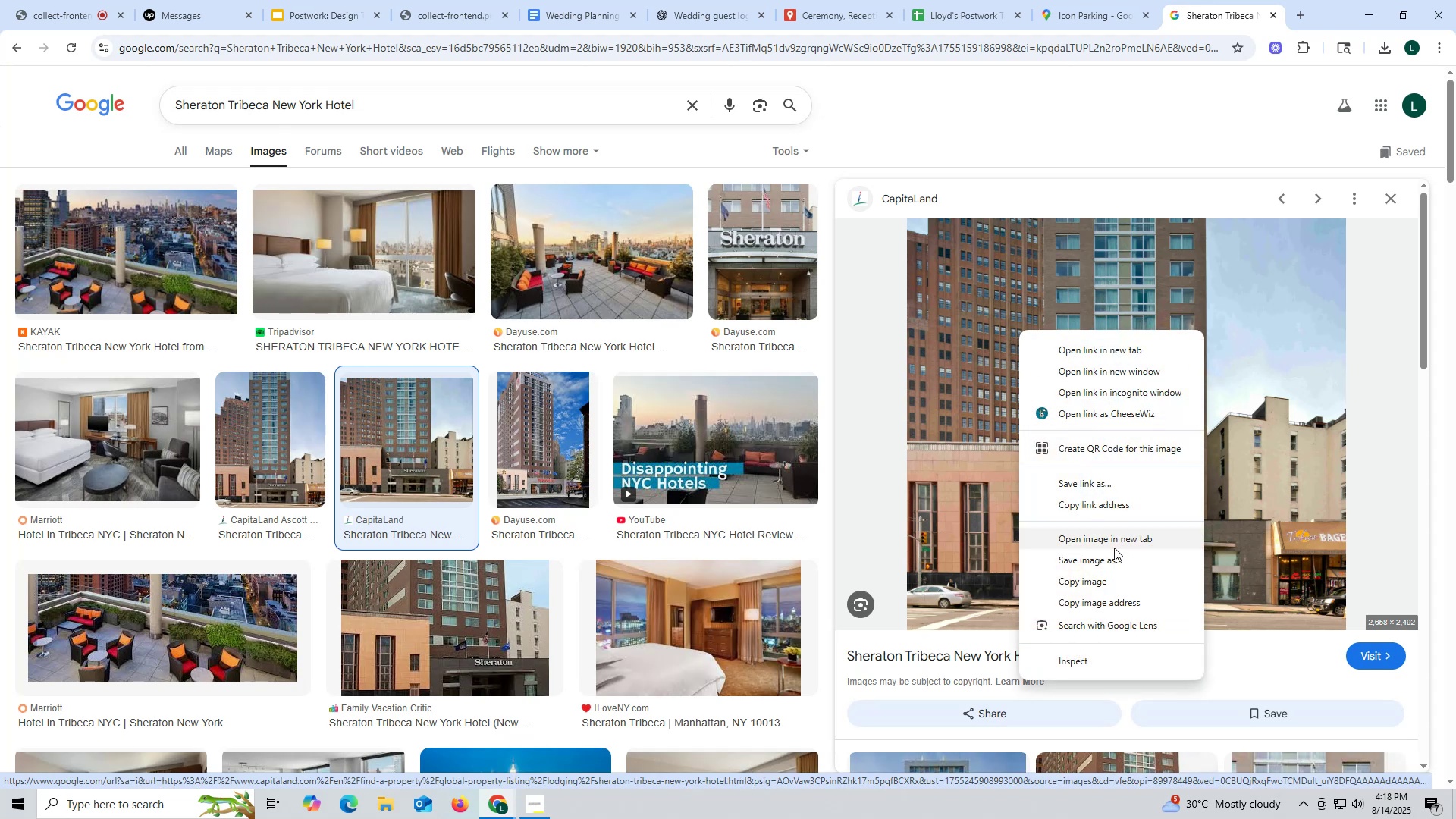 
left_click([1111, 557])
 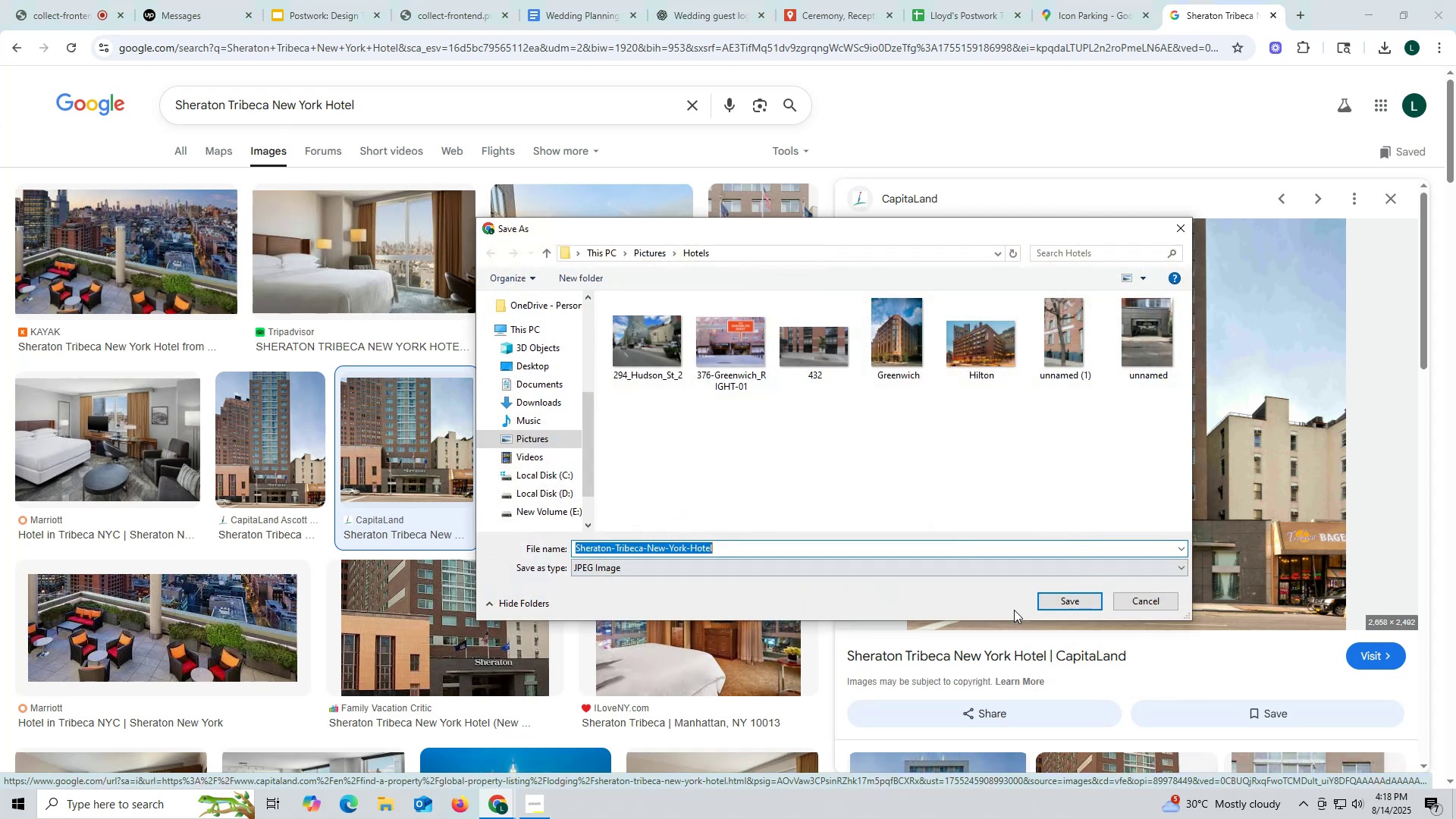 
left_click([1083, 602])
 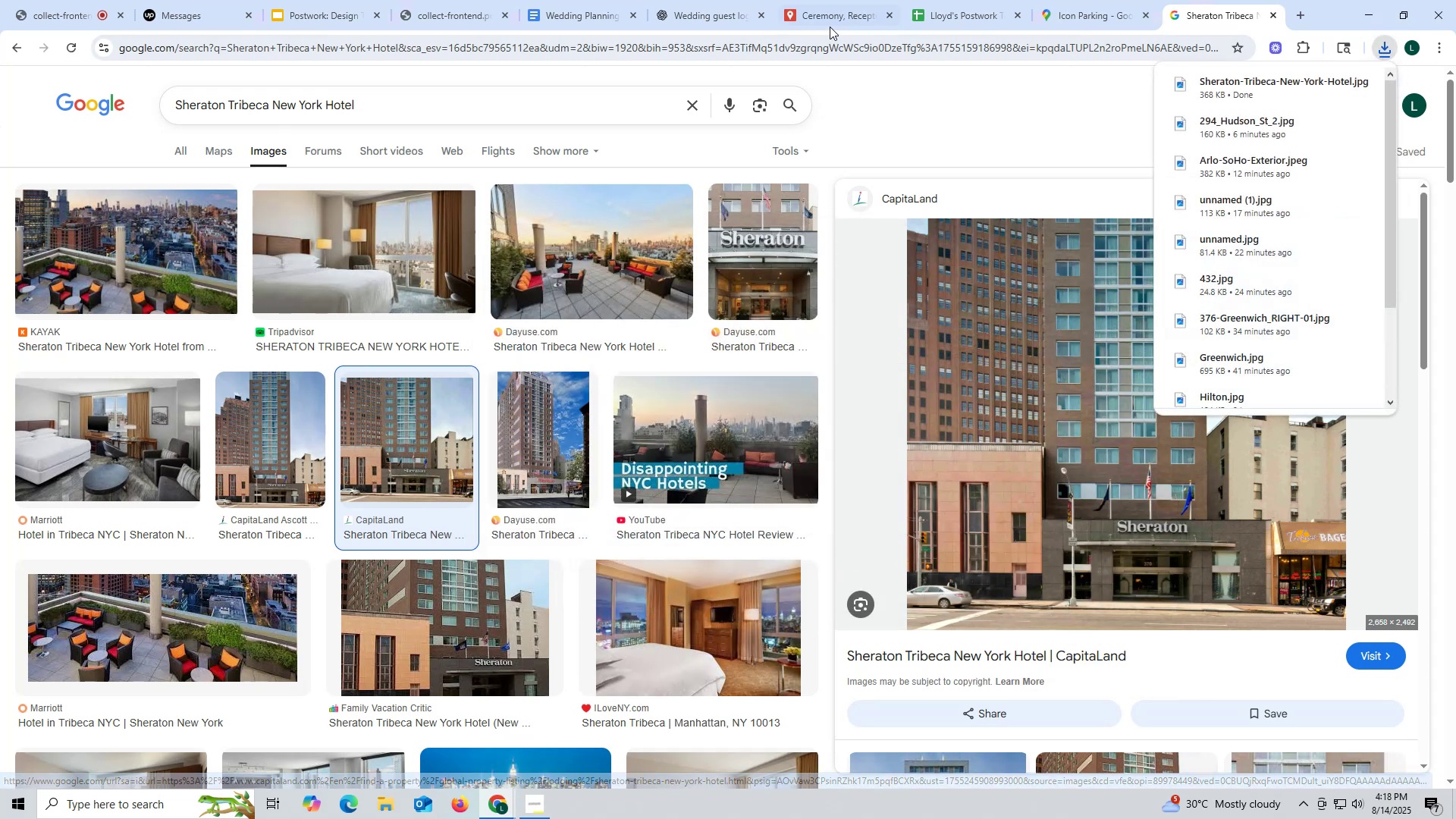 
left_click([827, 11])
 